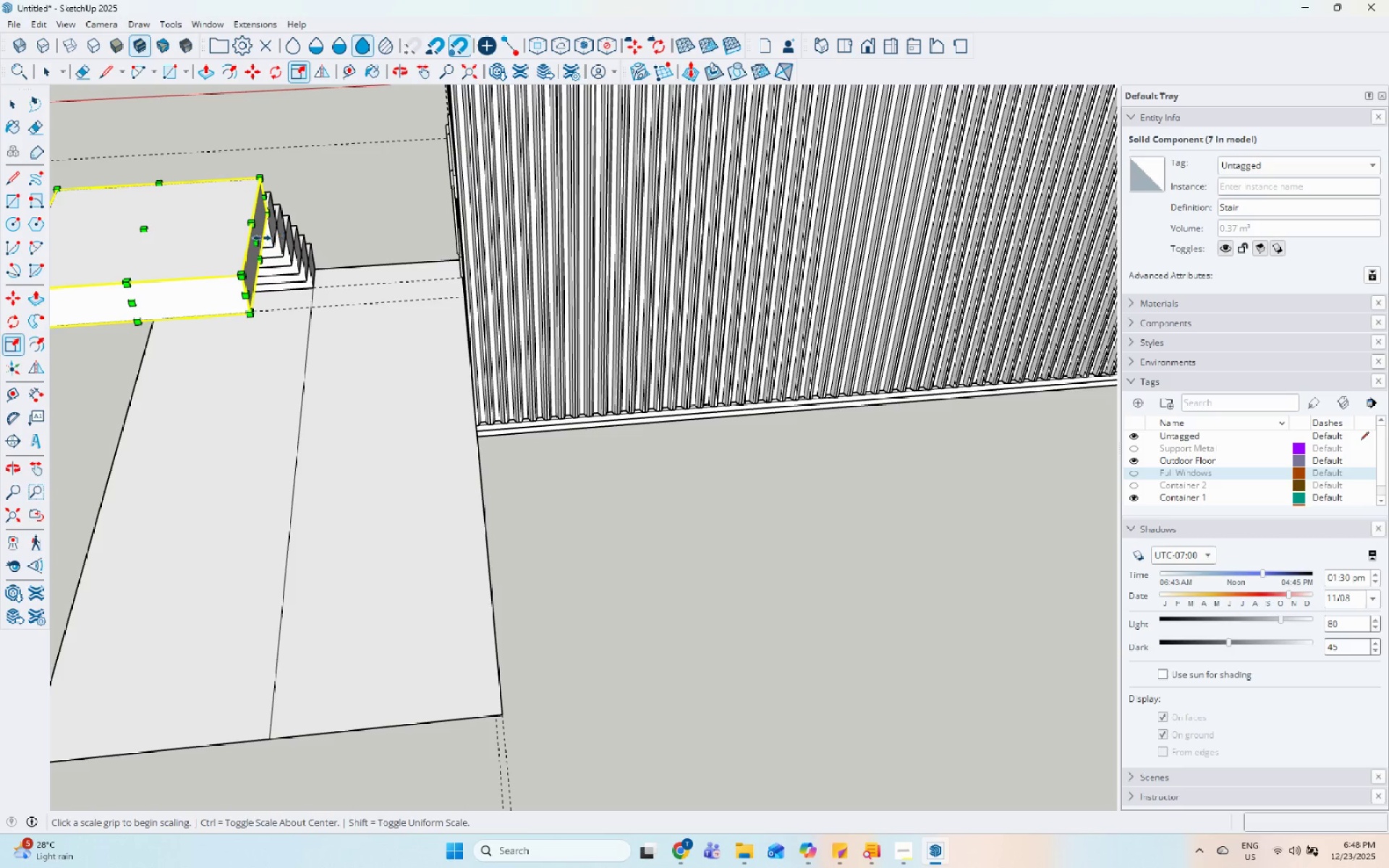 
left_click([262, 239])
 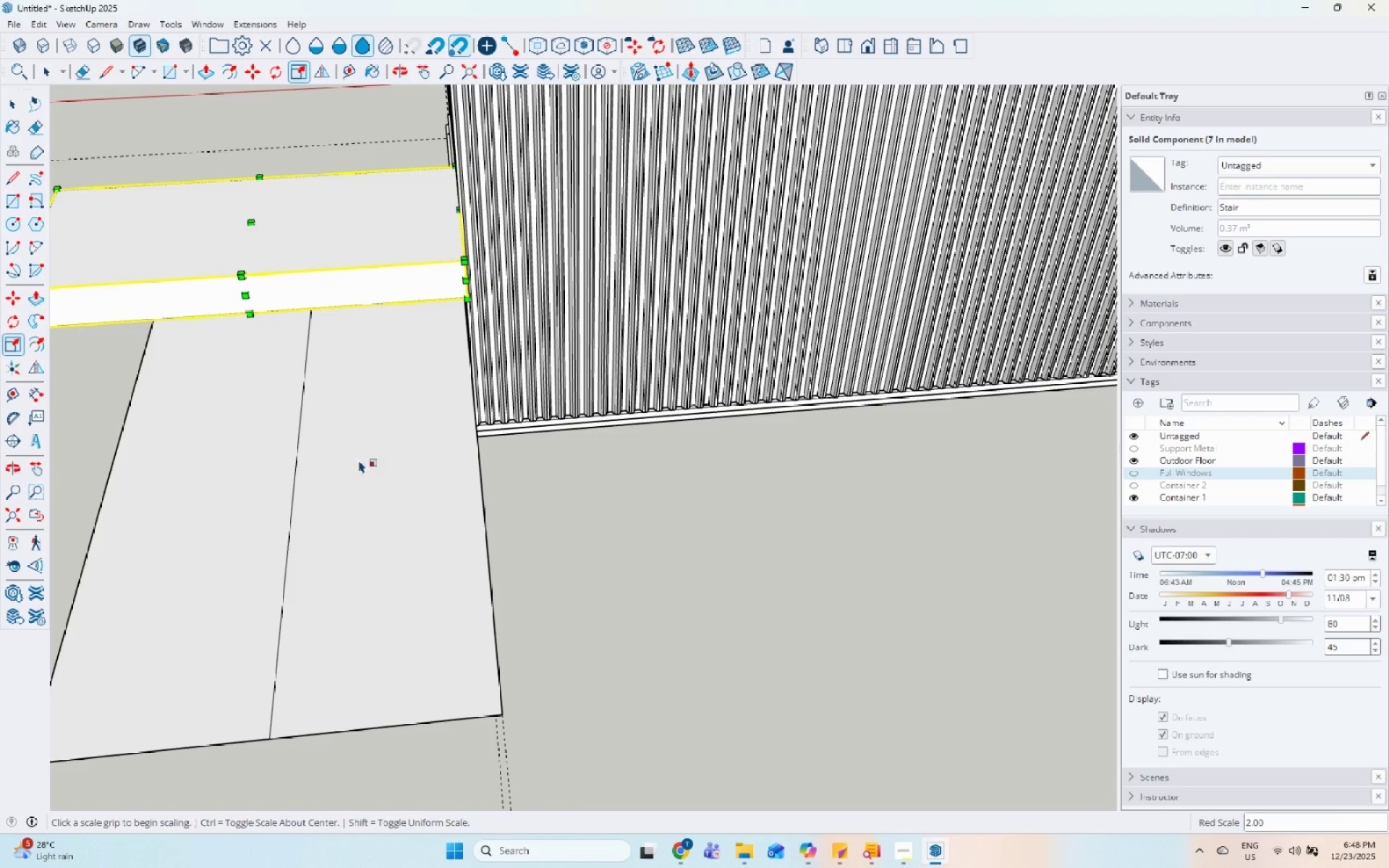 
key(Space)
 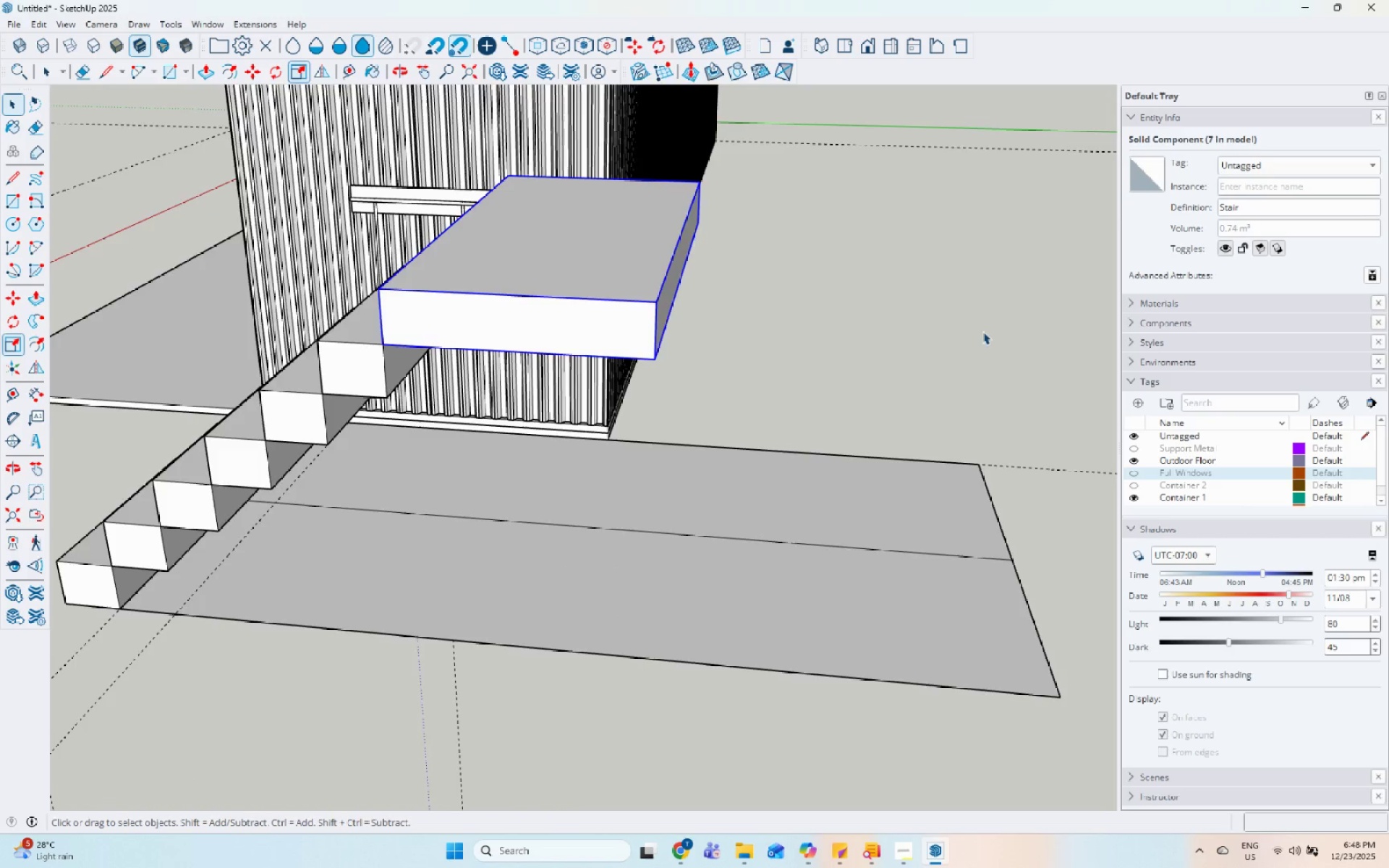 
scroll: coordinate [870, 389], scroll_direction: down, amount: 6.0
 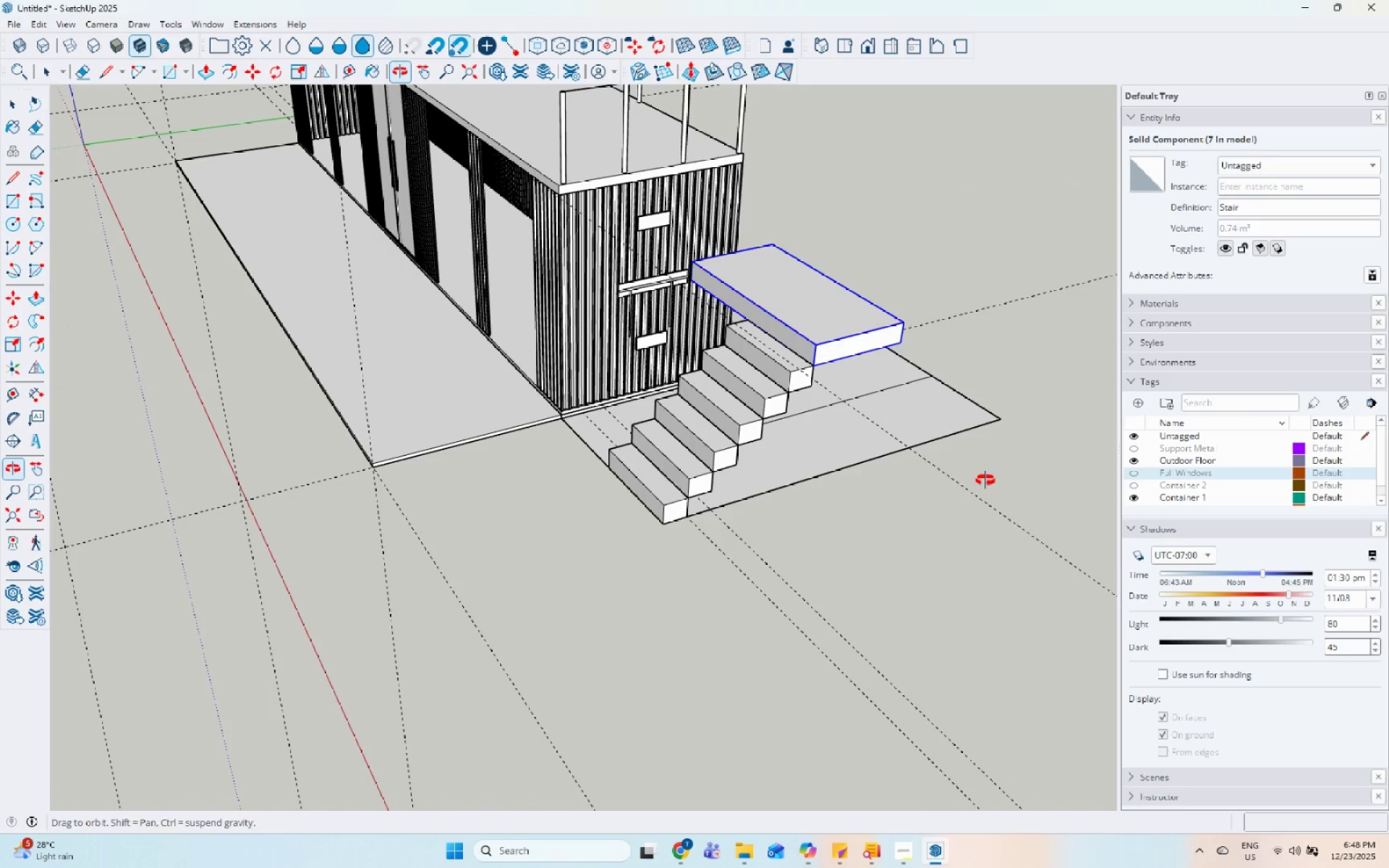 
scroll: coordinate [749, 305], scroll_direction: up, amount: 5.0
 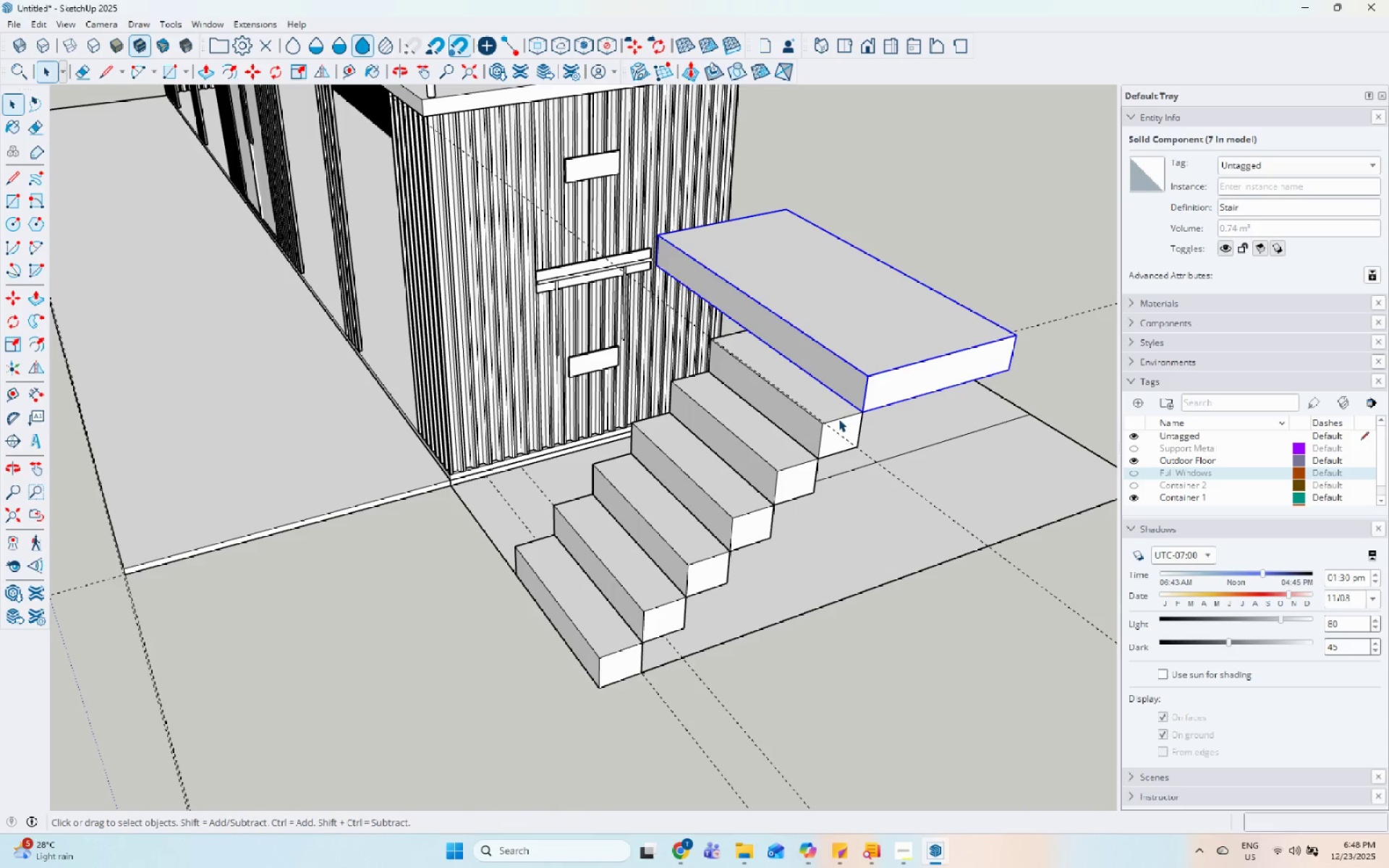 
left_click([810, 399])
 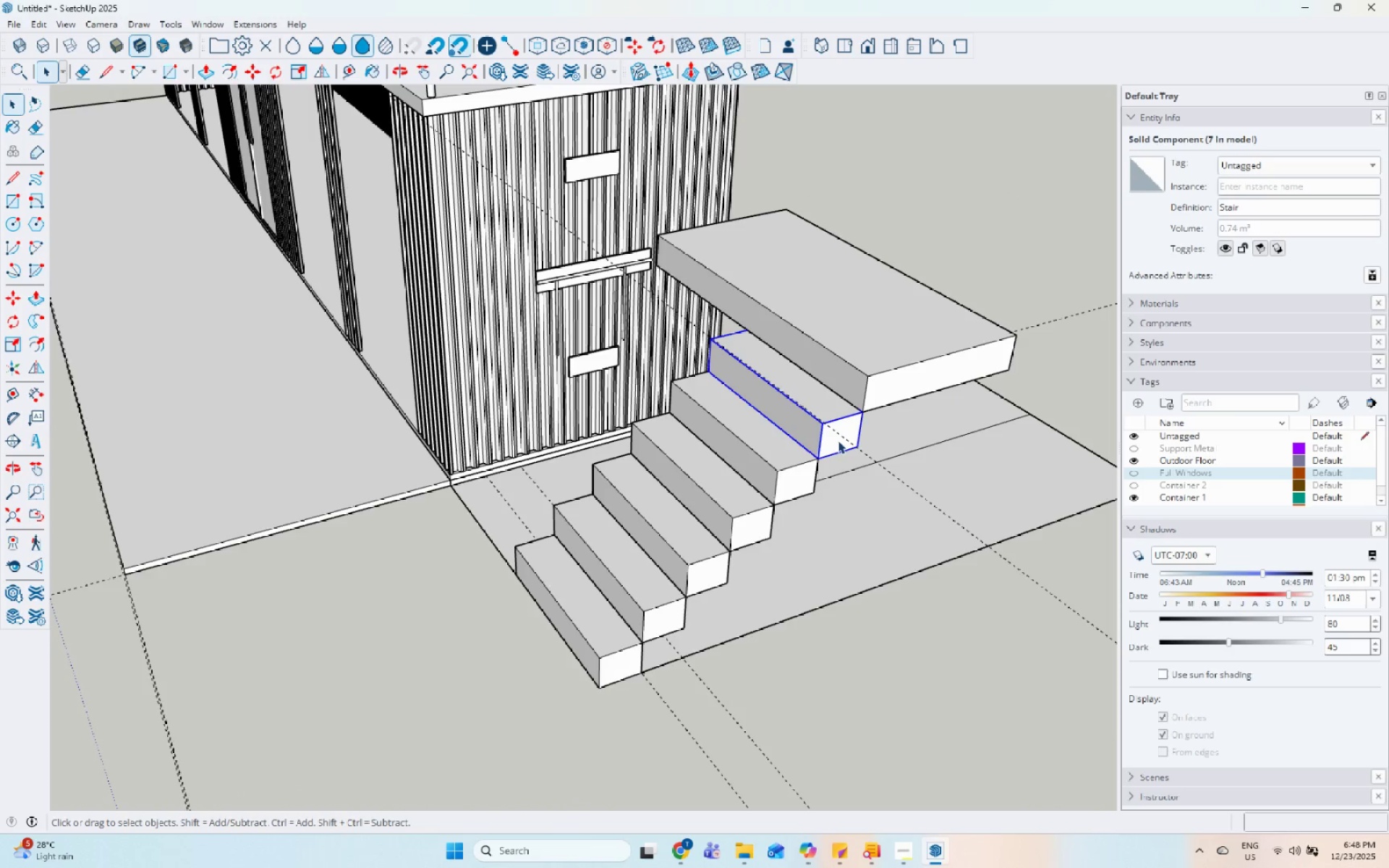 
key(M)
 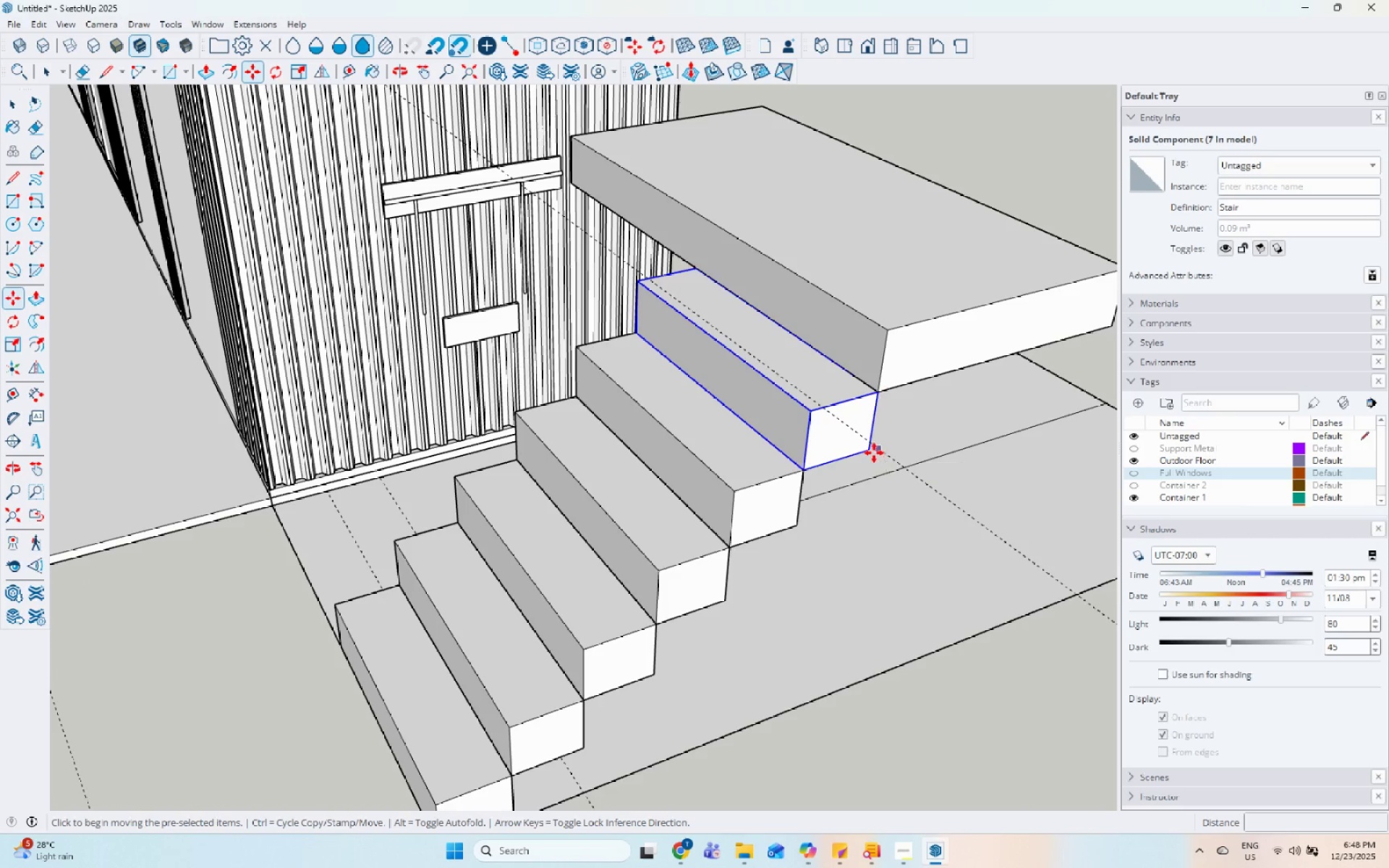 
scroll: coordinate [840, 442], scroll_direction: up, amount: 5.0
 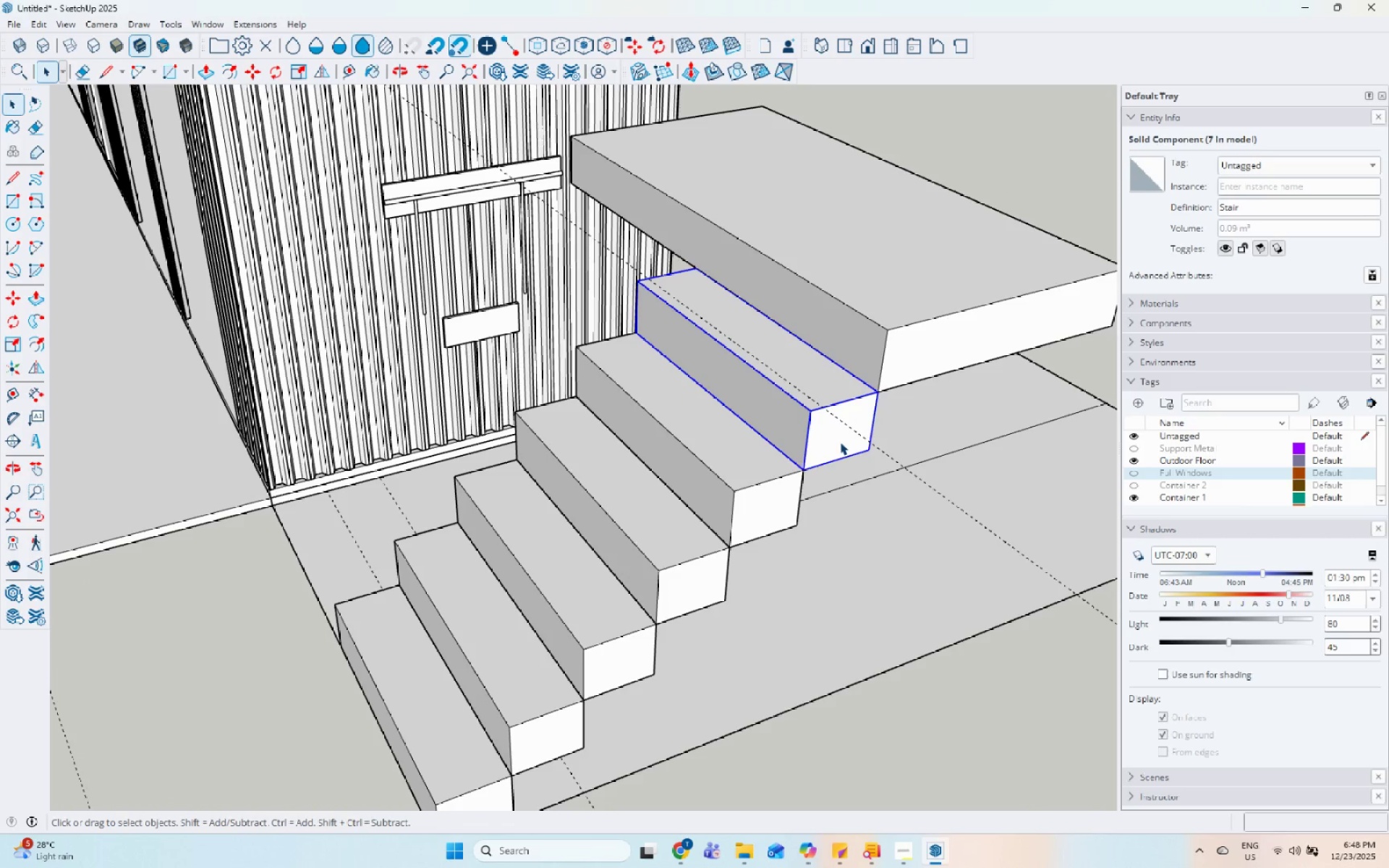 
key(Control+ControlLeft)
 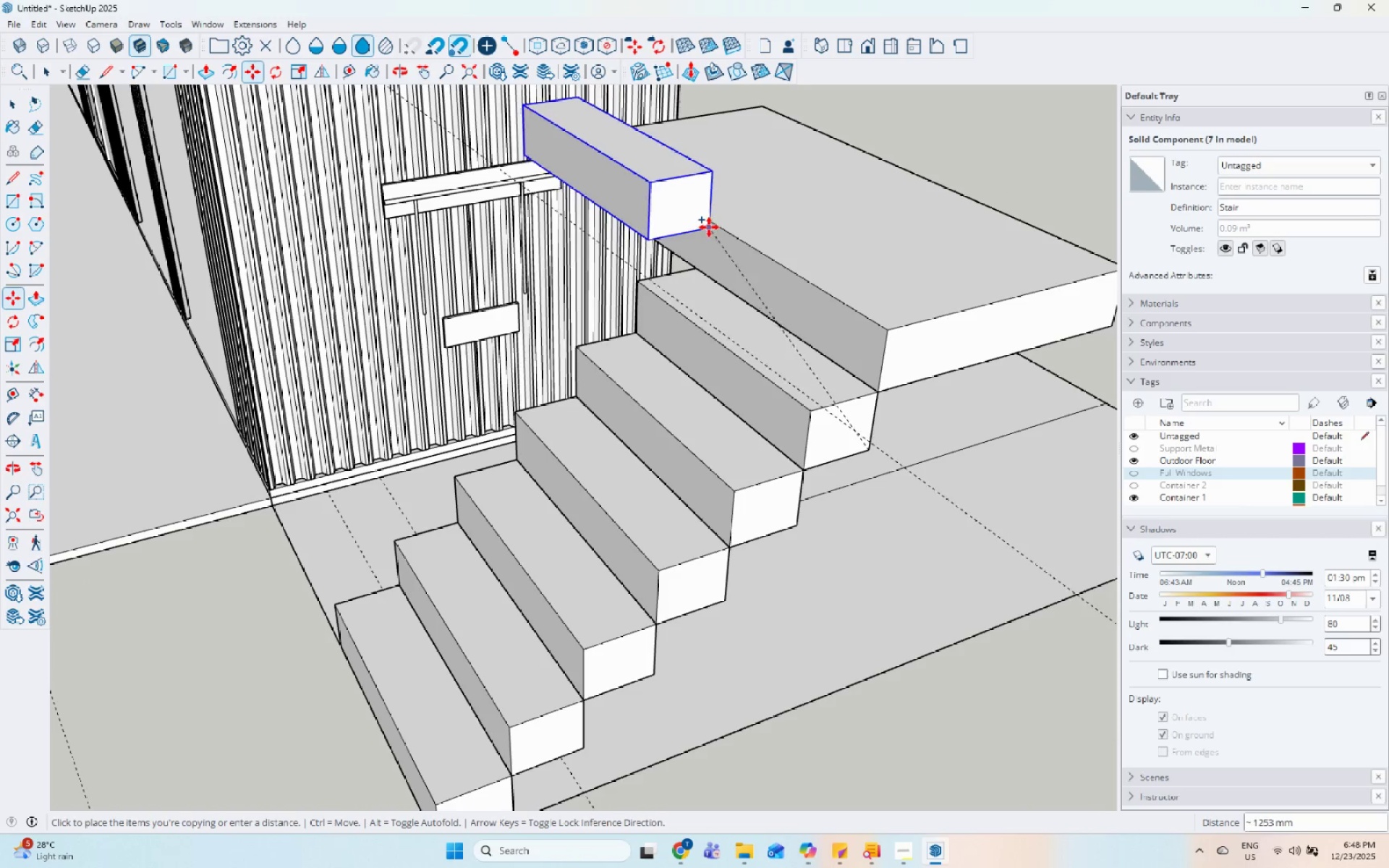 
left_click([715, 220])
 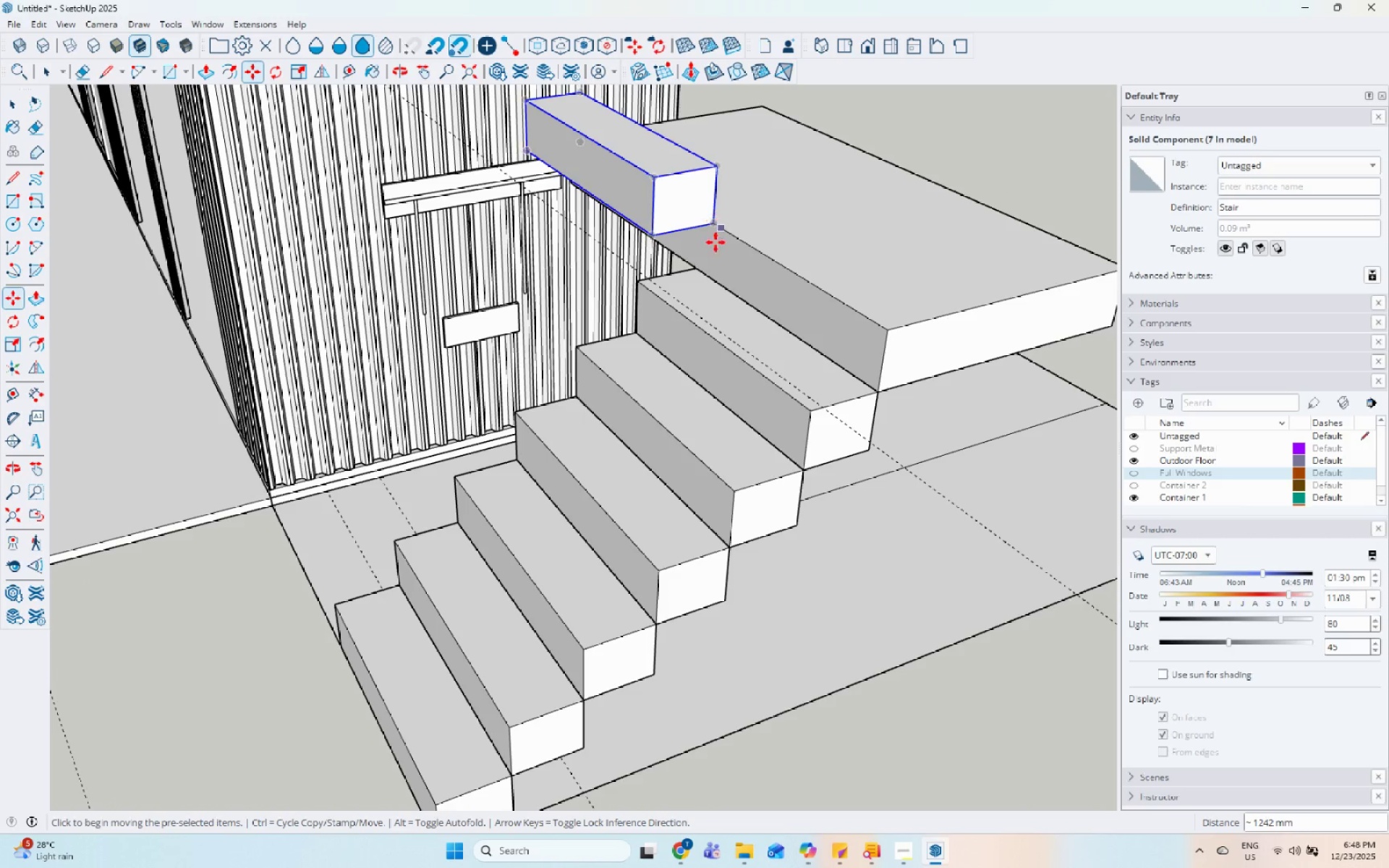 
key(Space)
 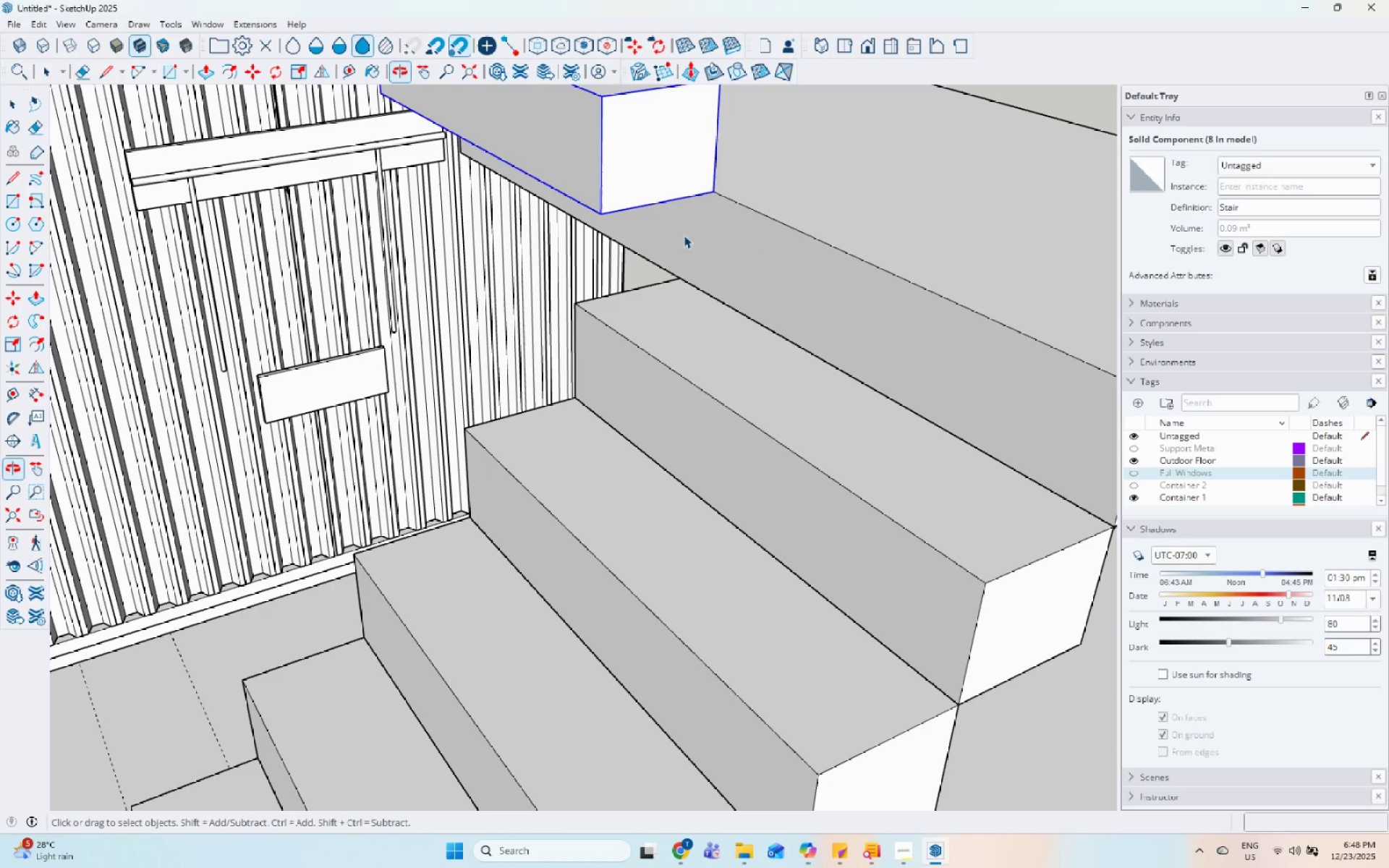 
scroll: coordinate [729, 282], scroll_direction: up, amount: 6.0
 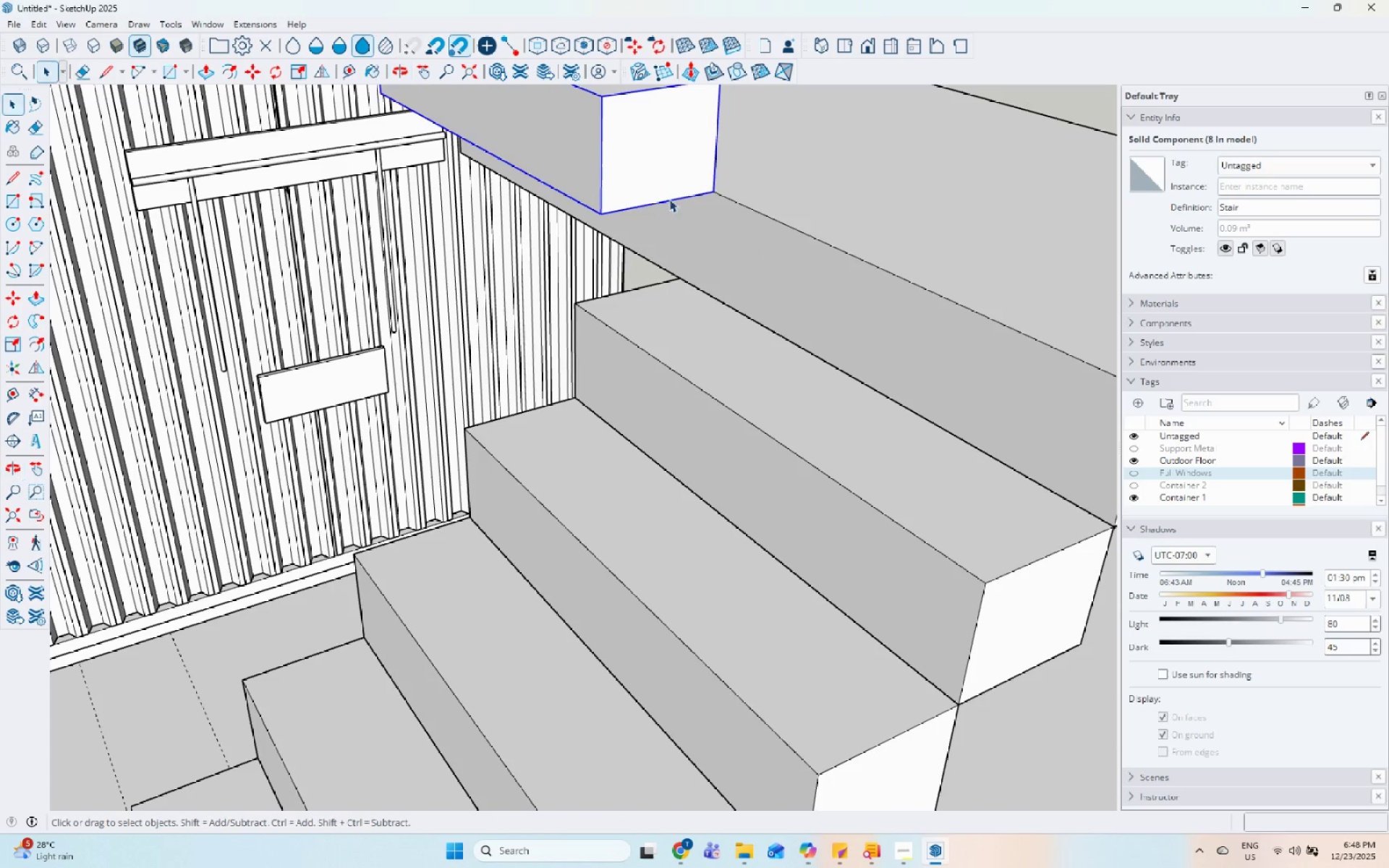 
left_click([669, 197])
 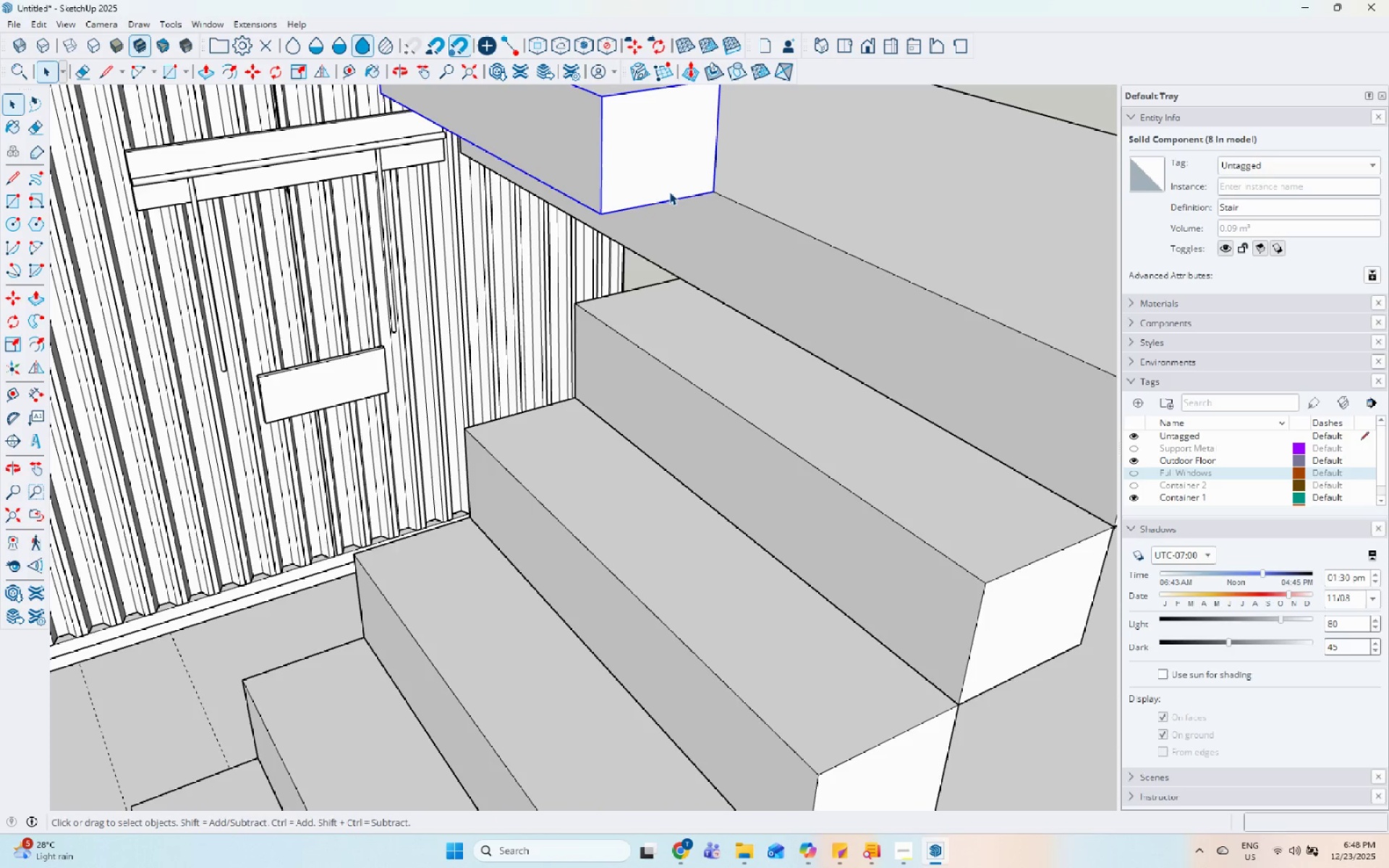 
scroll: coordinate [656, 251], scroll_direction: down, amount: 1.0
 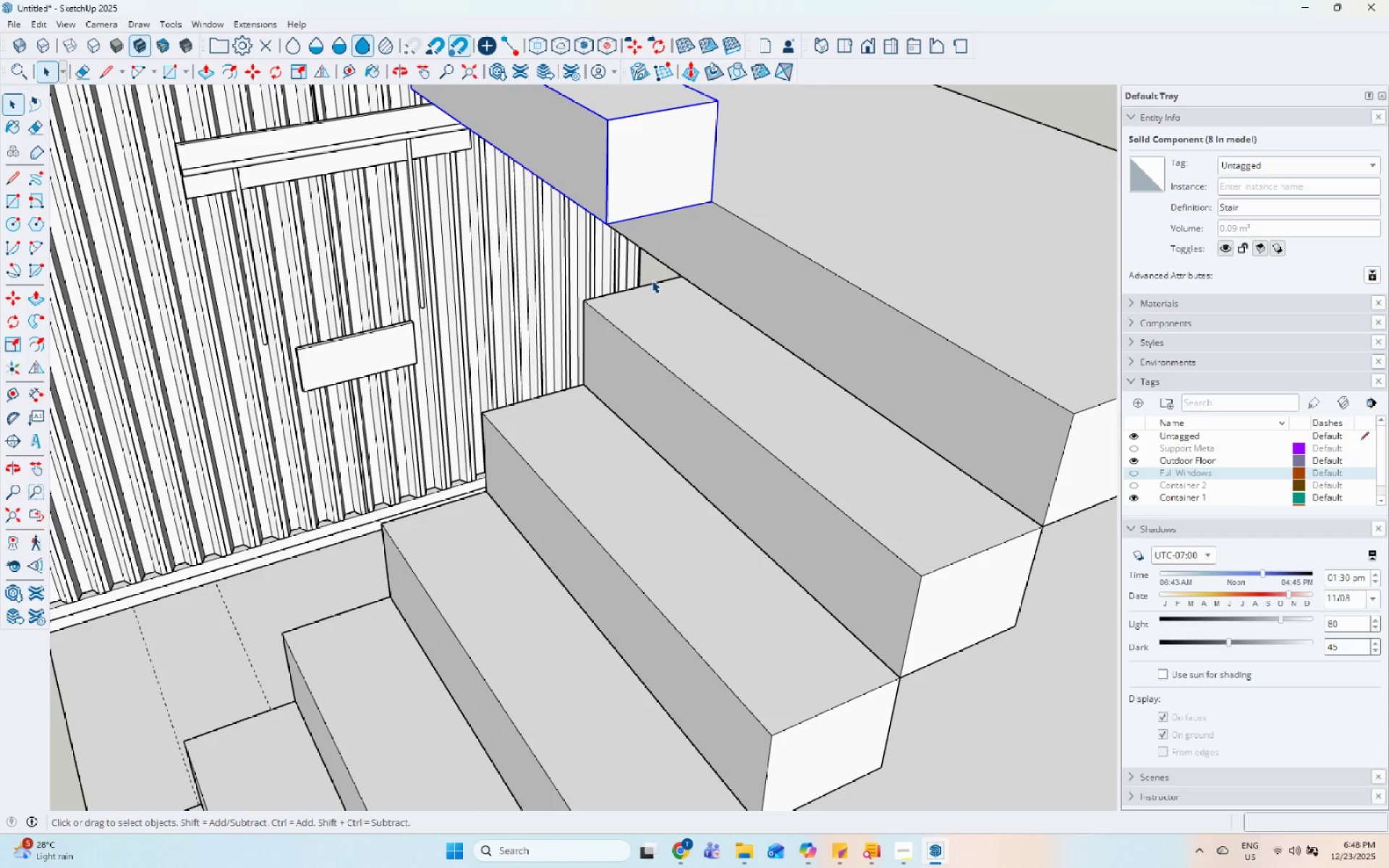 
key(M)
 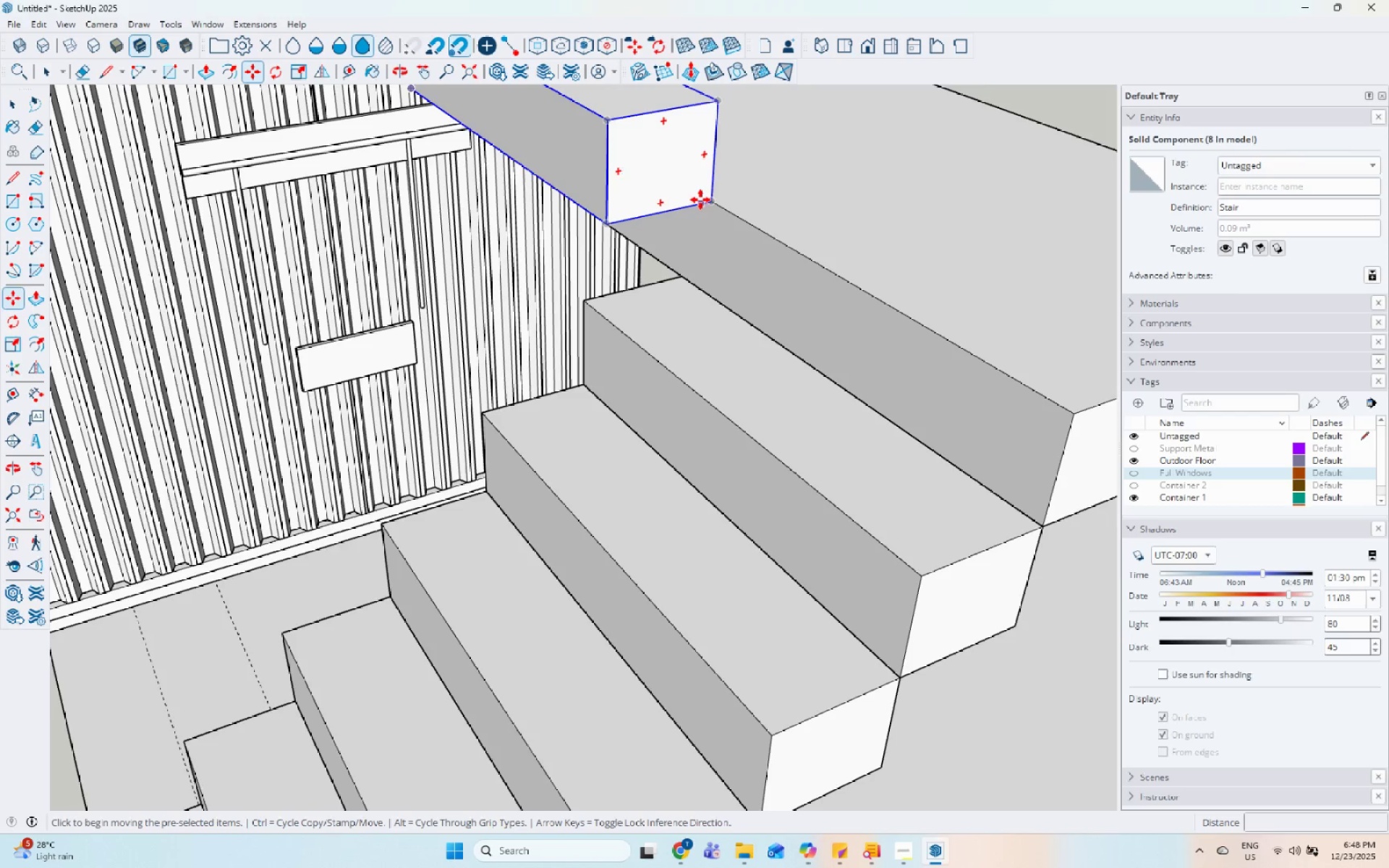 
left_click_drag(start_coordinate=[713, 198], to_coordinate=[710, 208])
 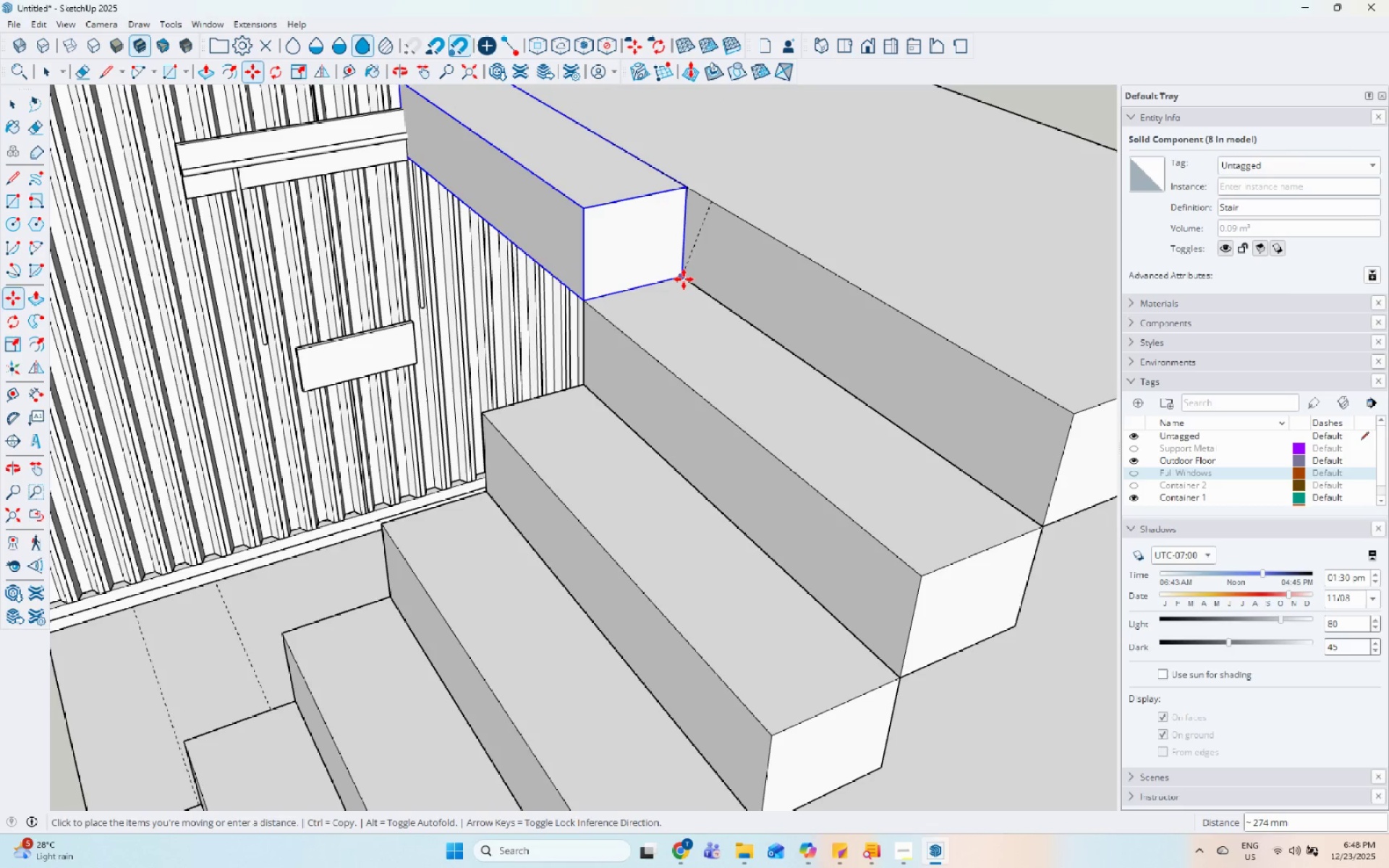 
left_click([684, 279])
 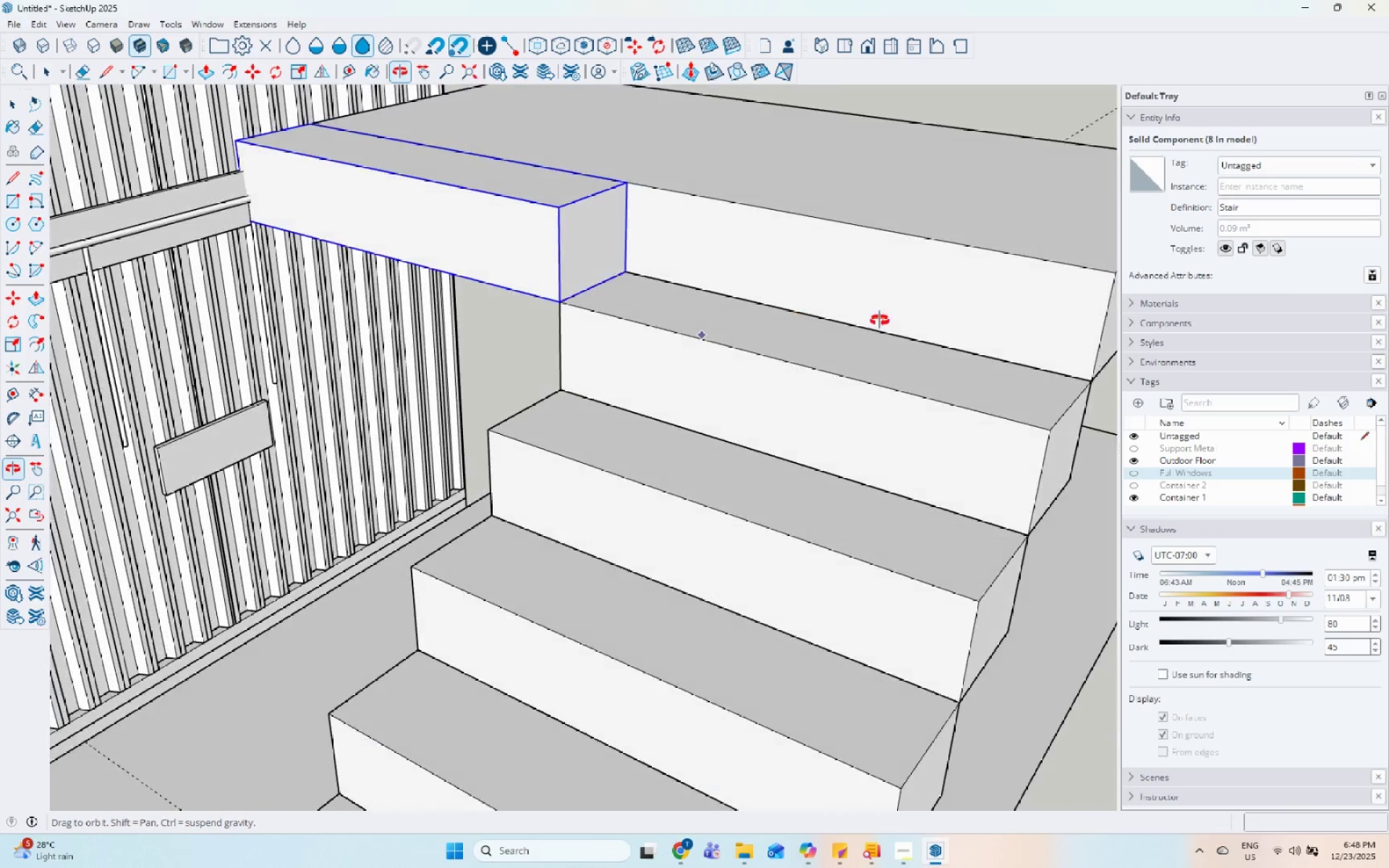 
scroll: coordinate [777, 542], scroll_direction: down, amount: 5.0
 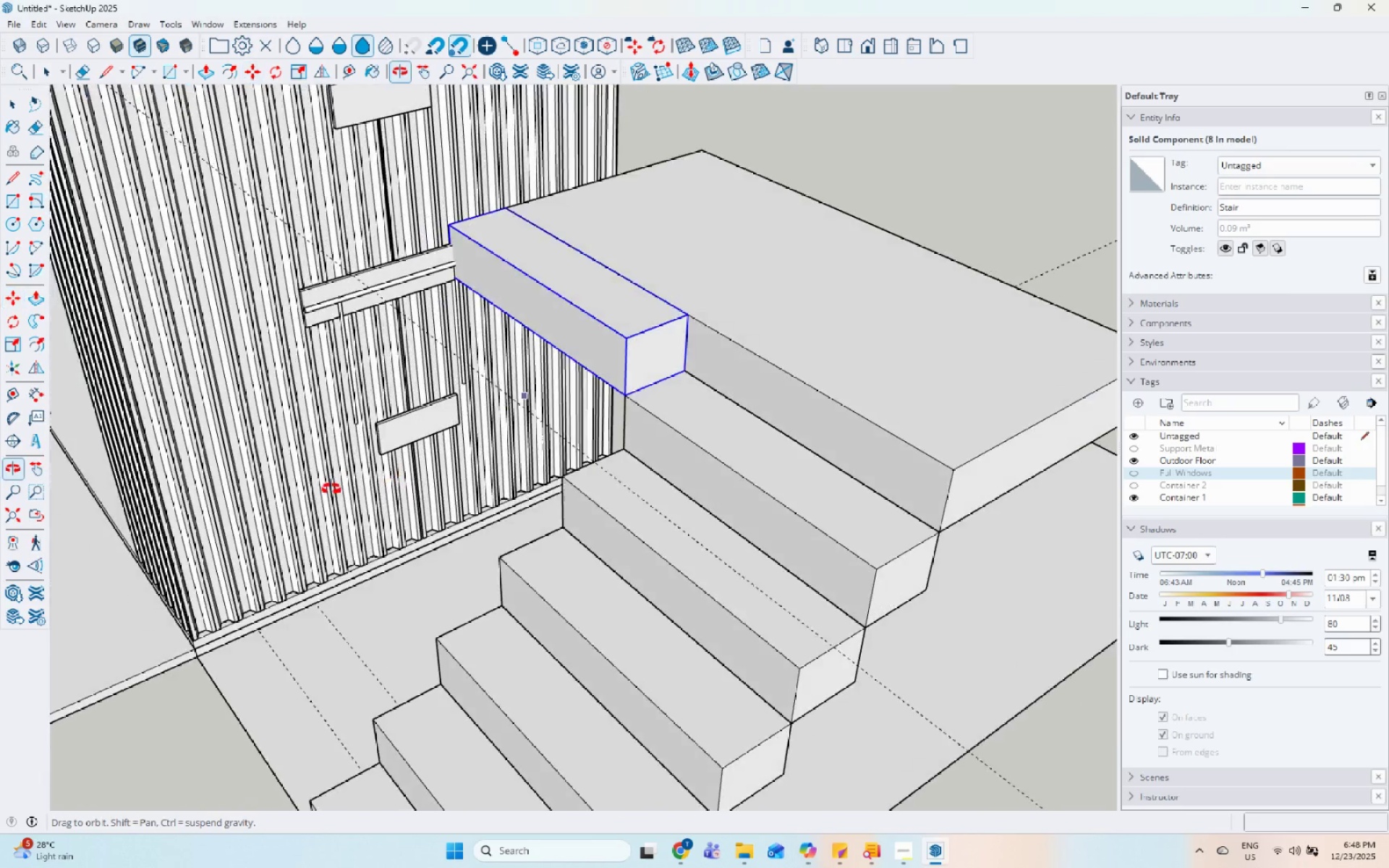 
scroll: coordinate [605, 341], scroll_direction: up, amount: 2.0
 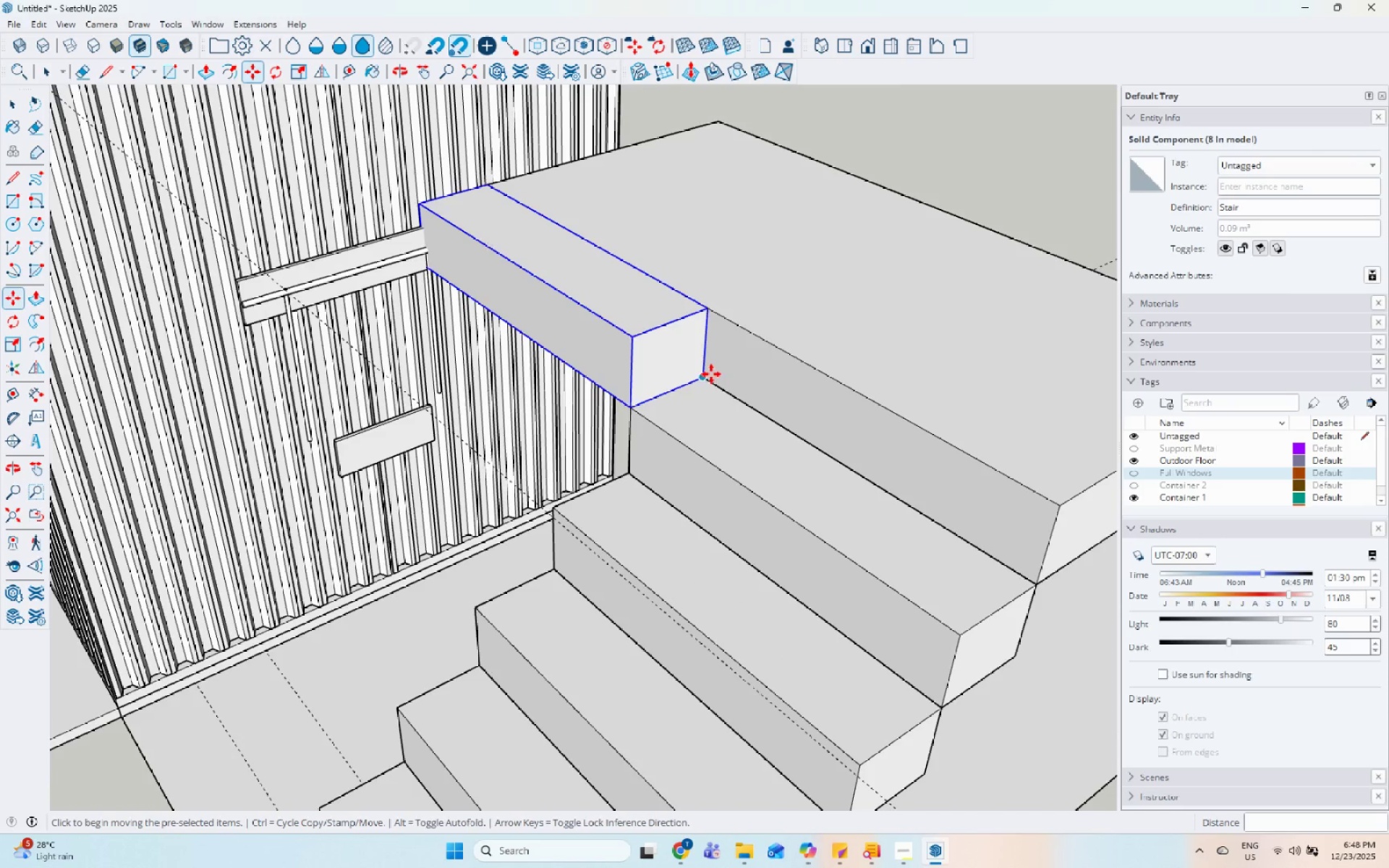 
left_click_drag(start_coordinate=[707, 379], to_coordinate=[707, 375])
 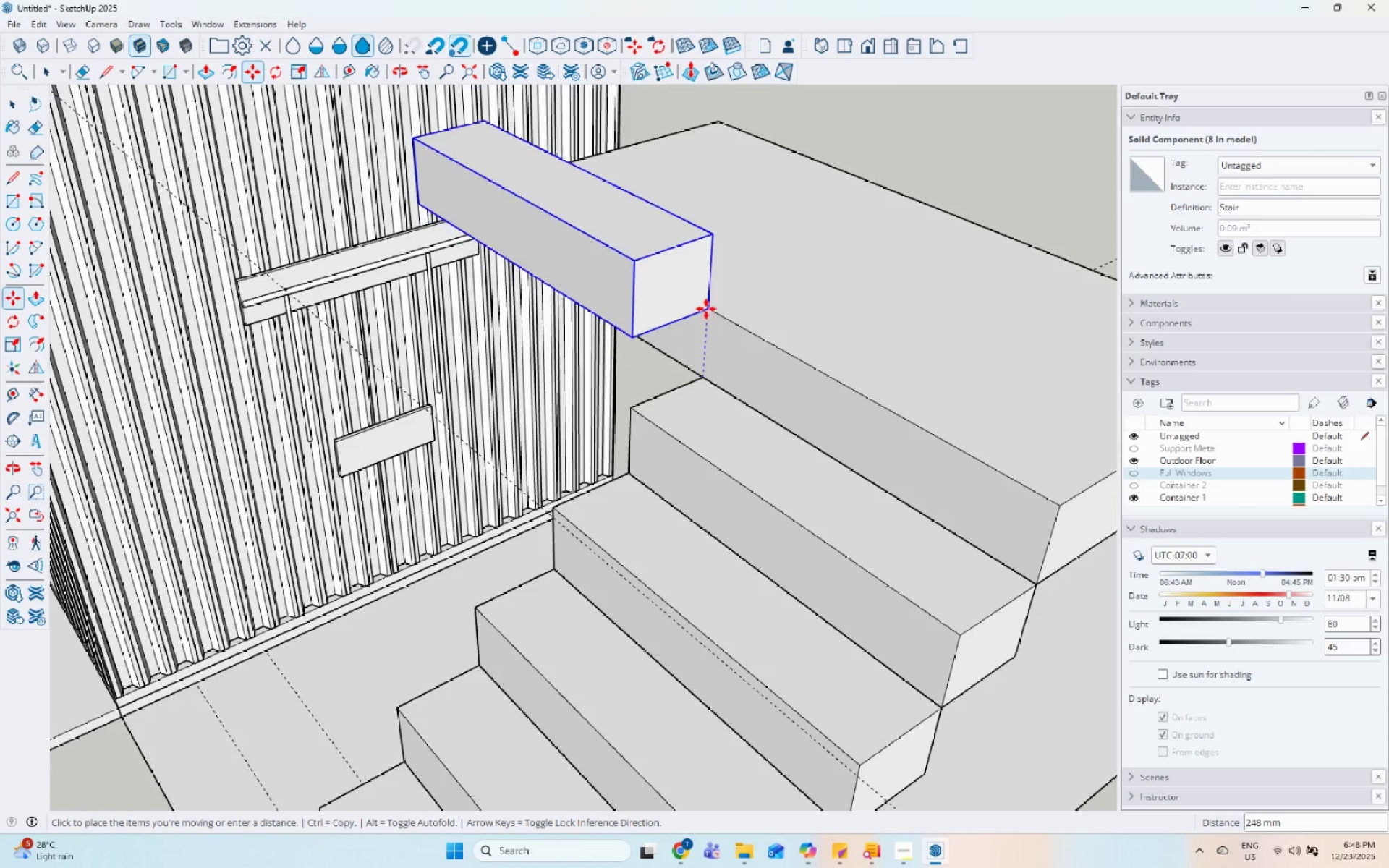 
left_click([706, 304])
 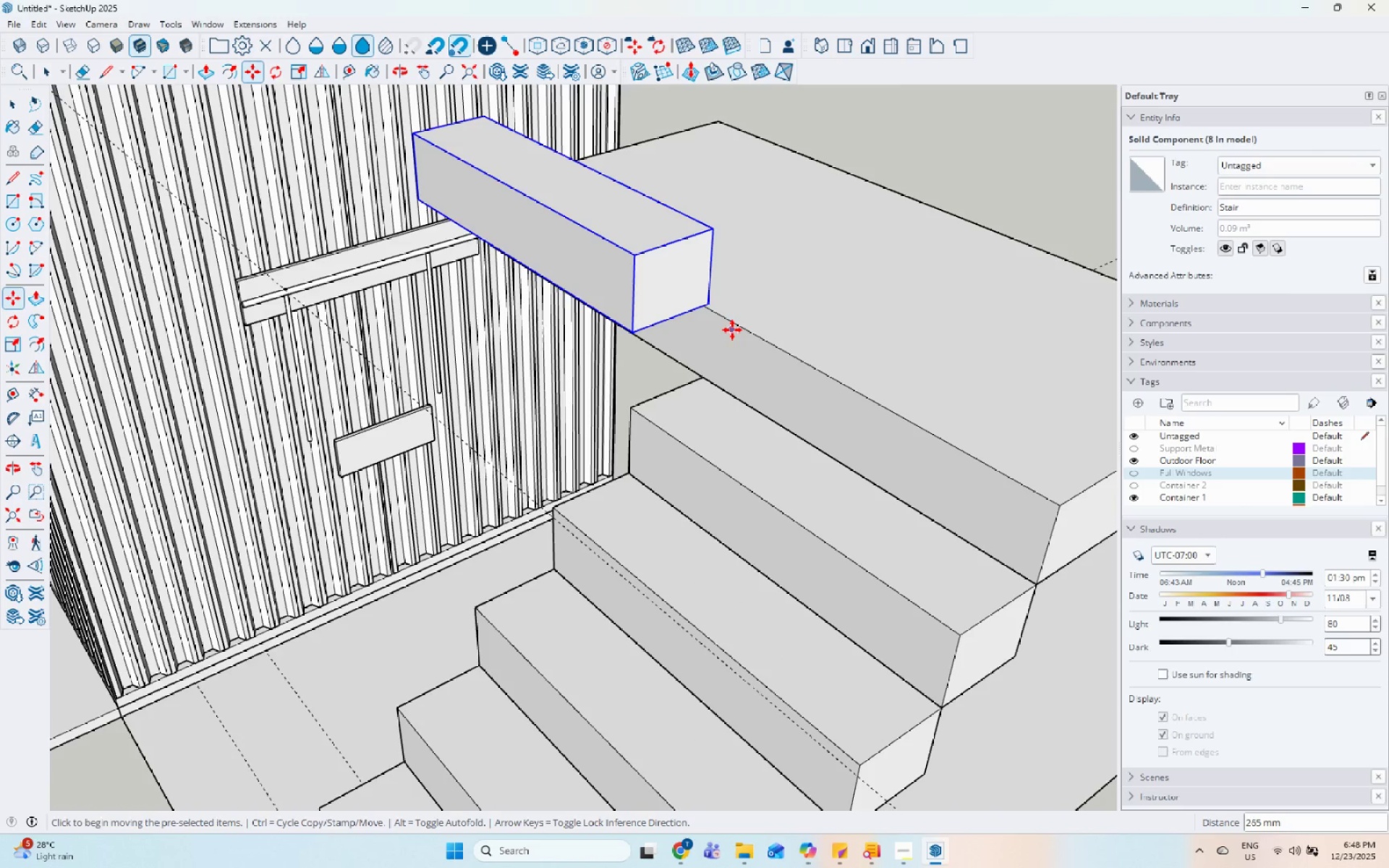 
key(Control+Z)
 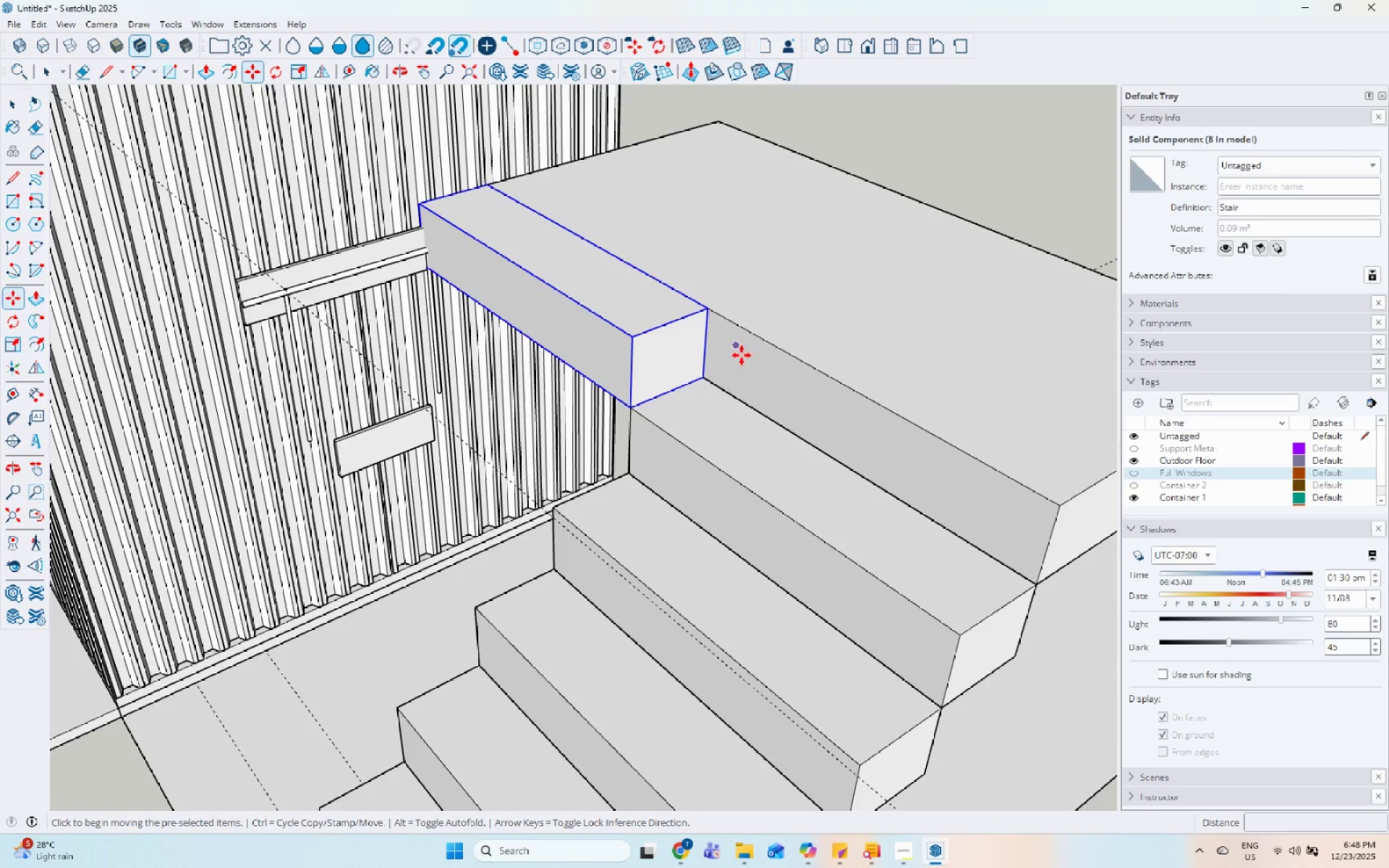 
scroll: coordinate [780, 453], scroll_direction: up, amount: 6.0
 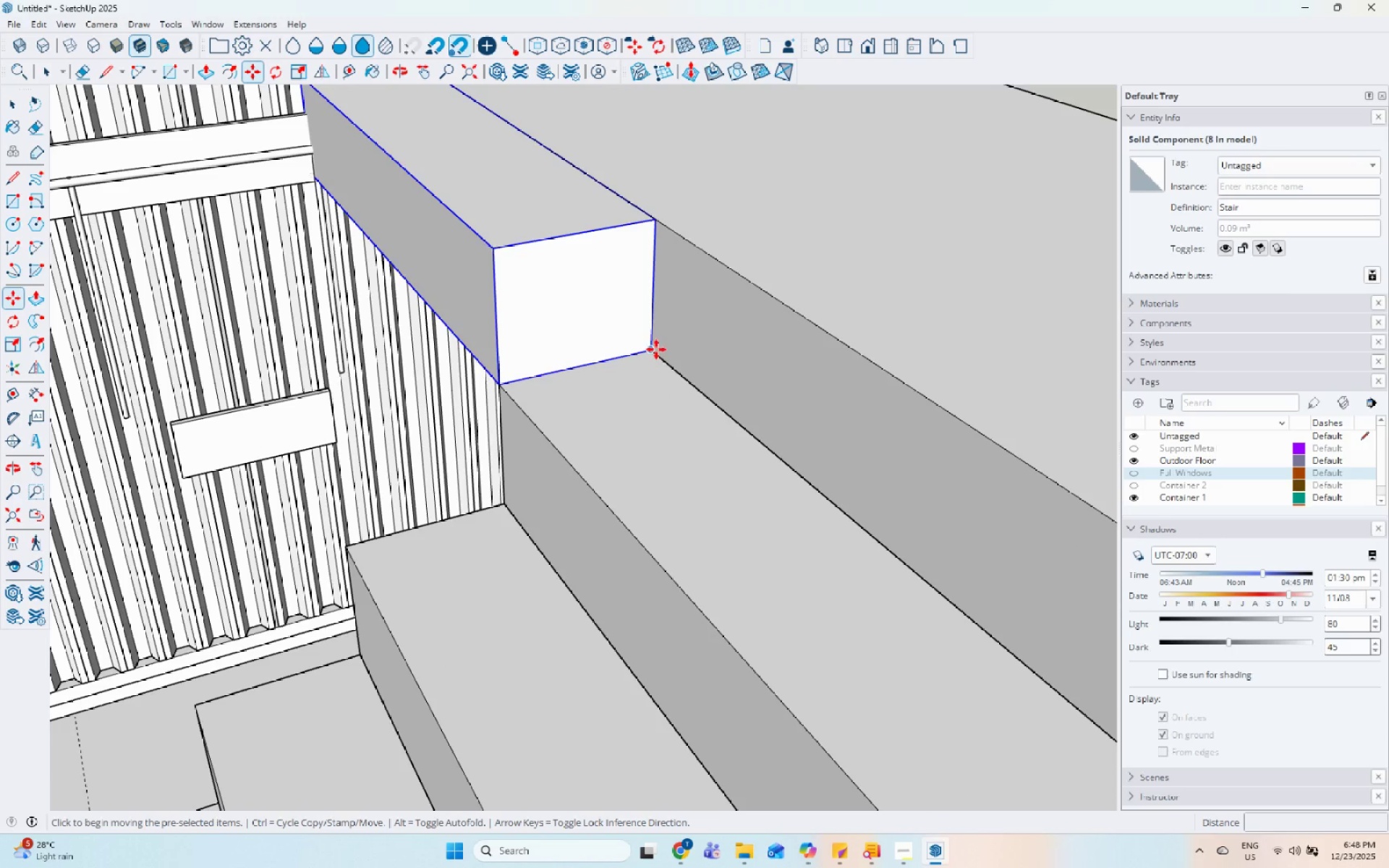 
left_click([656, 349])
 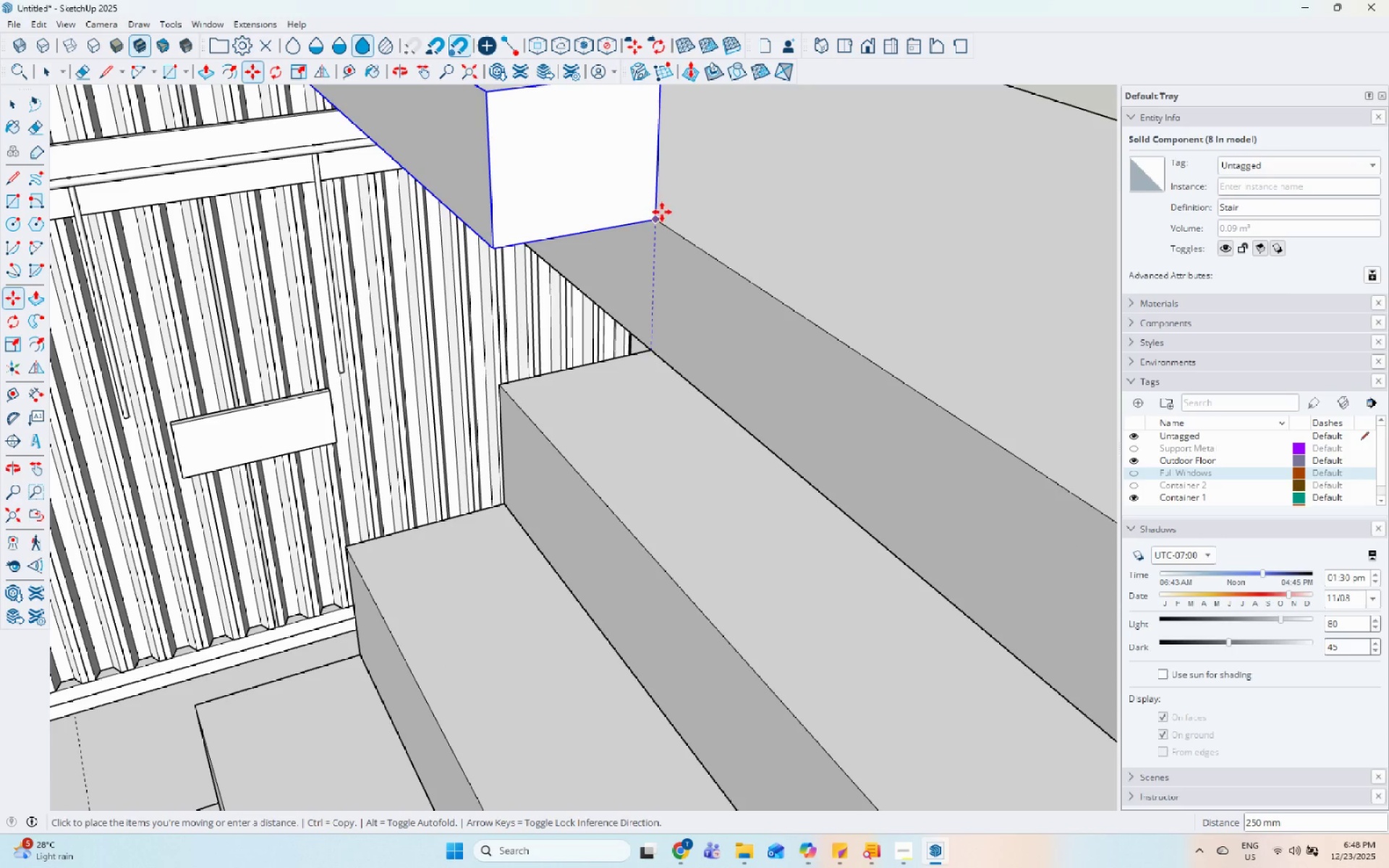 
left_click([662, 215])
 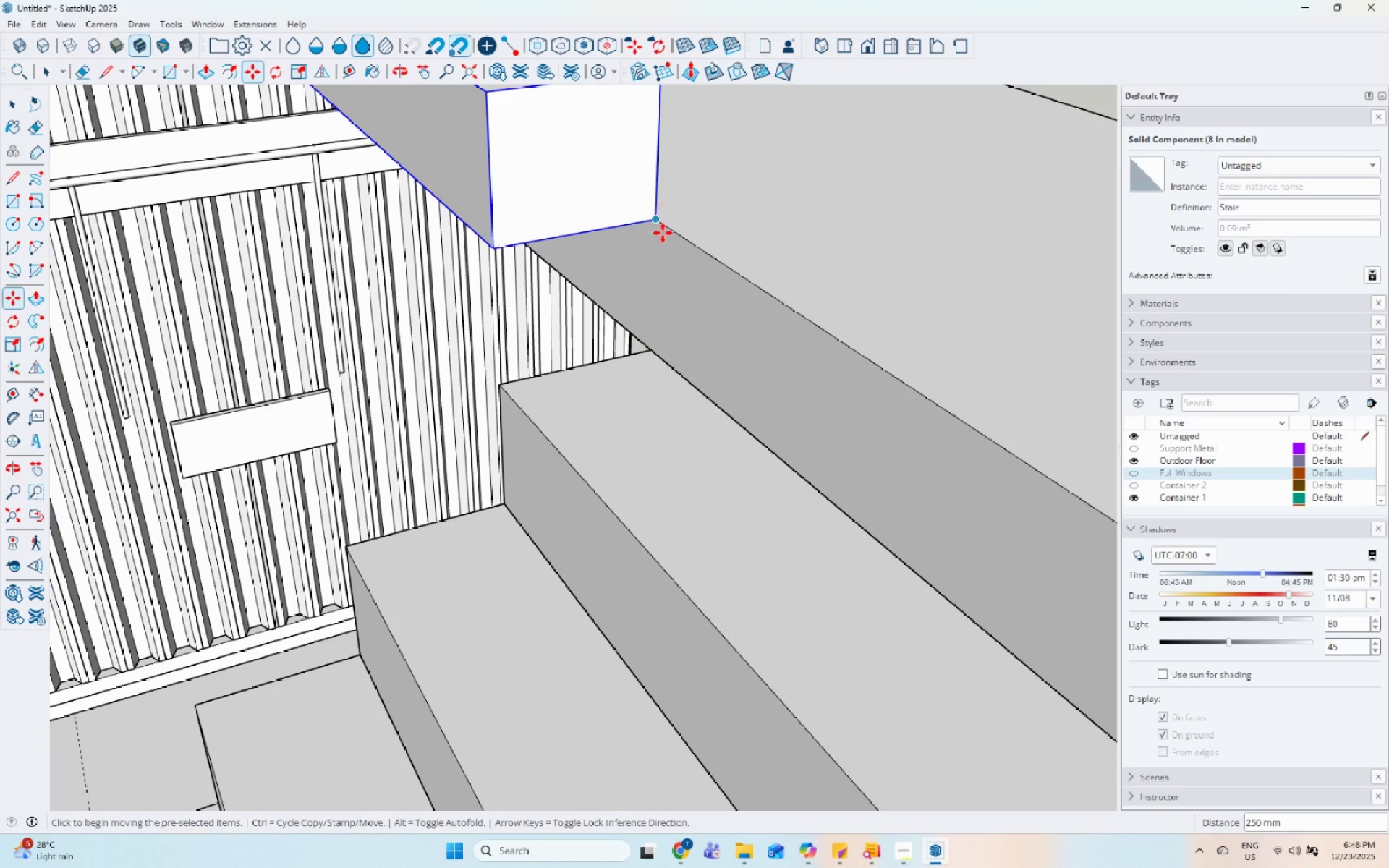 
scroll: coordinate [590, 464], scroll_direction: down, amount: 7.0
 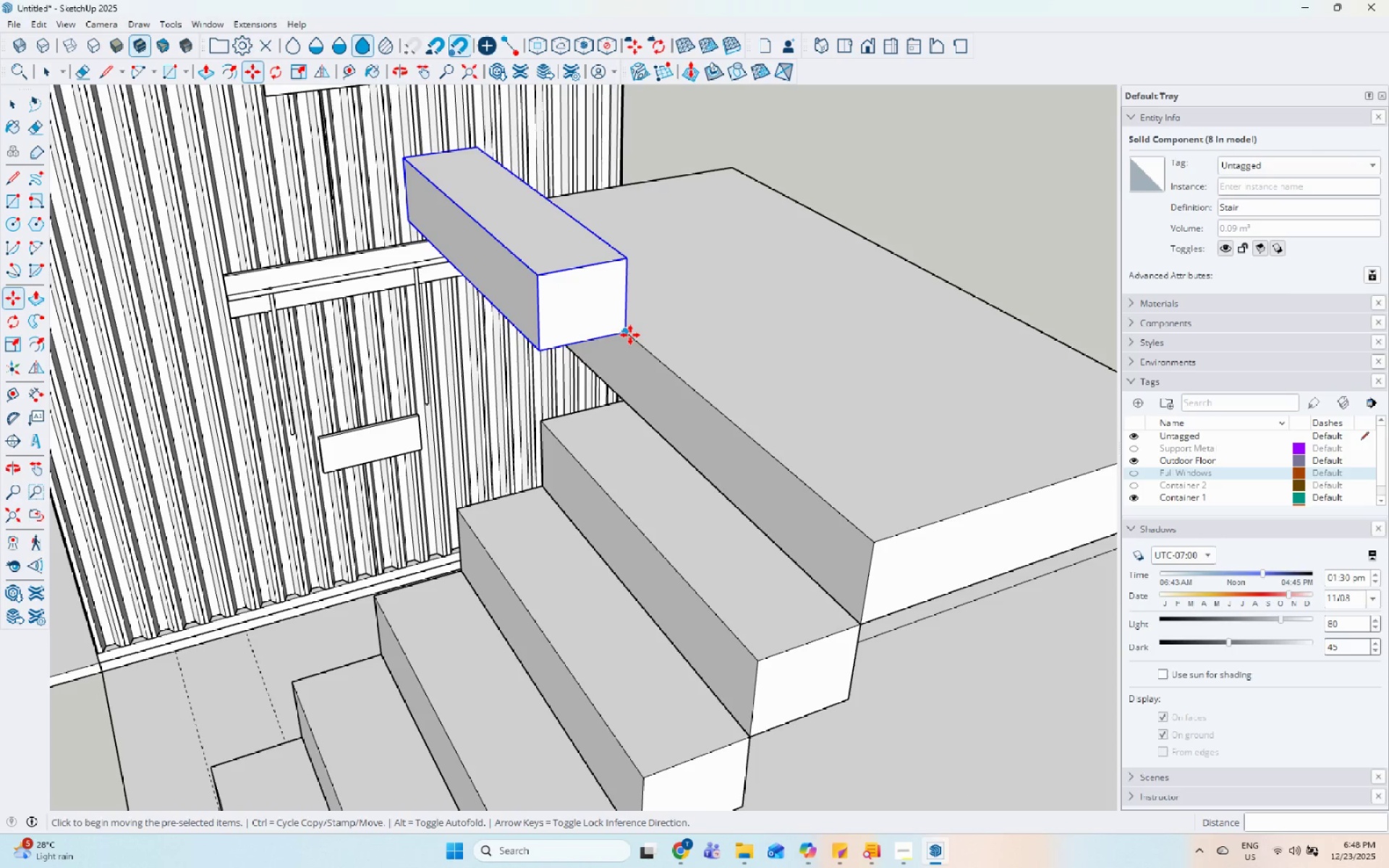 
key(Control+ControlLeft)
 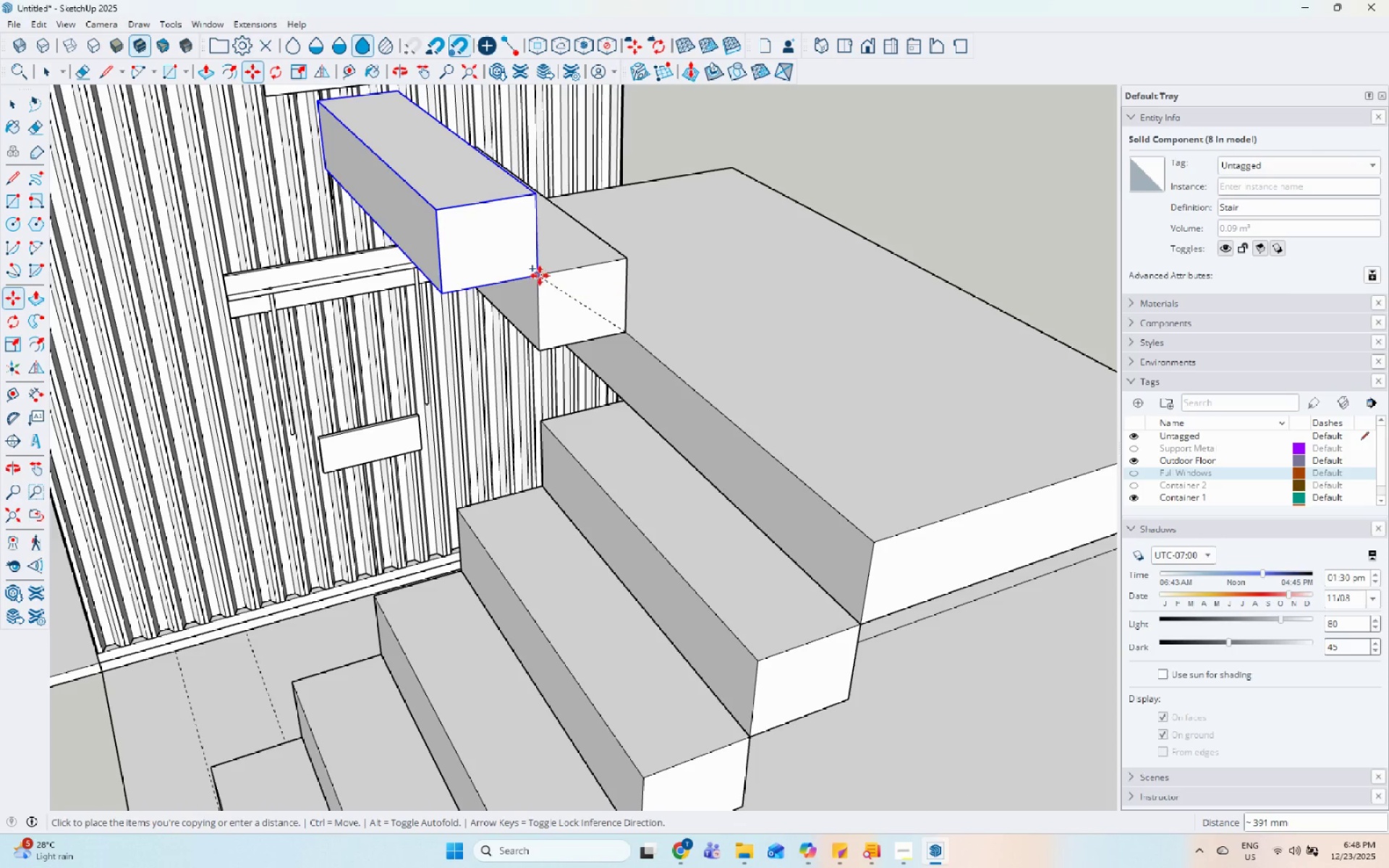 
left_click([539, 273])
 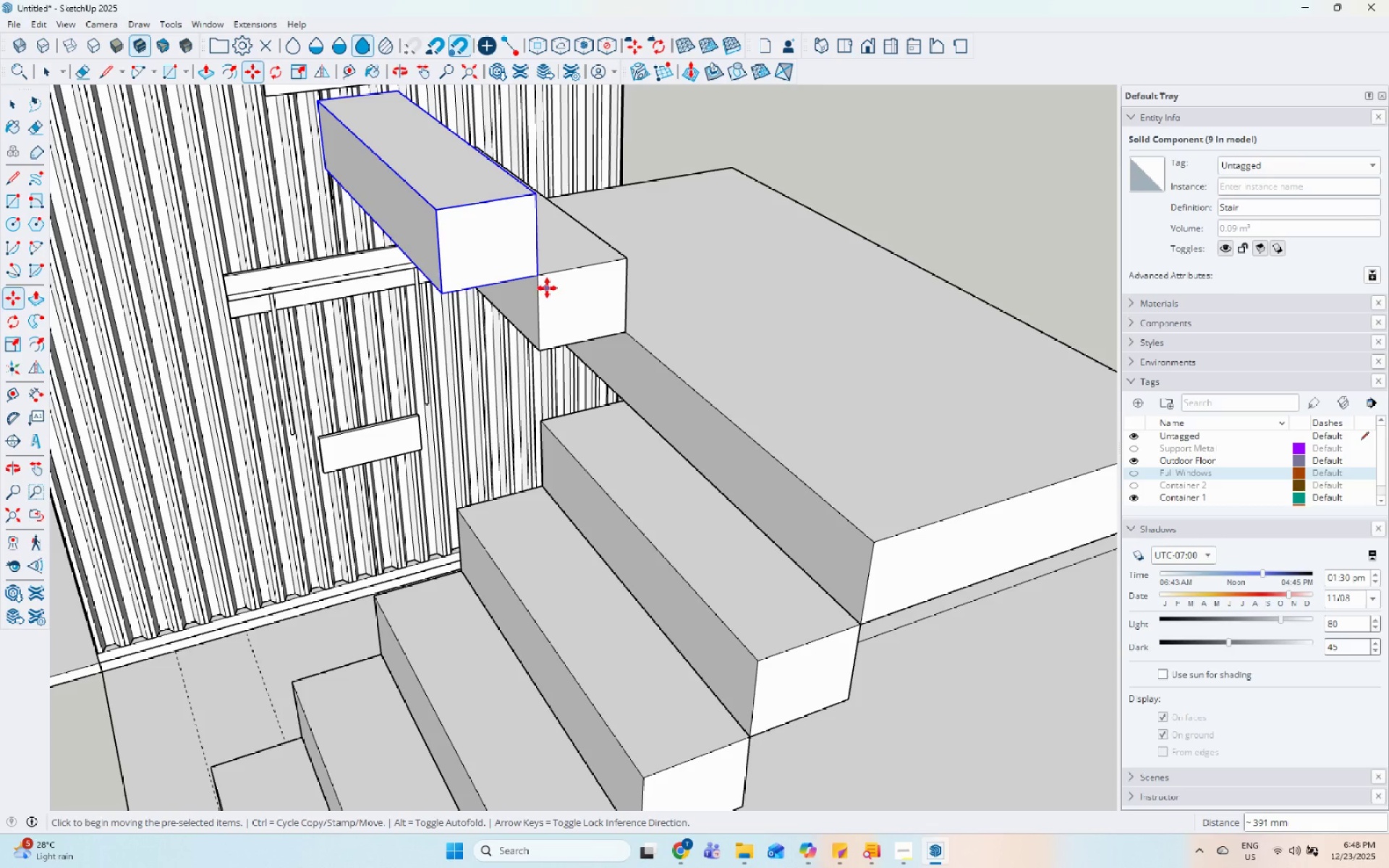 
key(Control+ControlLeft)
 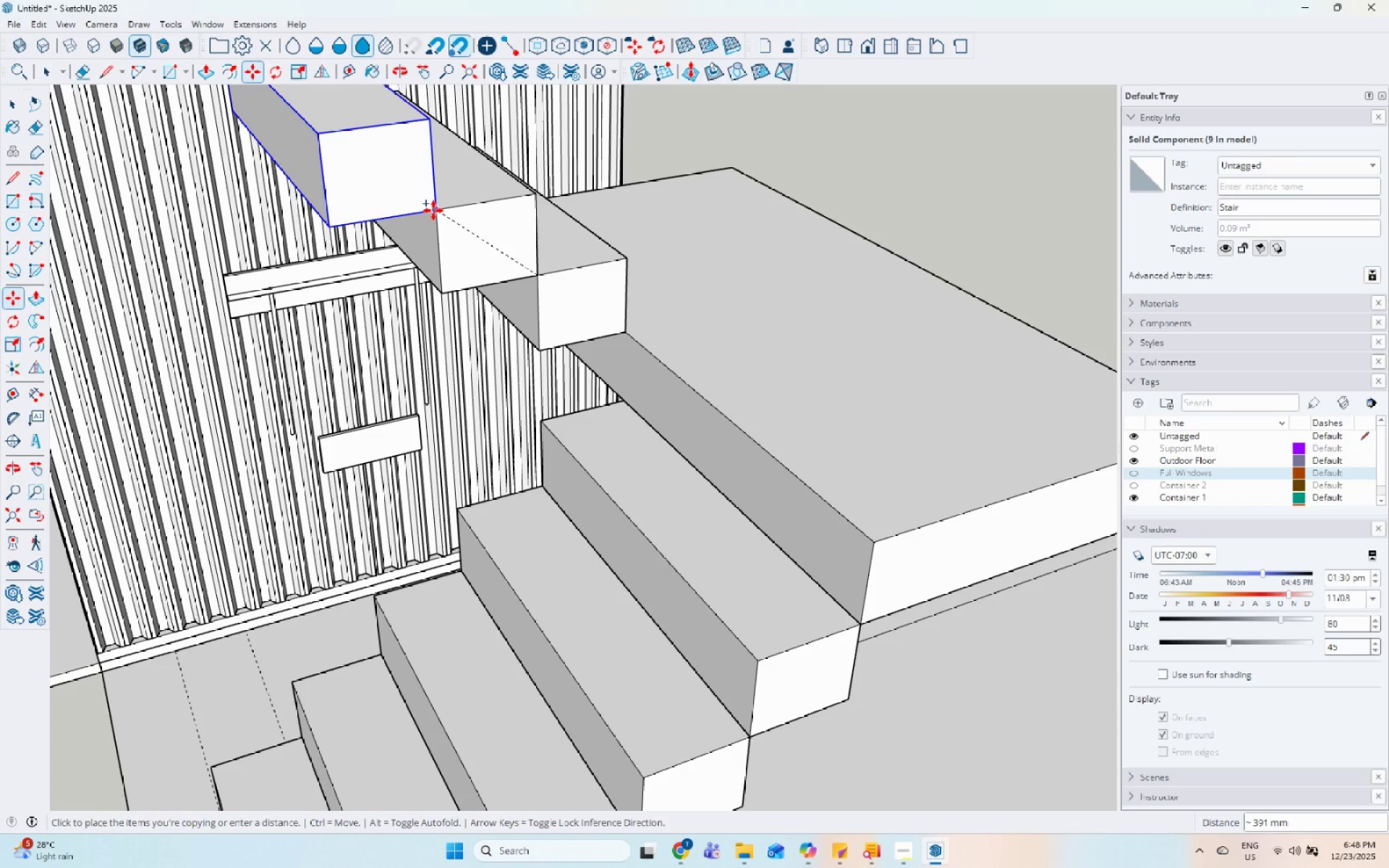 
scroll: coordinate [493, 378], scroll_direction: down, amount: 5.0
 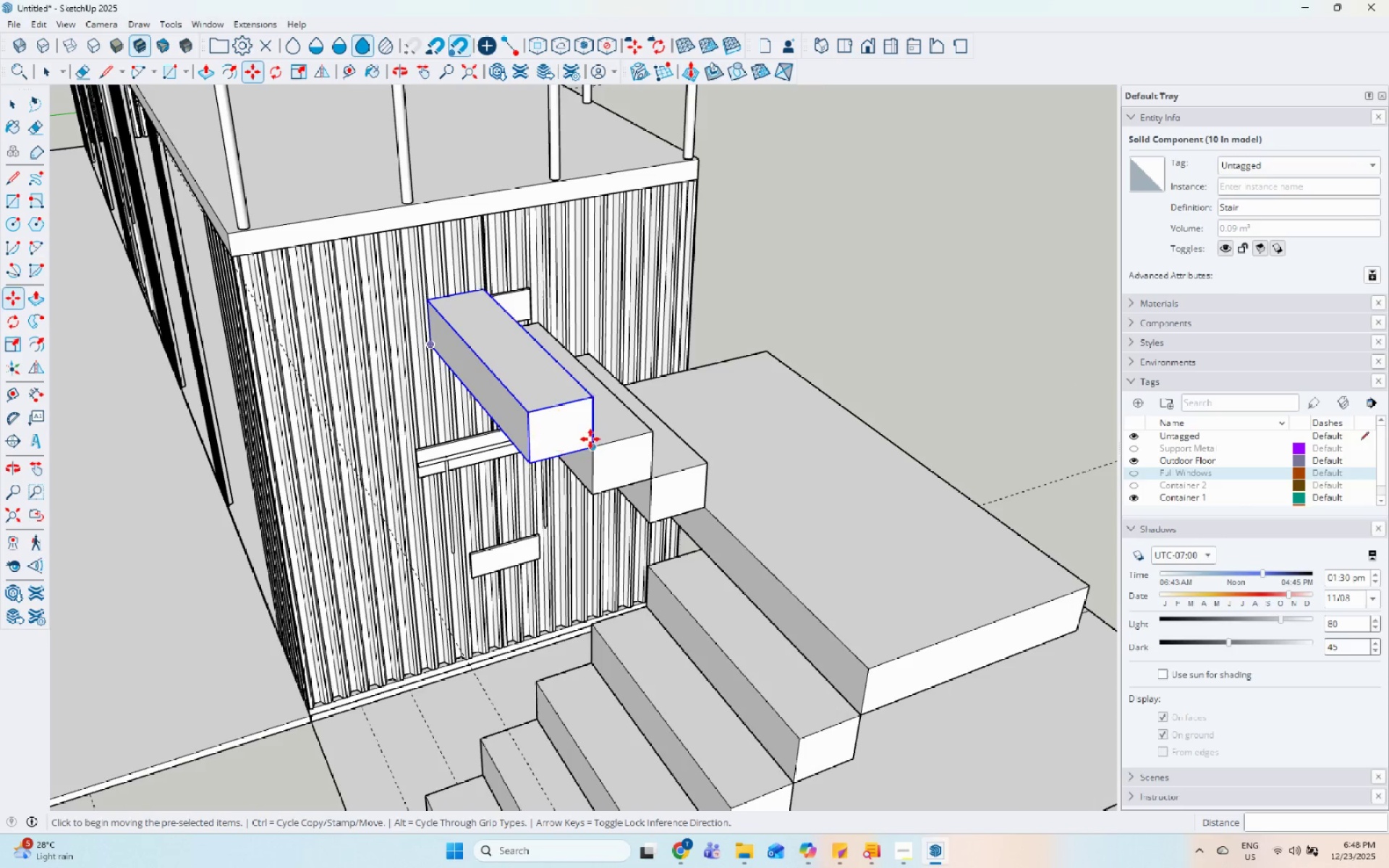 
key(Control+ControlLeft)
 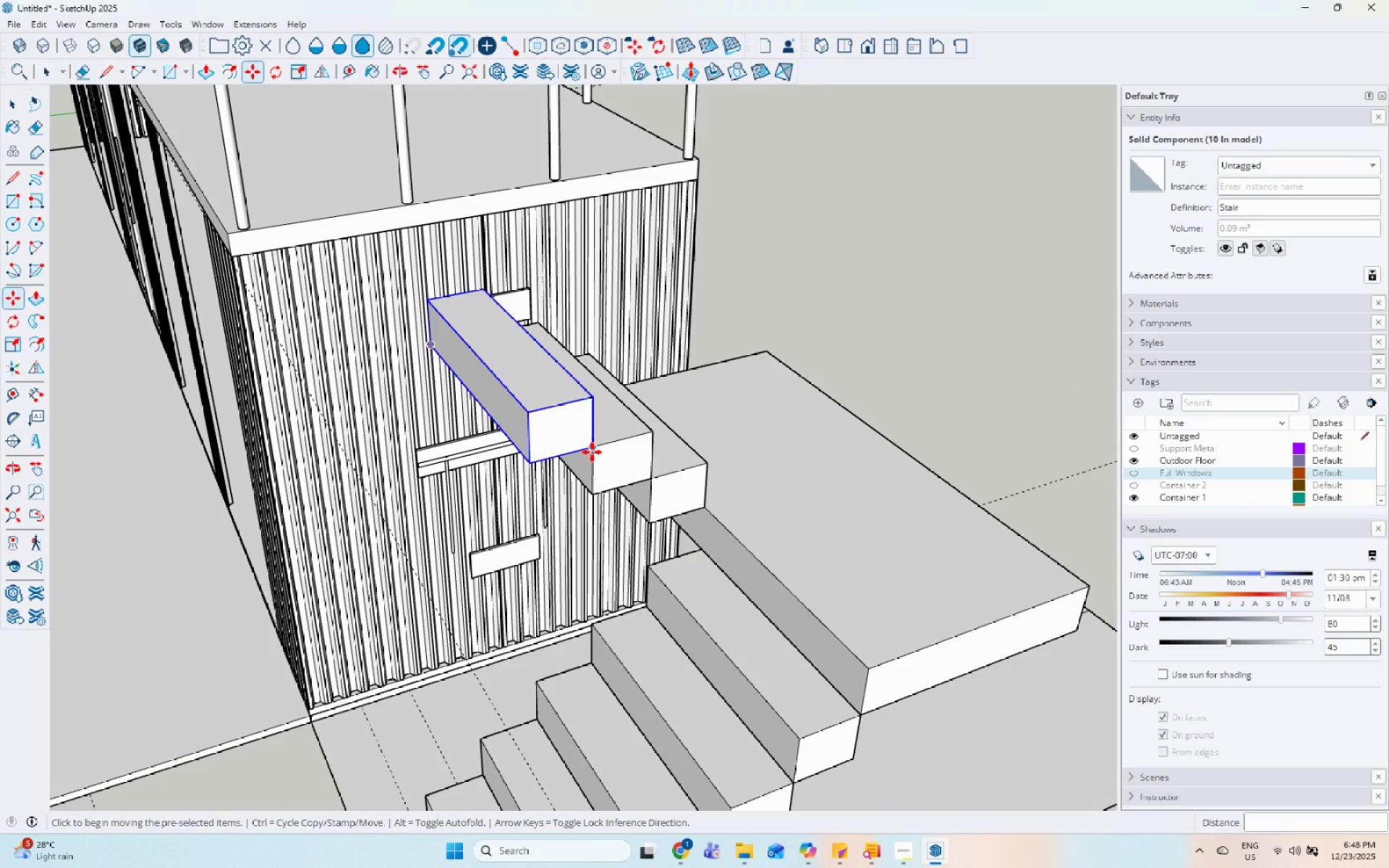 
left_click([592, 452])
 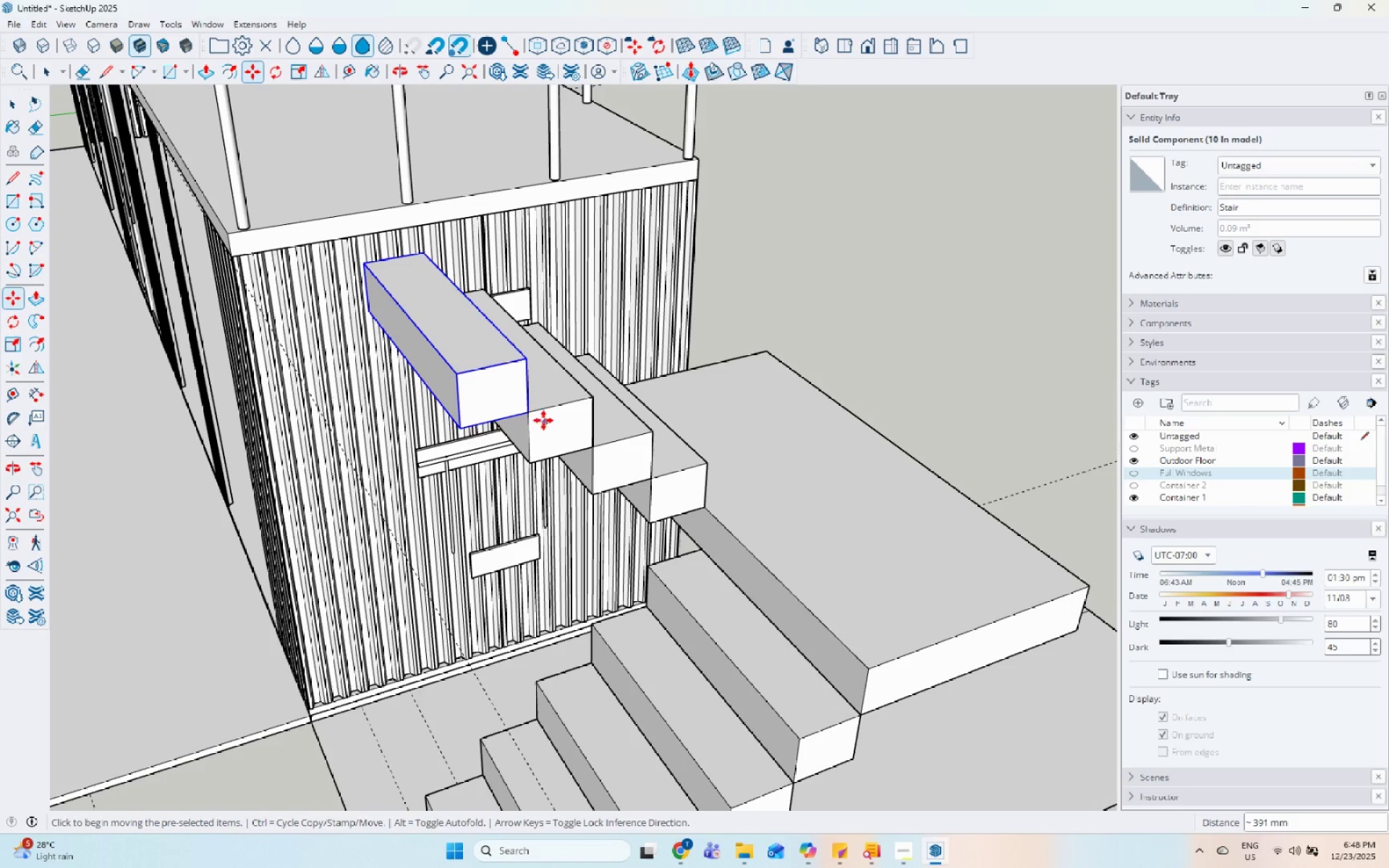 
key(Control+ControlLeft)
 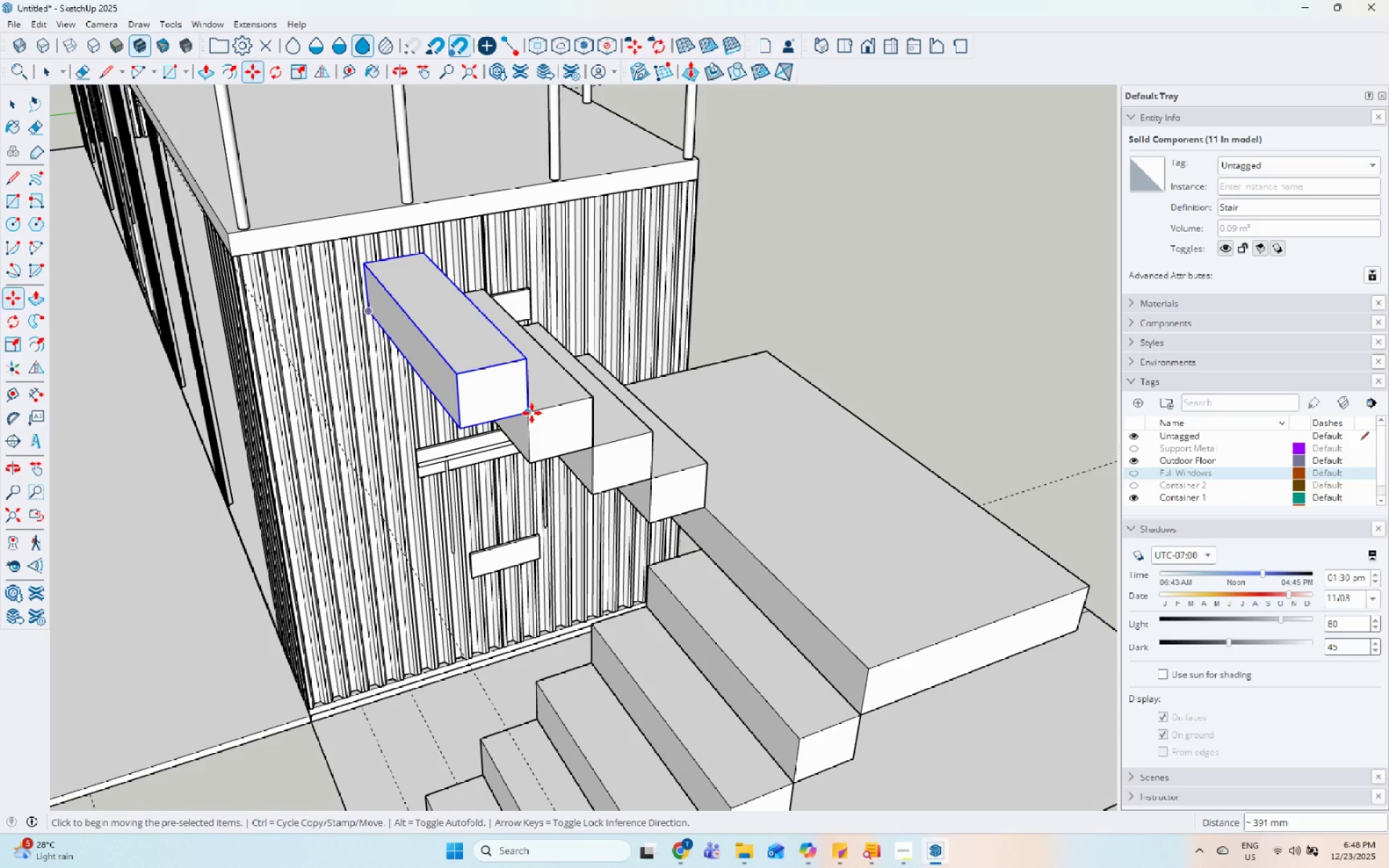 
left_click([530, 413])
 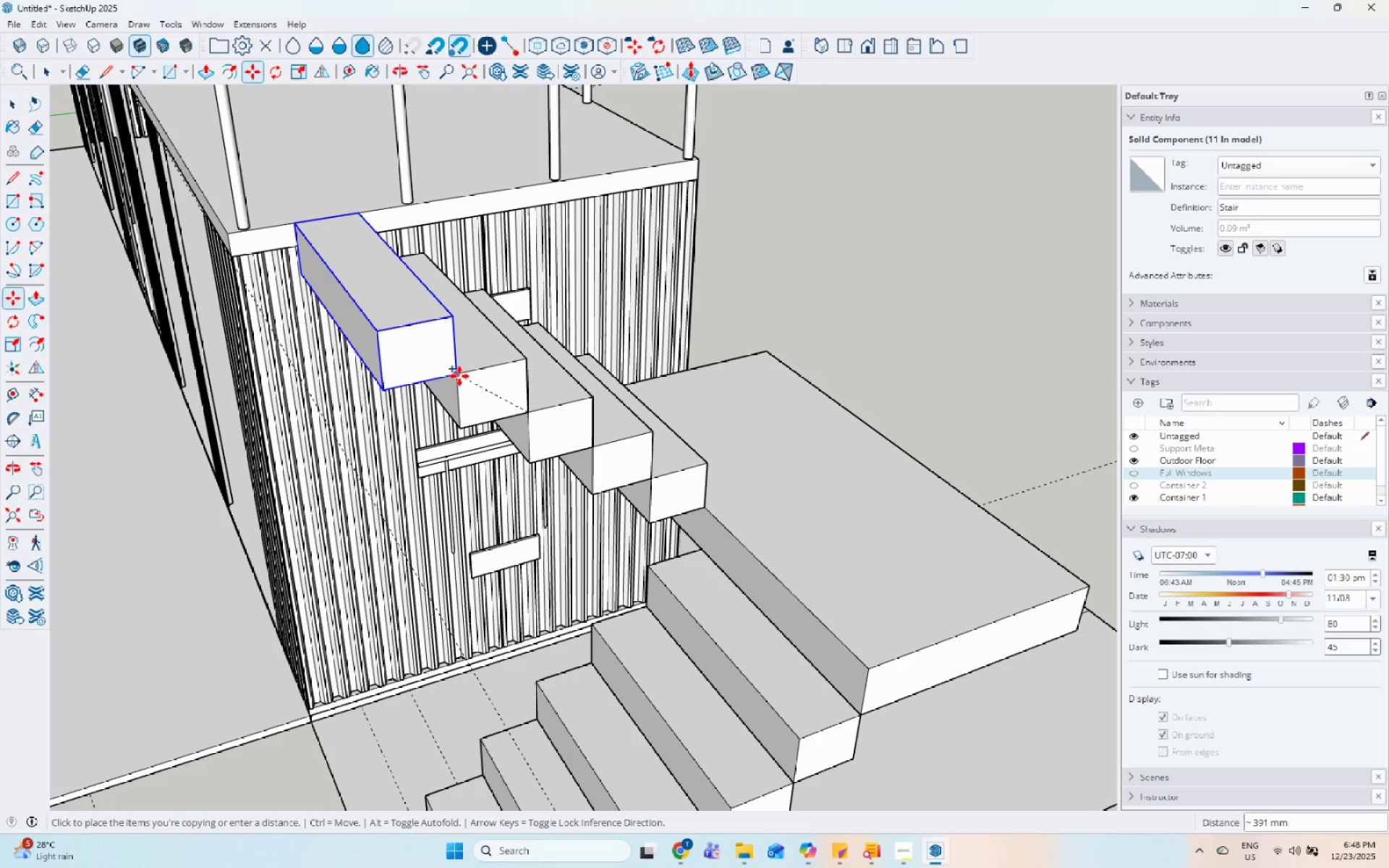 
left_click([459, 376])
 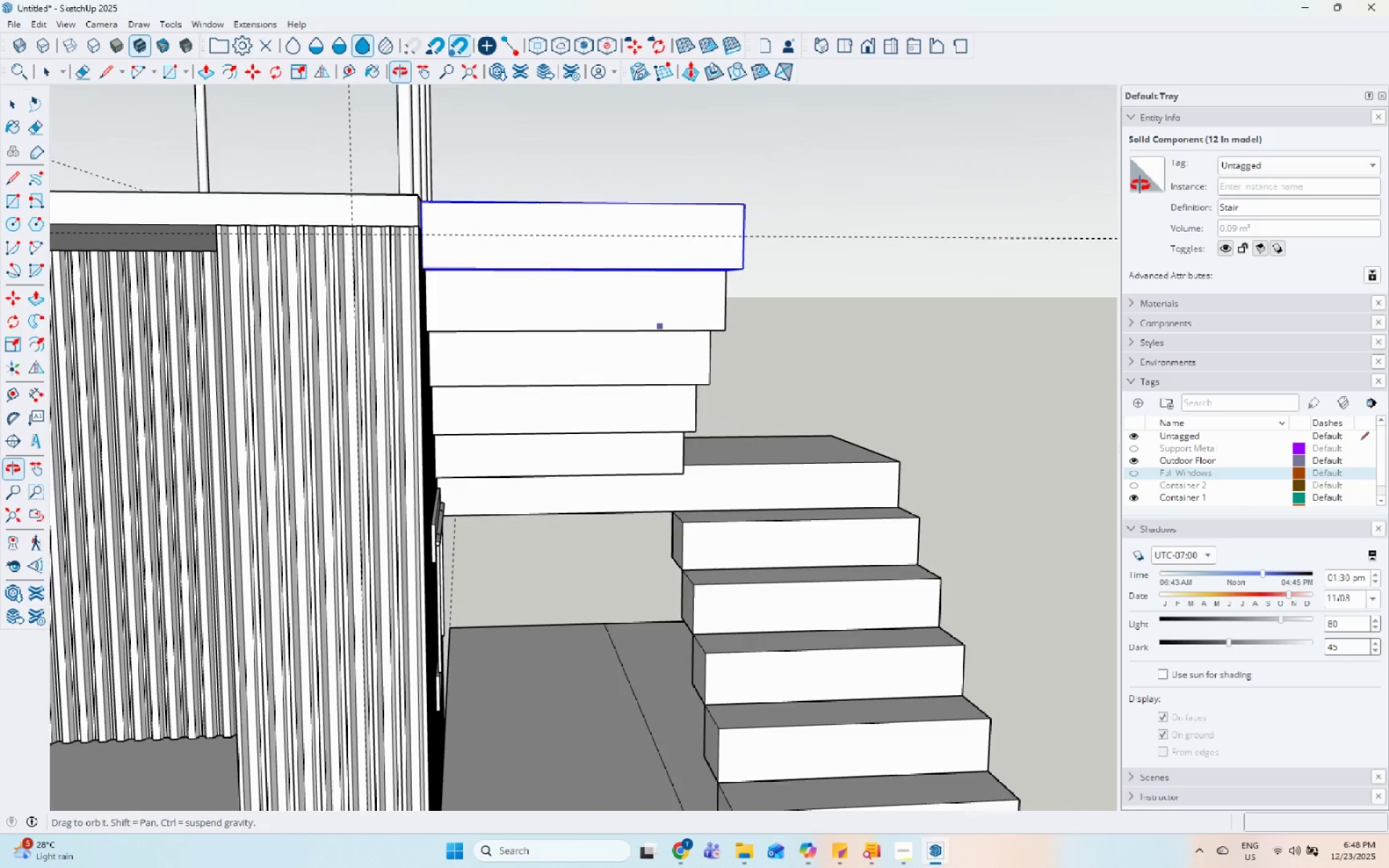 
key(Space)
 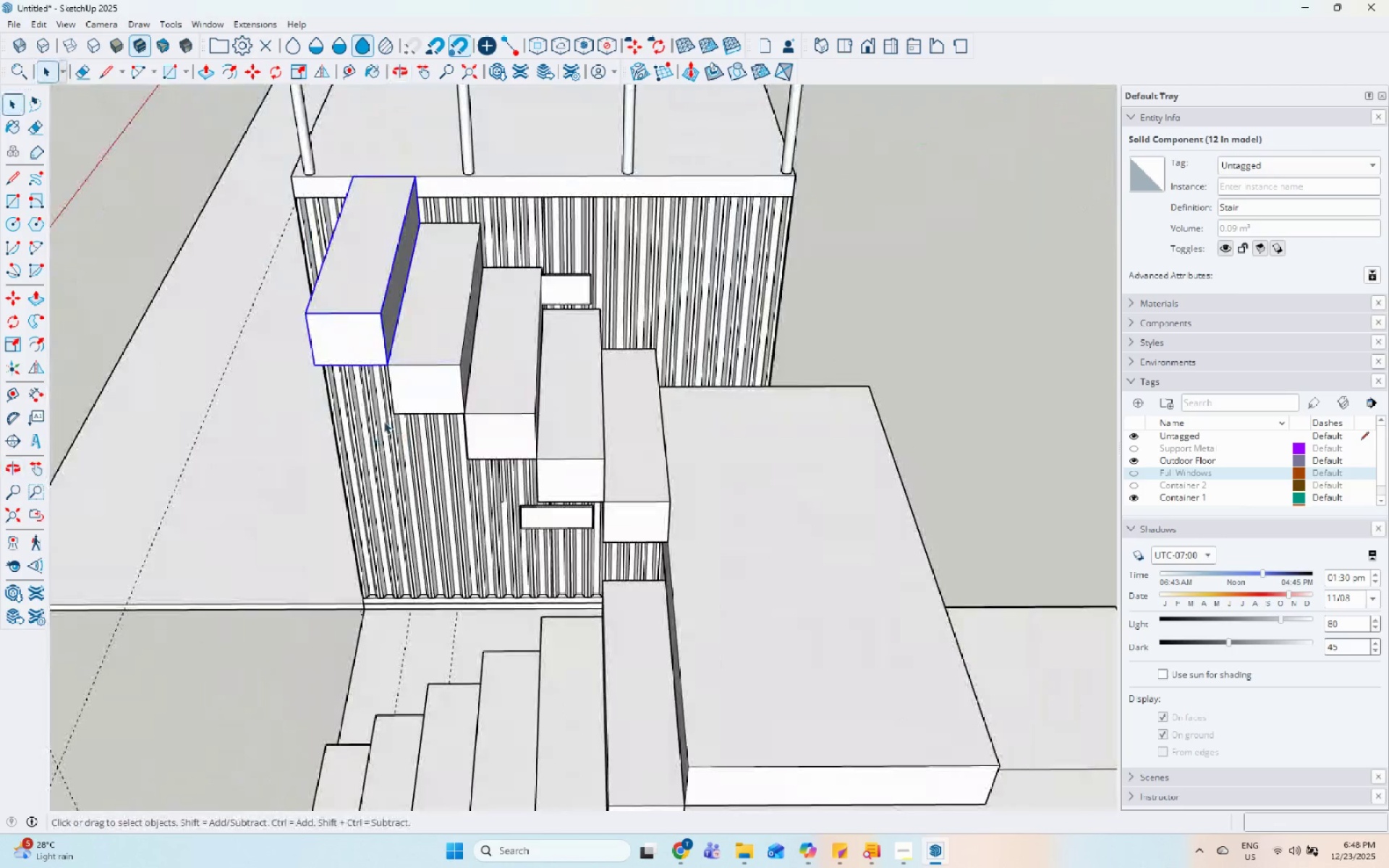 
scroll: coordinate [405, 406], scroll_direction: down, amount: 8.0
 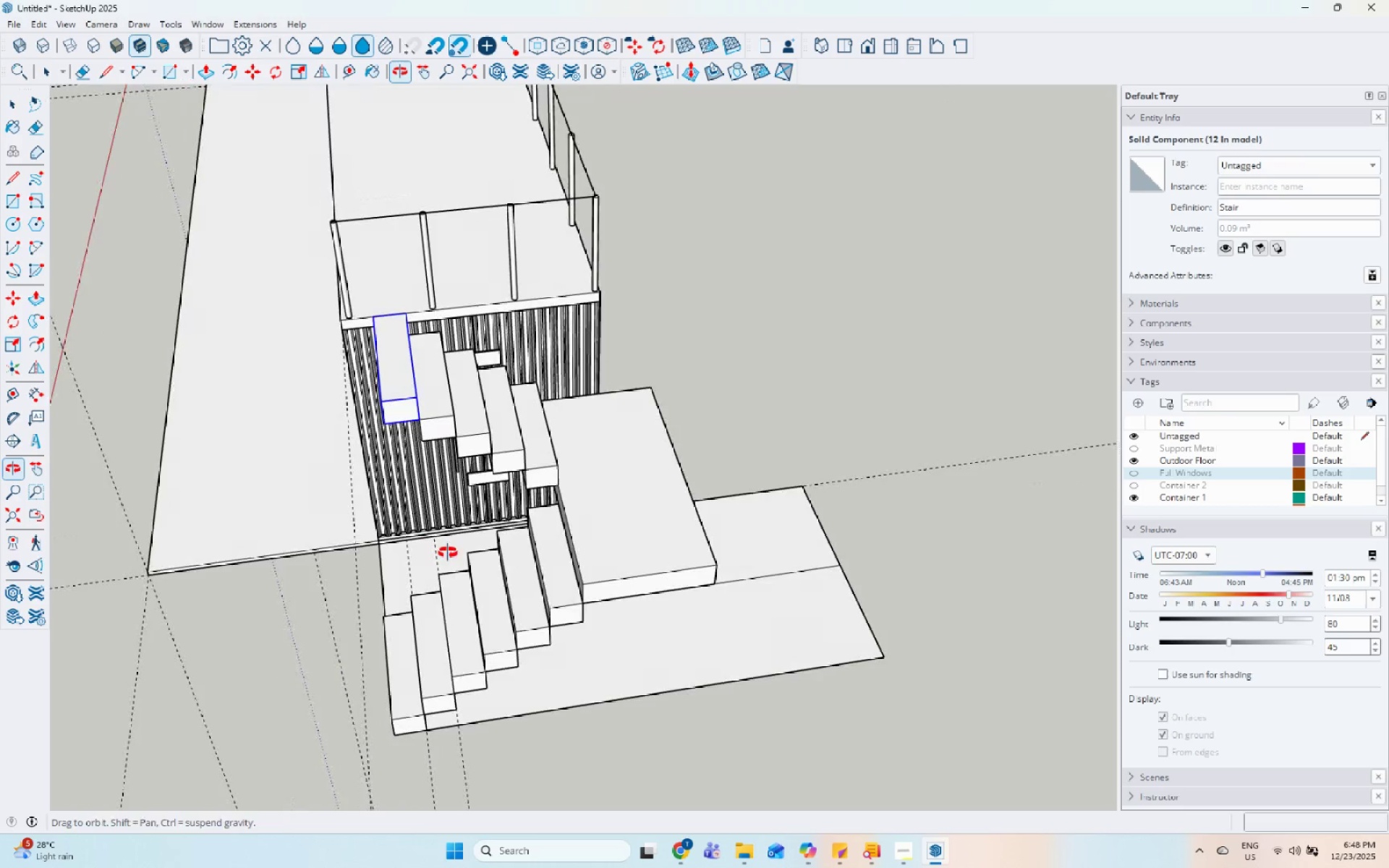 
key(Escape)
 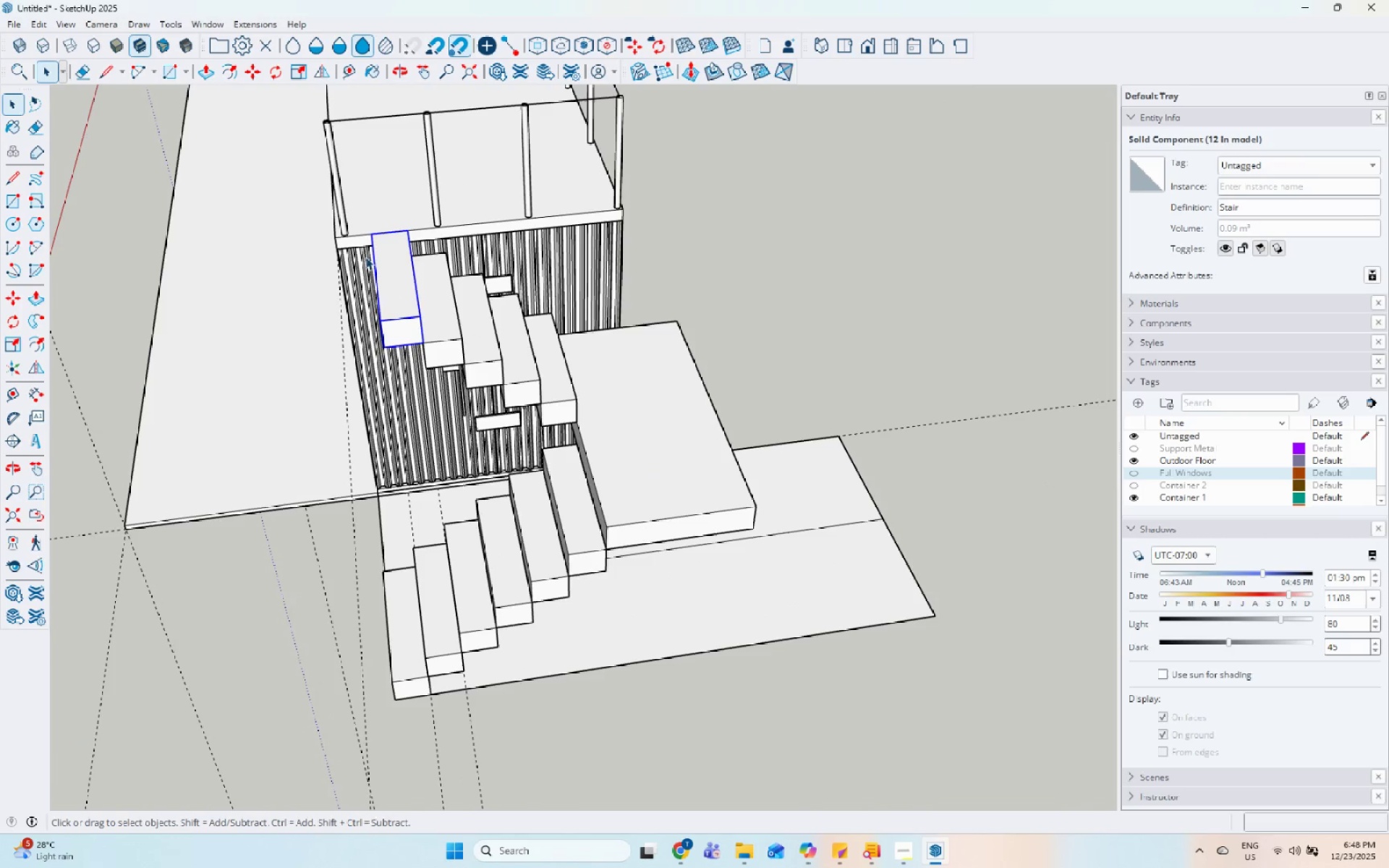 
scroll: coordinate [409, 469], scroll_direction: none, amount: 0.0
 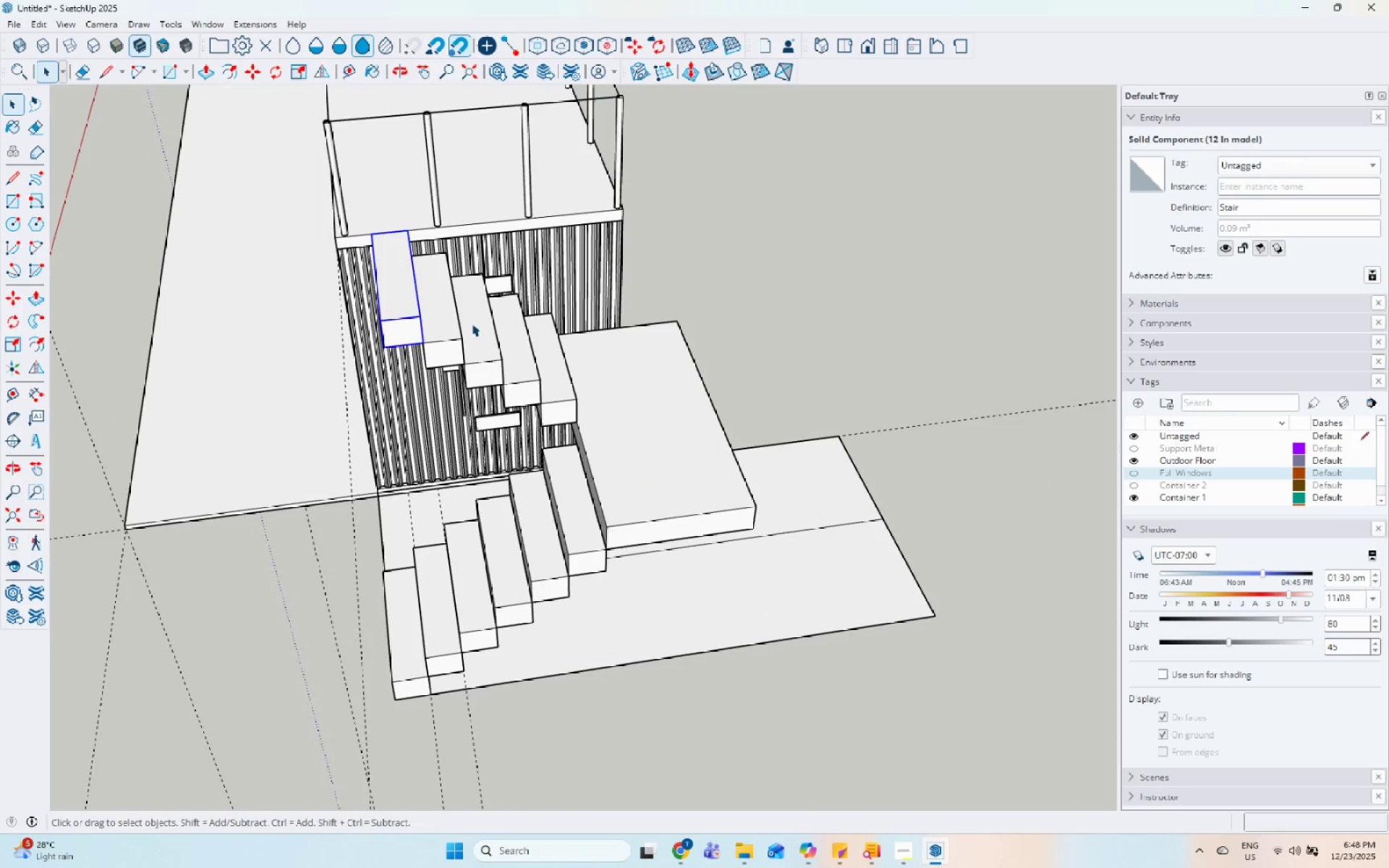 
left_click([480, 328])
 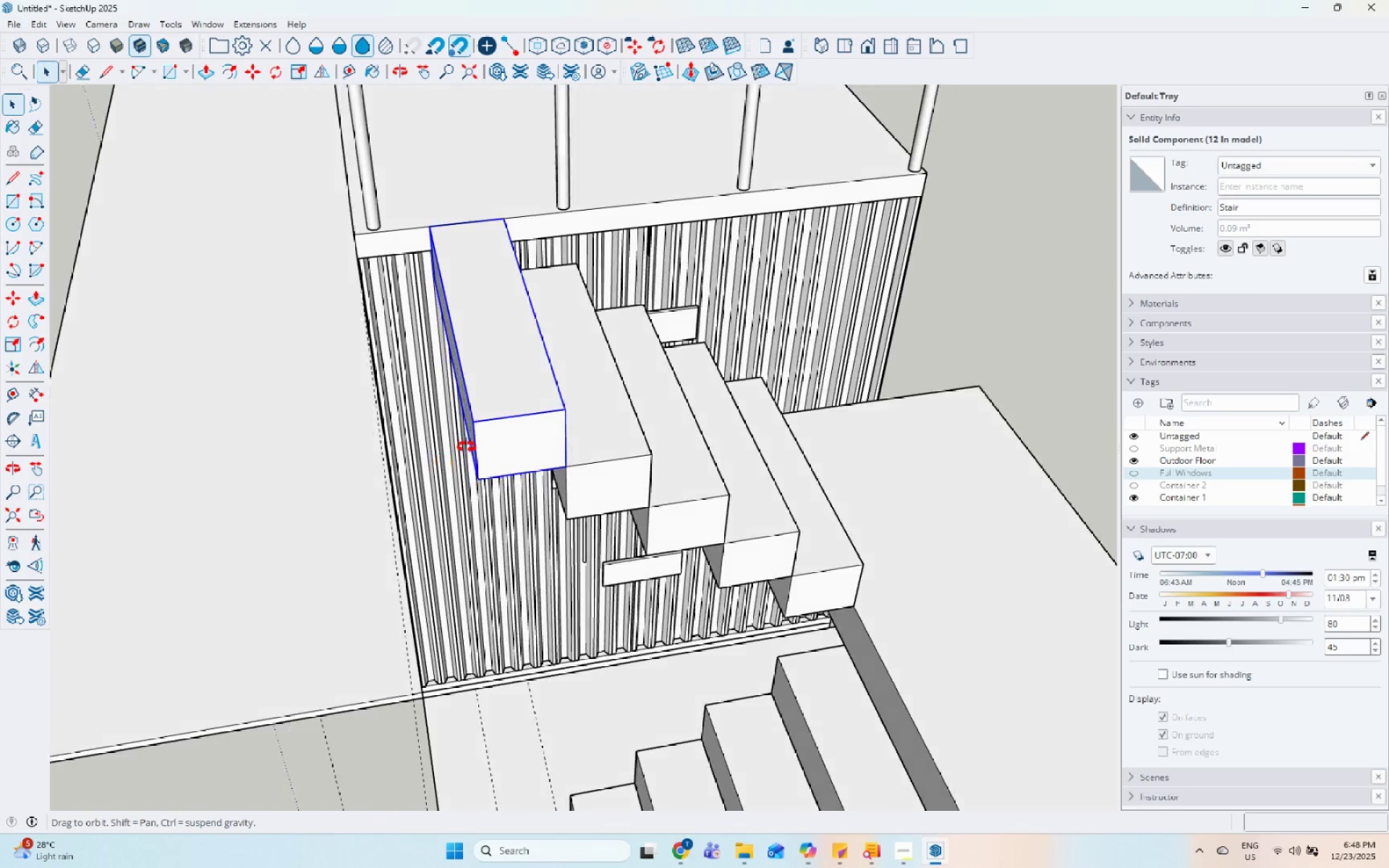 
scroll: coordinate [317, 242], scroll_direction: up, amount: 4.0
 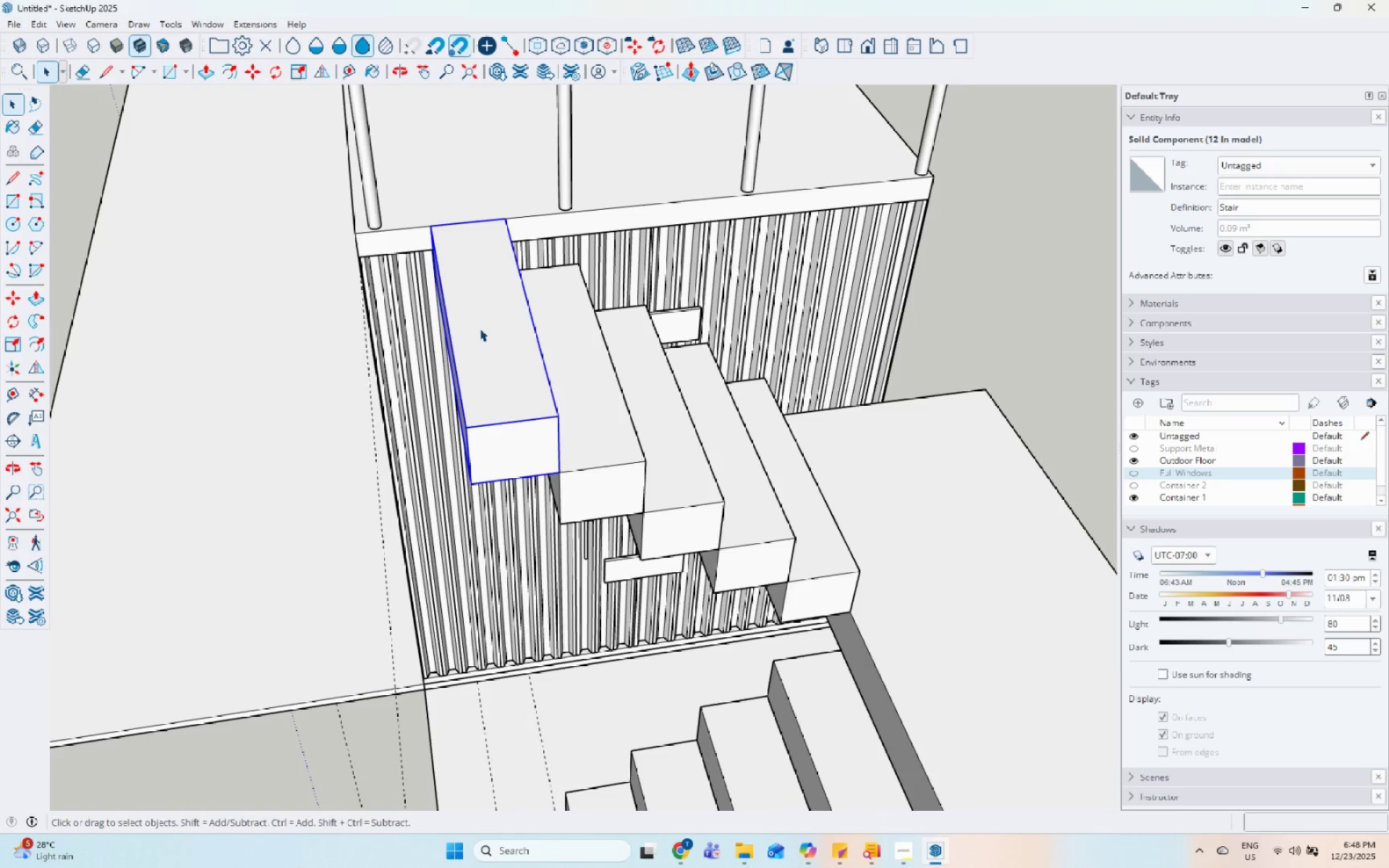 
key(S)
 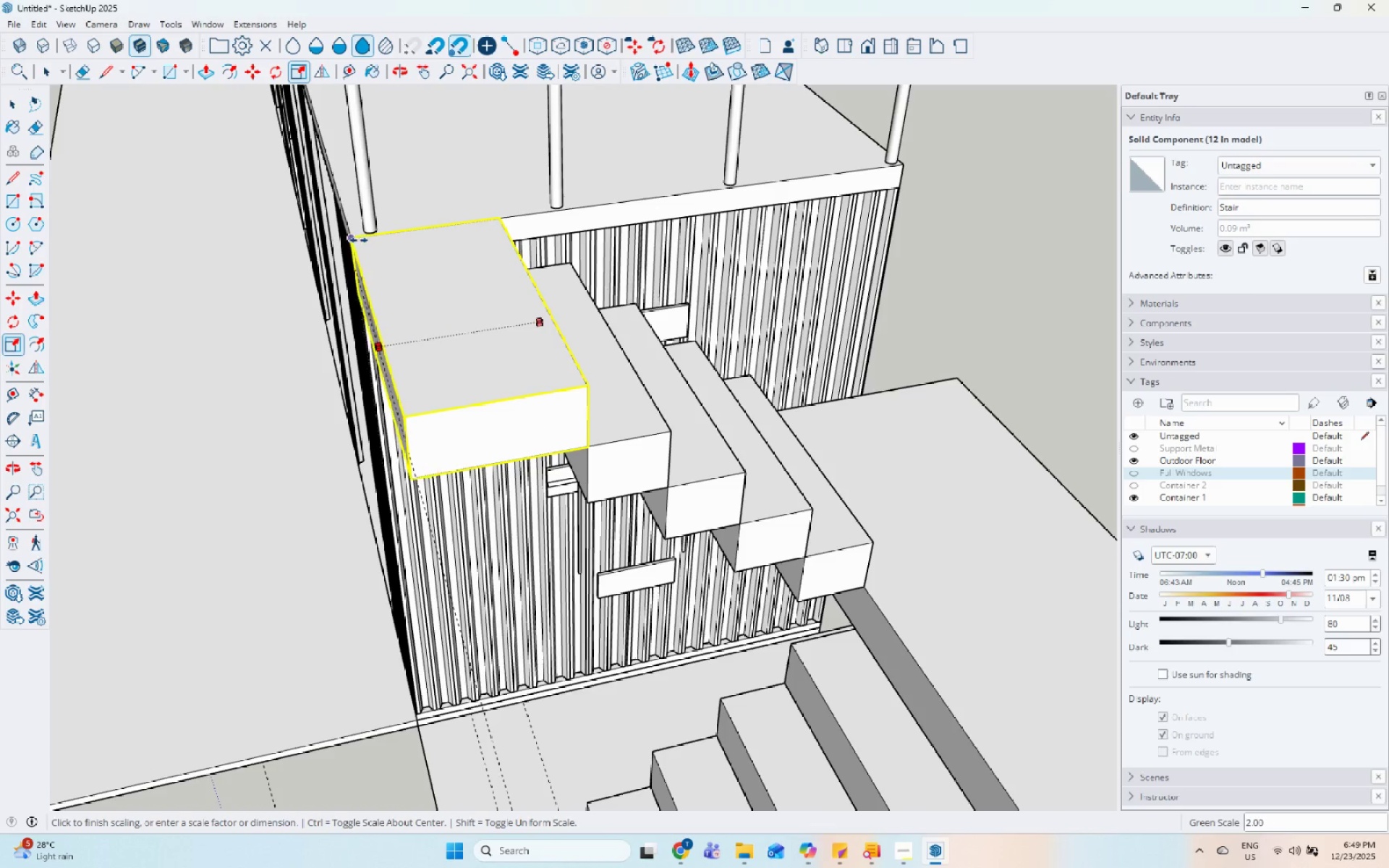 
key(Space)
 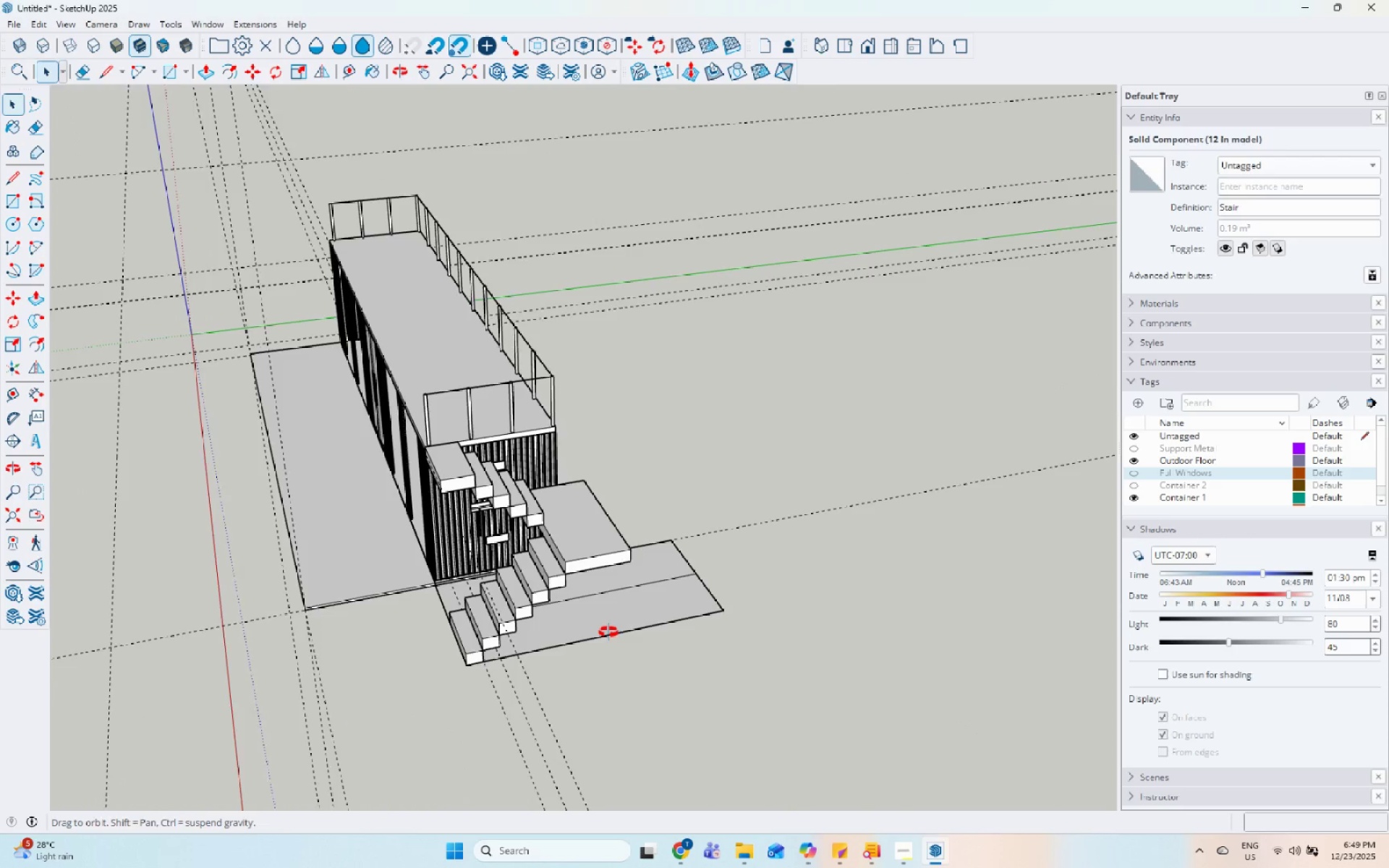 
scroll: coordinate [624, 571], scroll_direction: down, amount: 13.0
 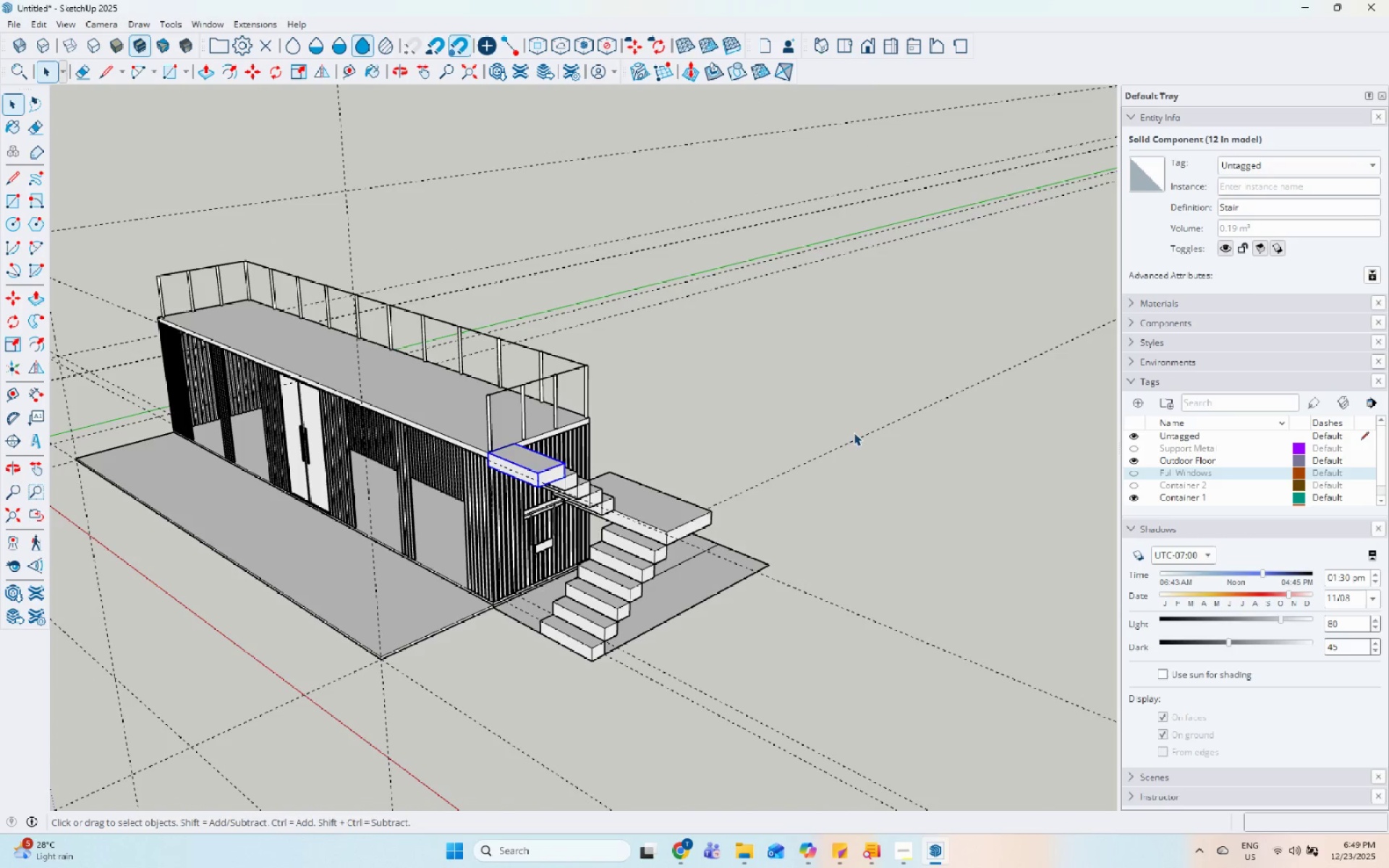 
double_click([619, 614])
 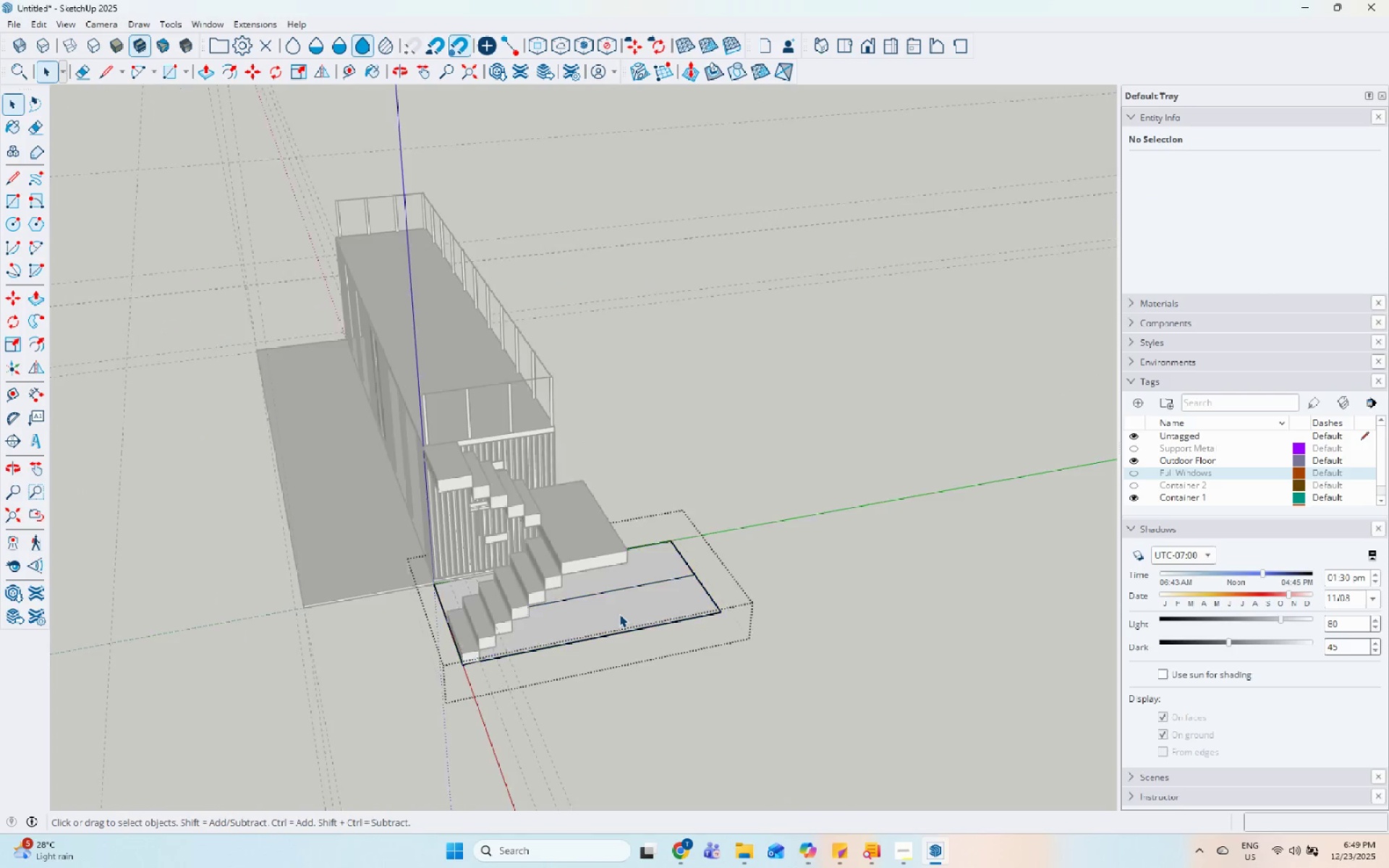 
triple_click([619, 614])
 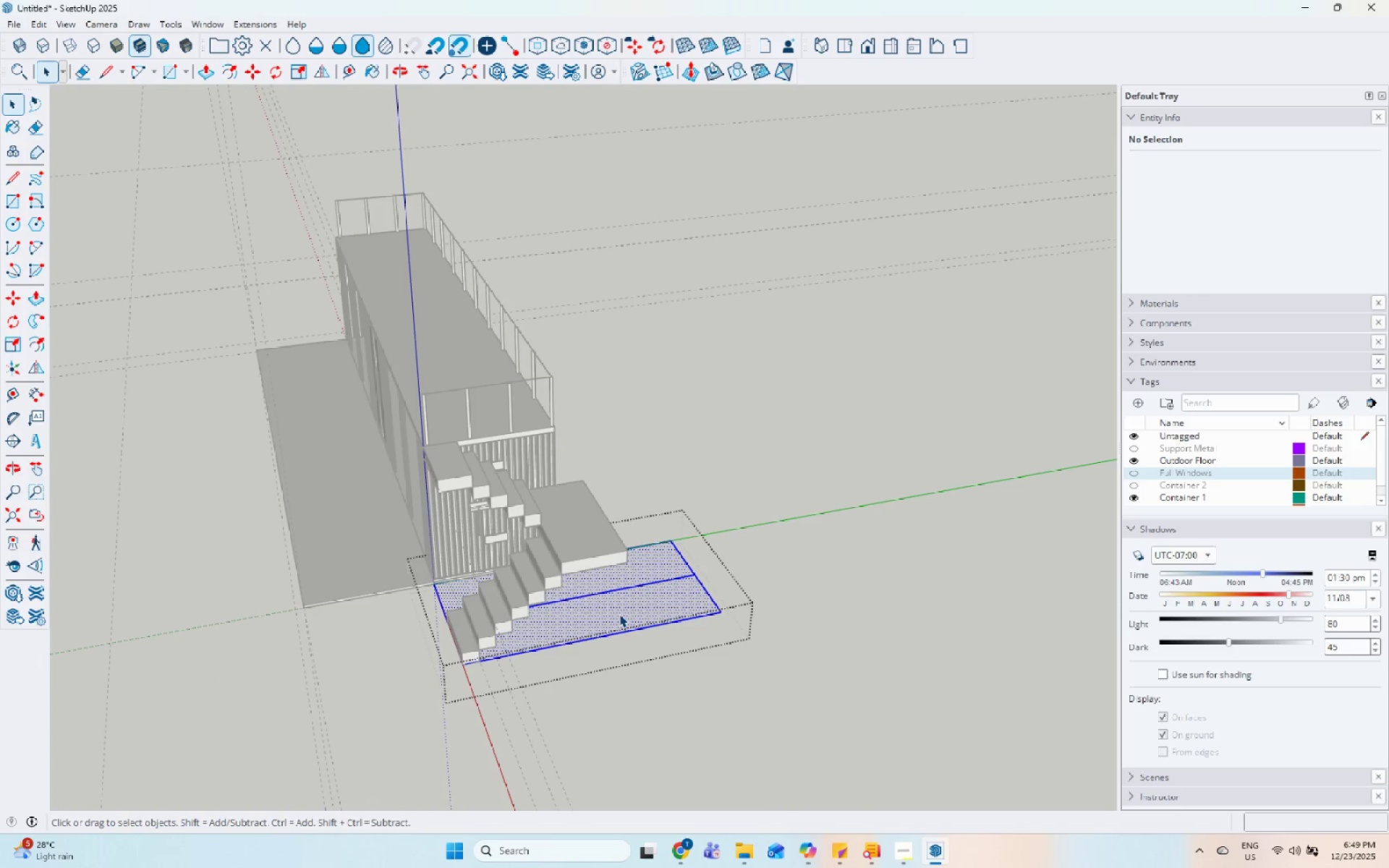 
right_click([619, 614])
 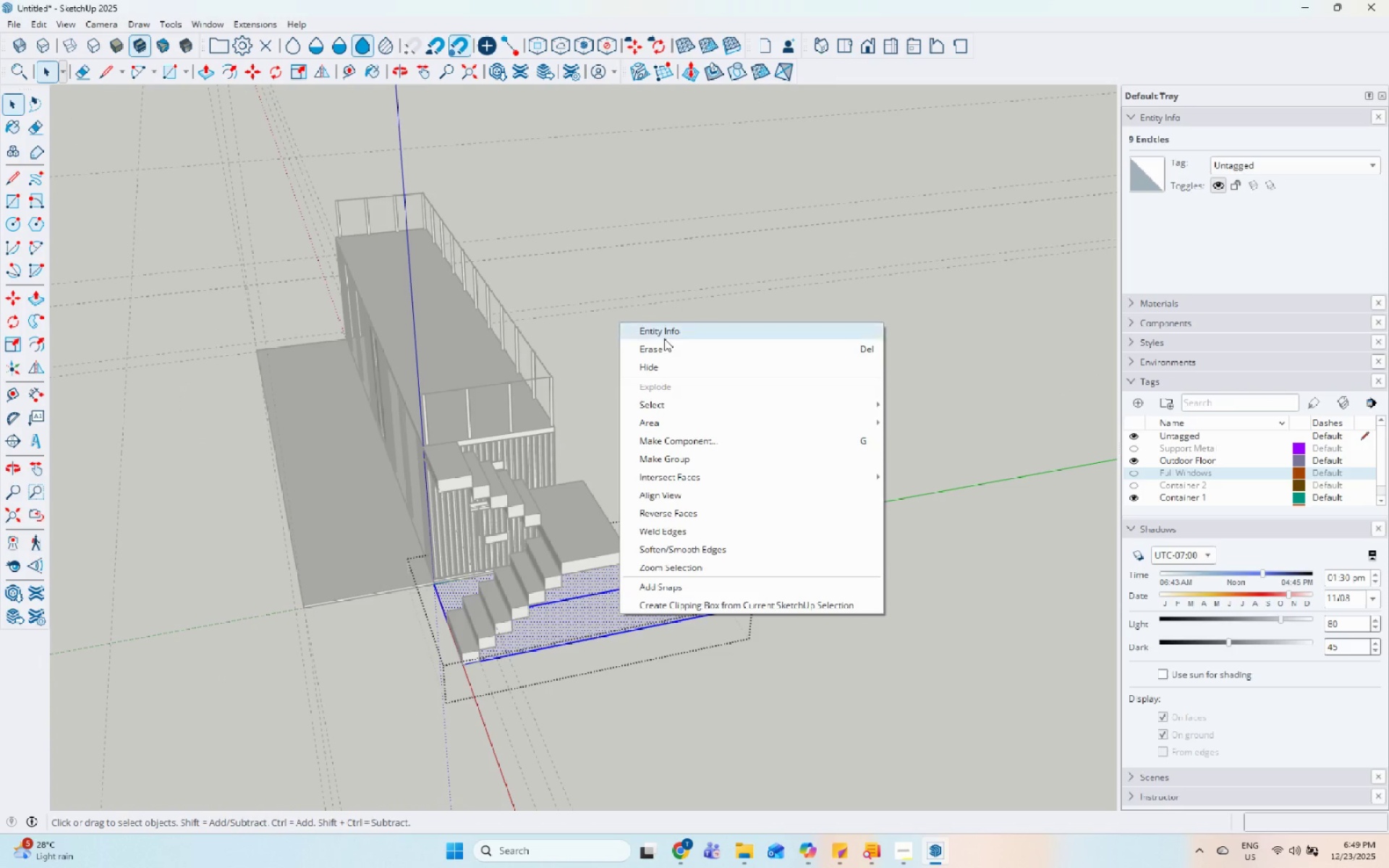 
left_click([663, 344])
 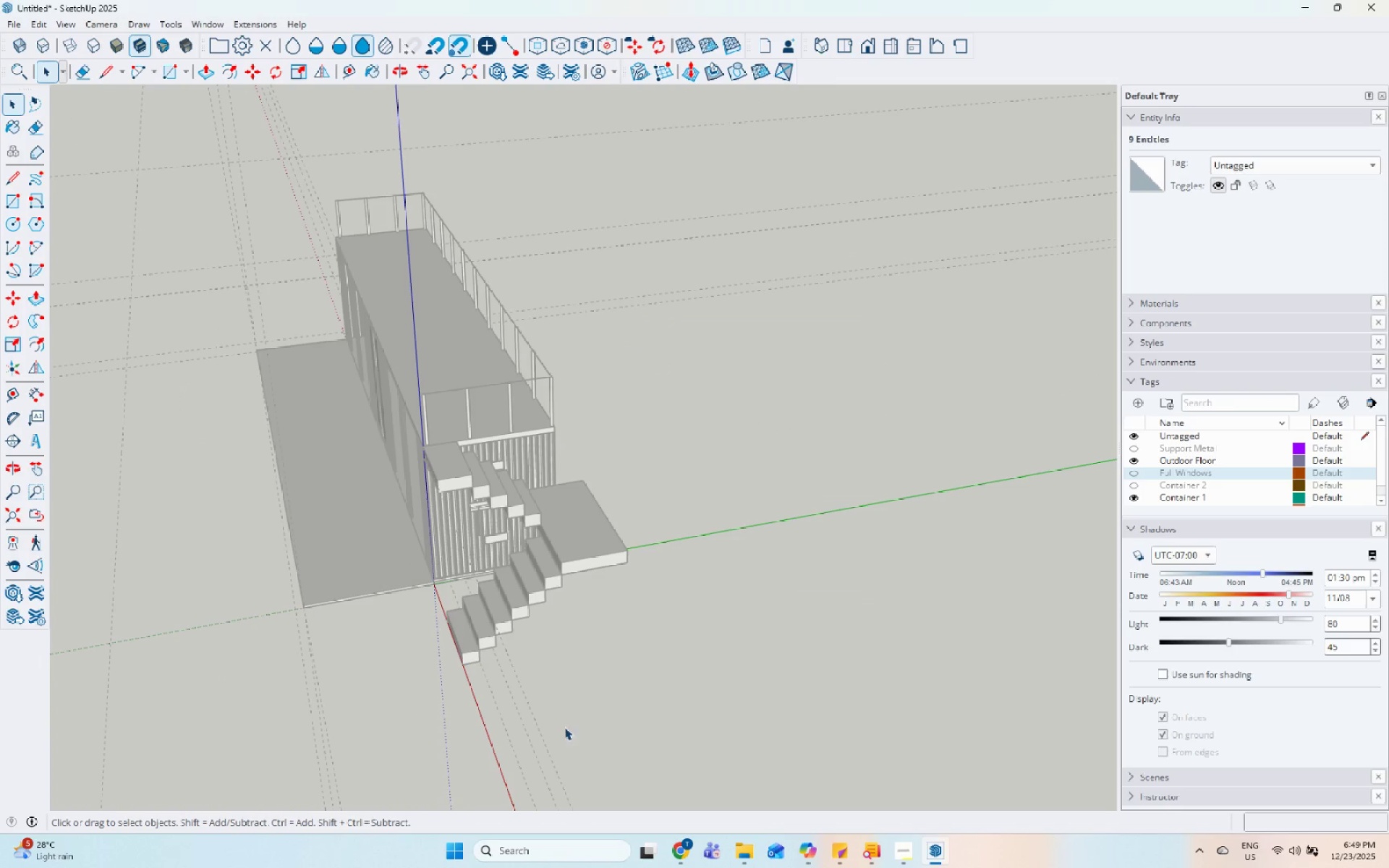 
key(Escape)
 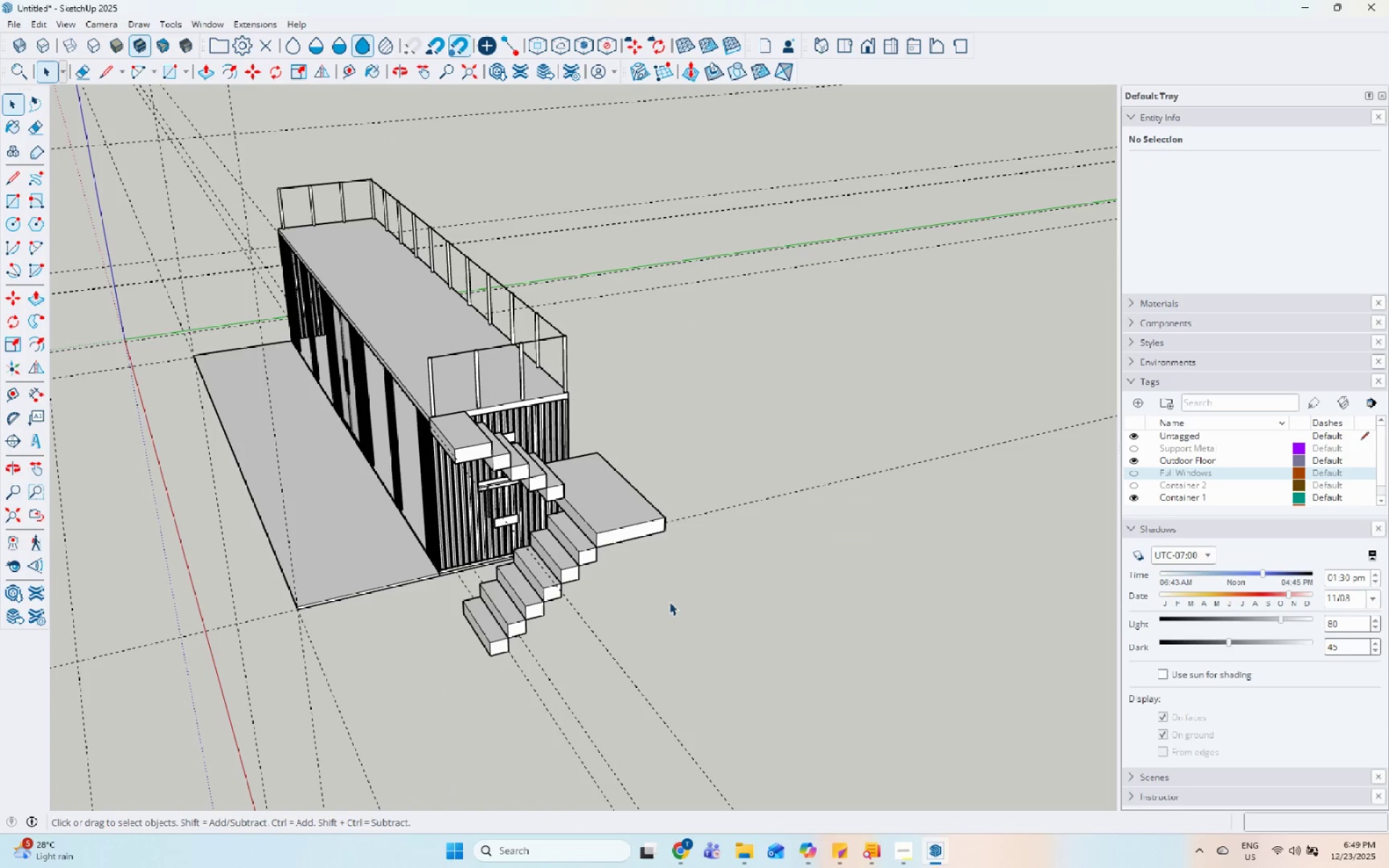 
key(Escape)
 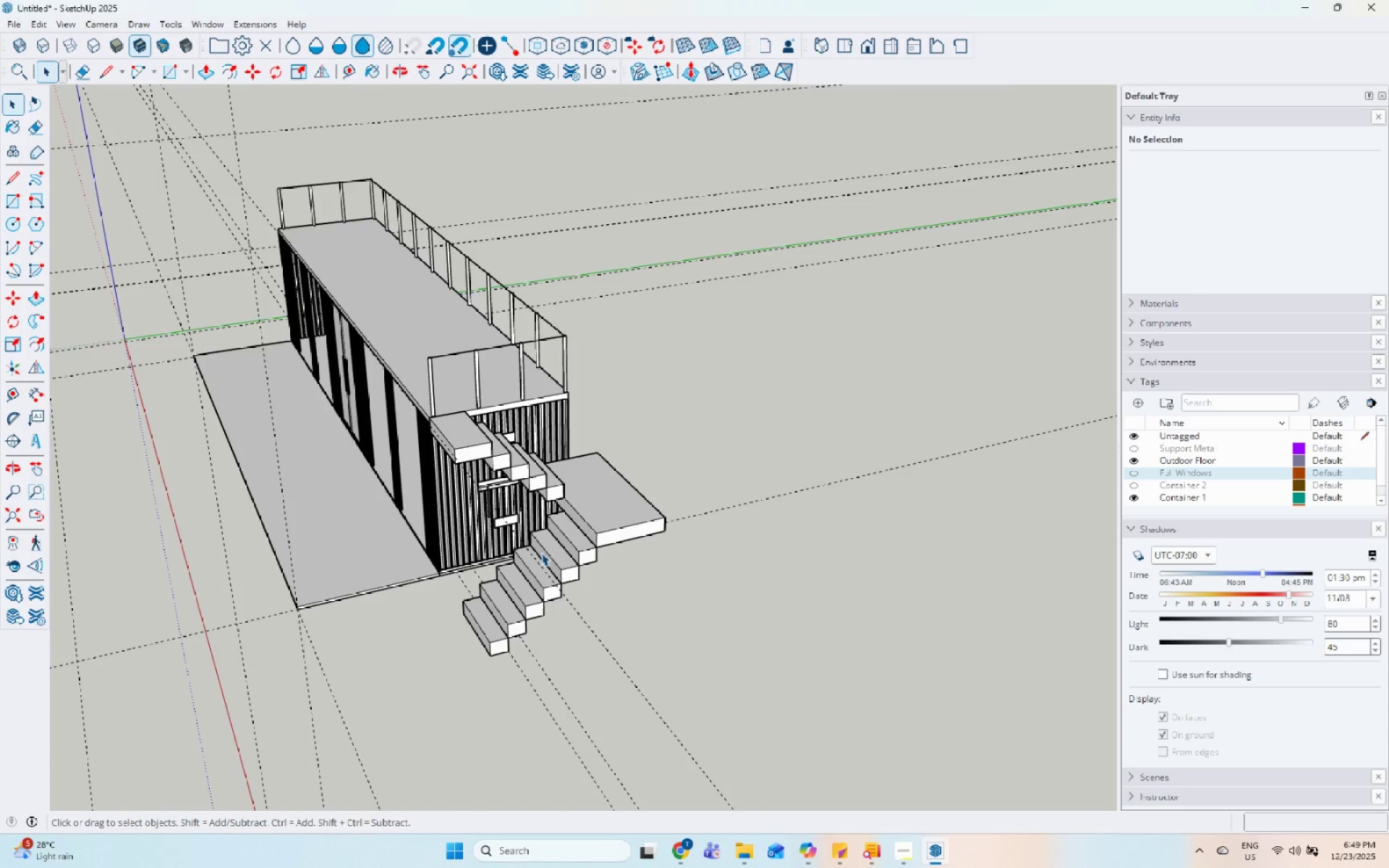 
scroll: coordinate [564, 732], scroll_direction: up, amount: 1.0
 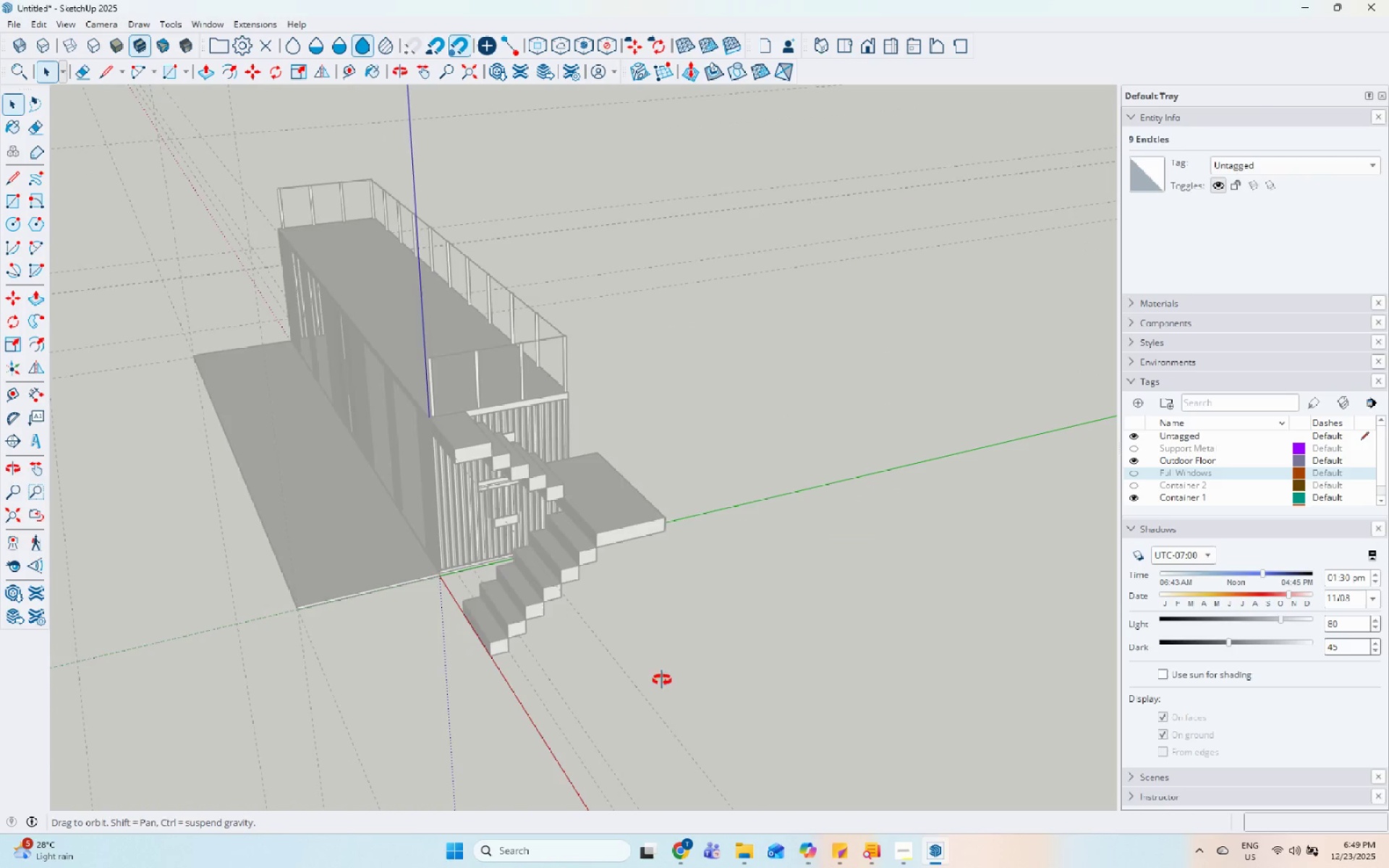 
key(Escape)
 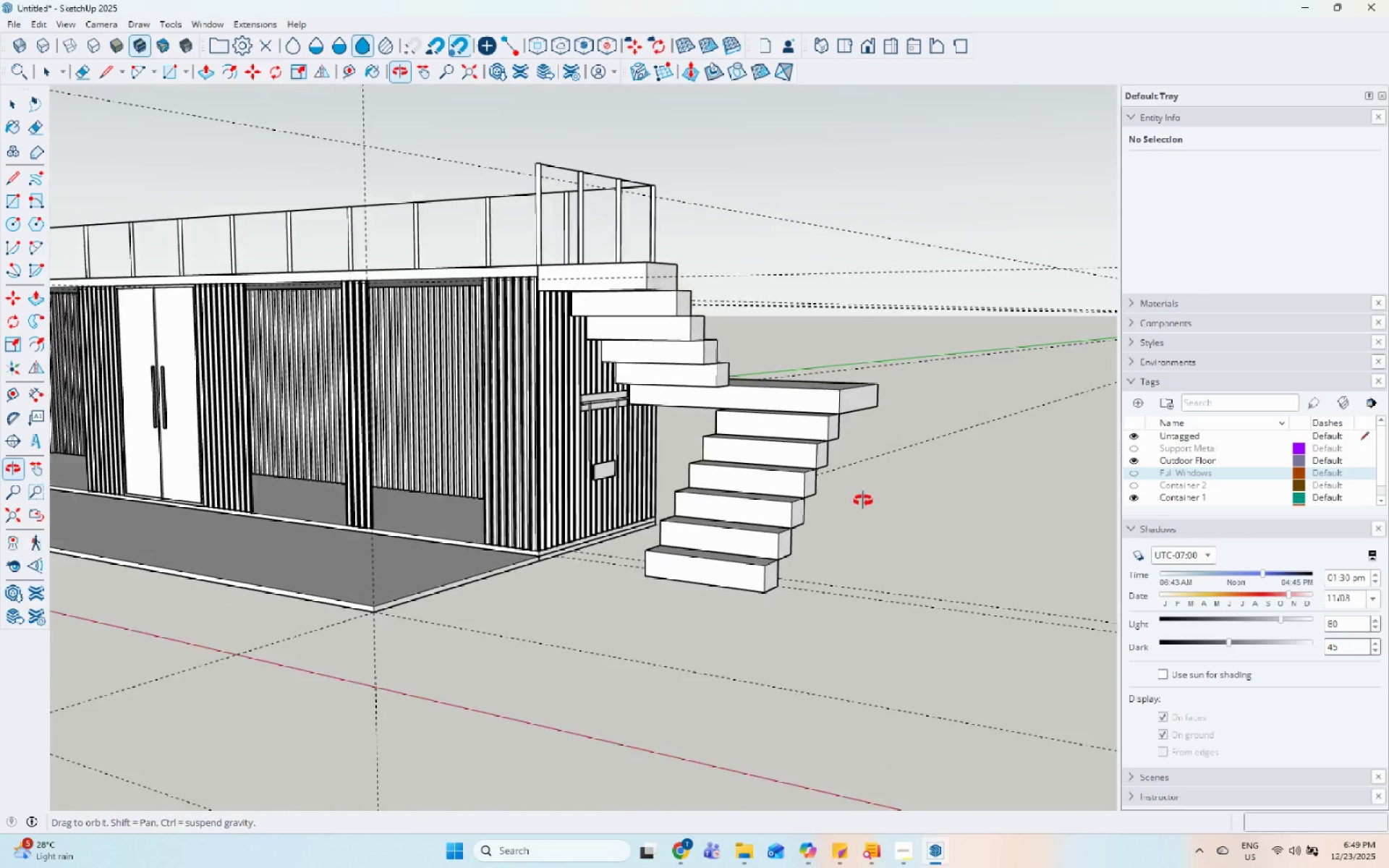 
scroll: coordinate [503, 524], scroll_direction: up, amount: 4.0
 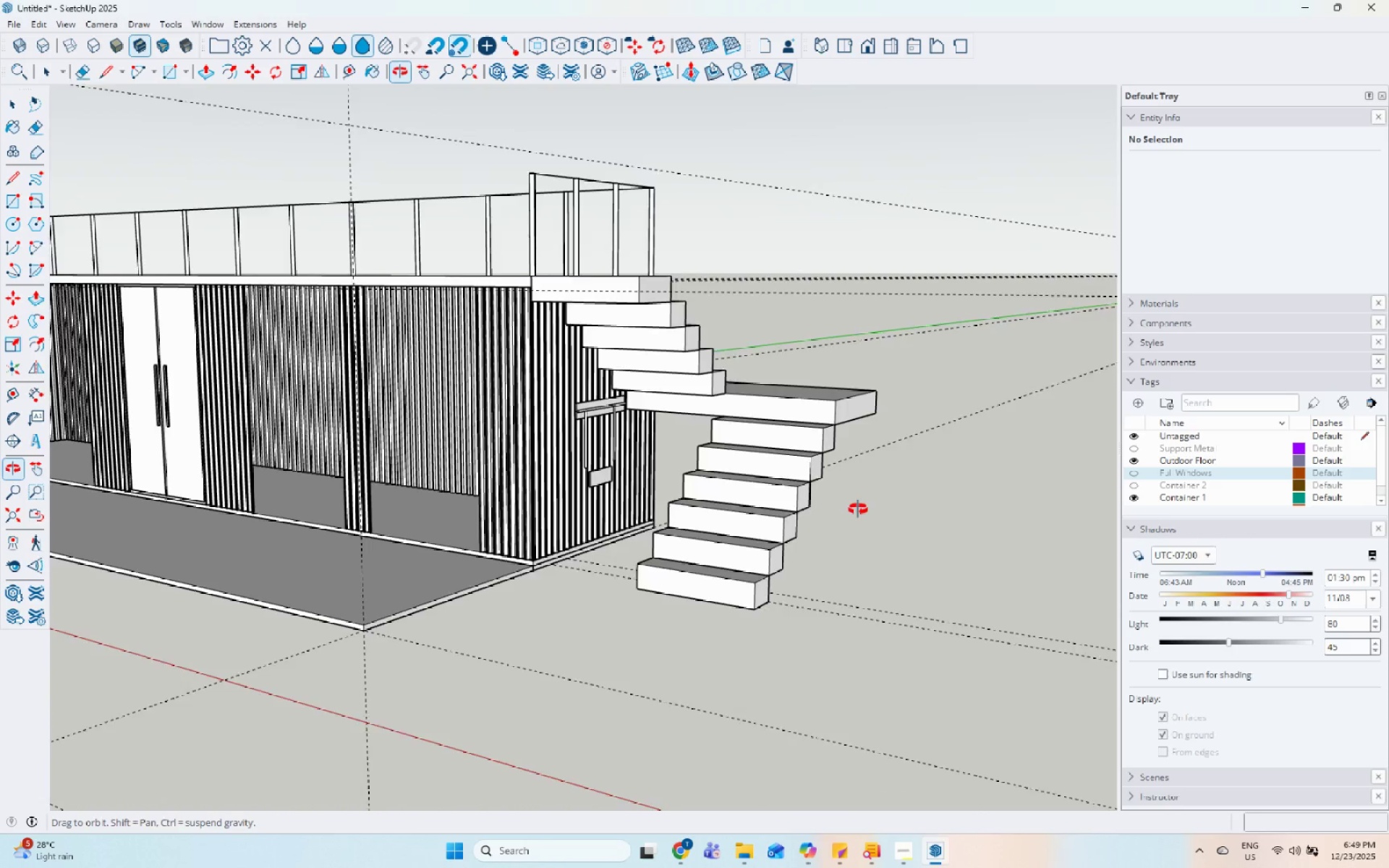 
left_click([642, 560])
 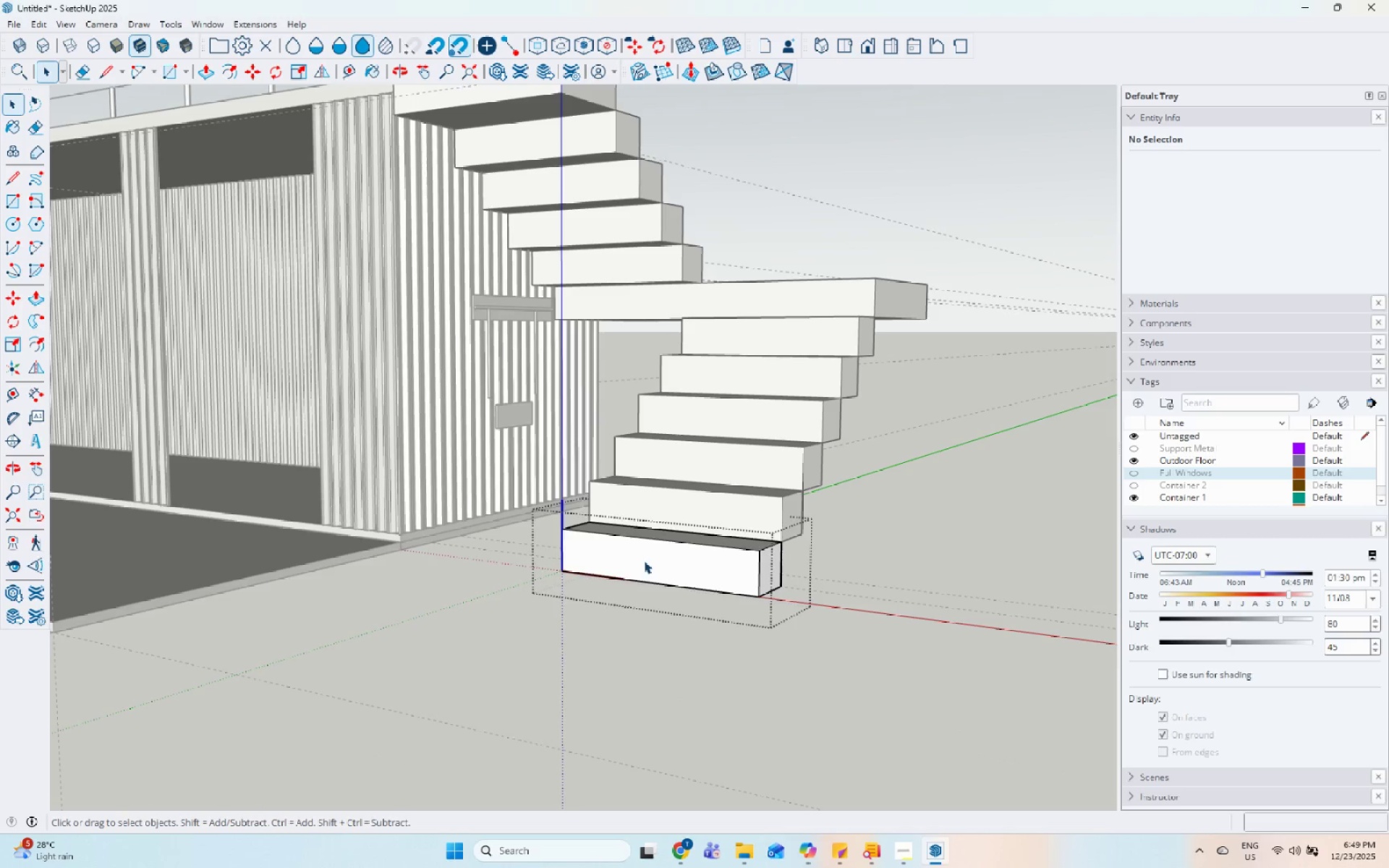 
scroll: coordinate [651, 330], scroll_direction: up, amount: 11.0
 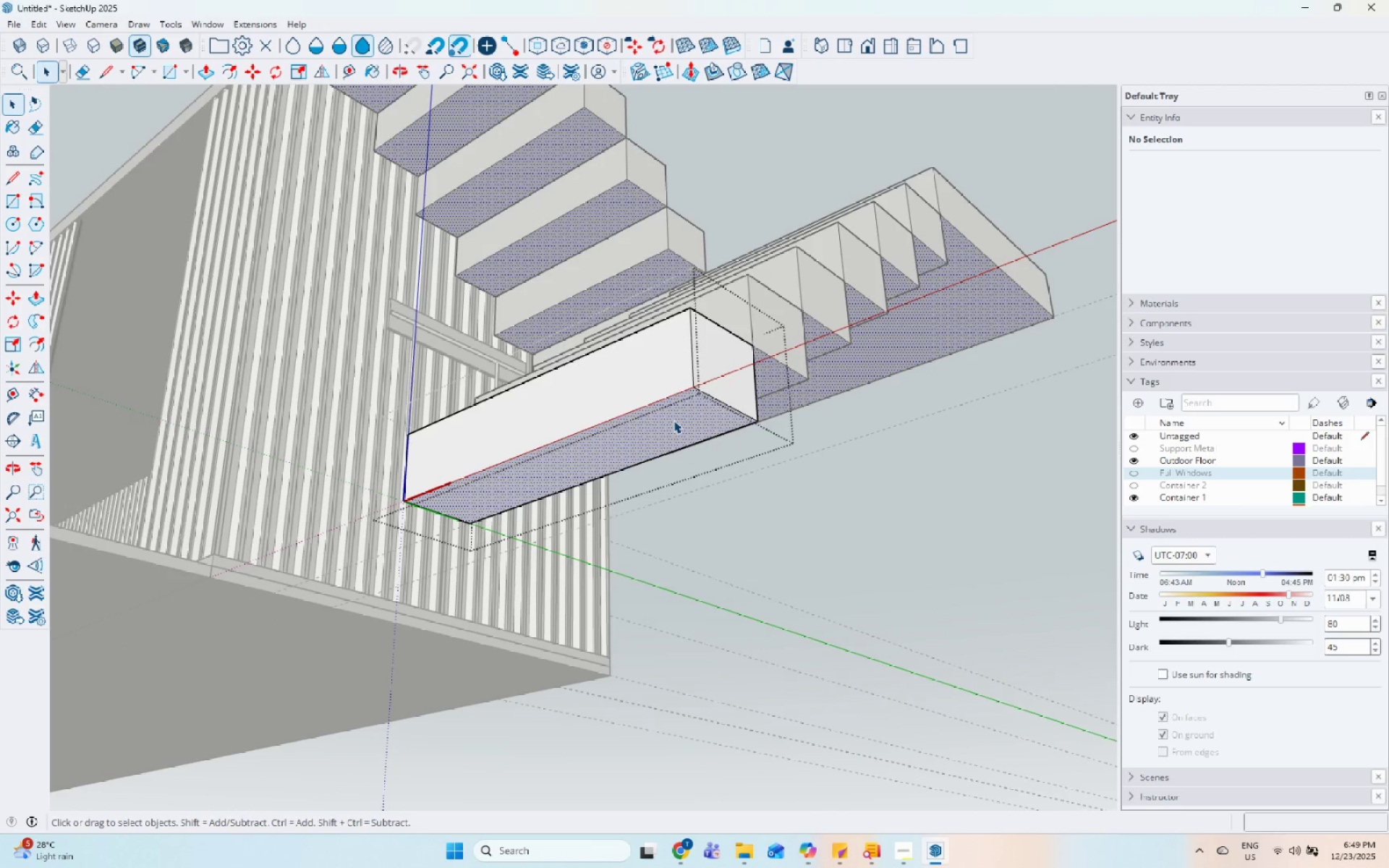 
key(P)
 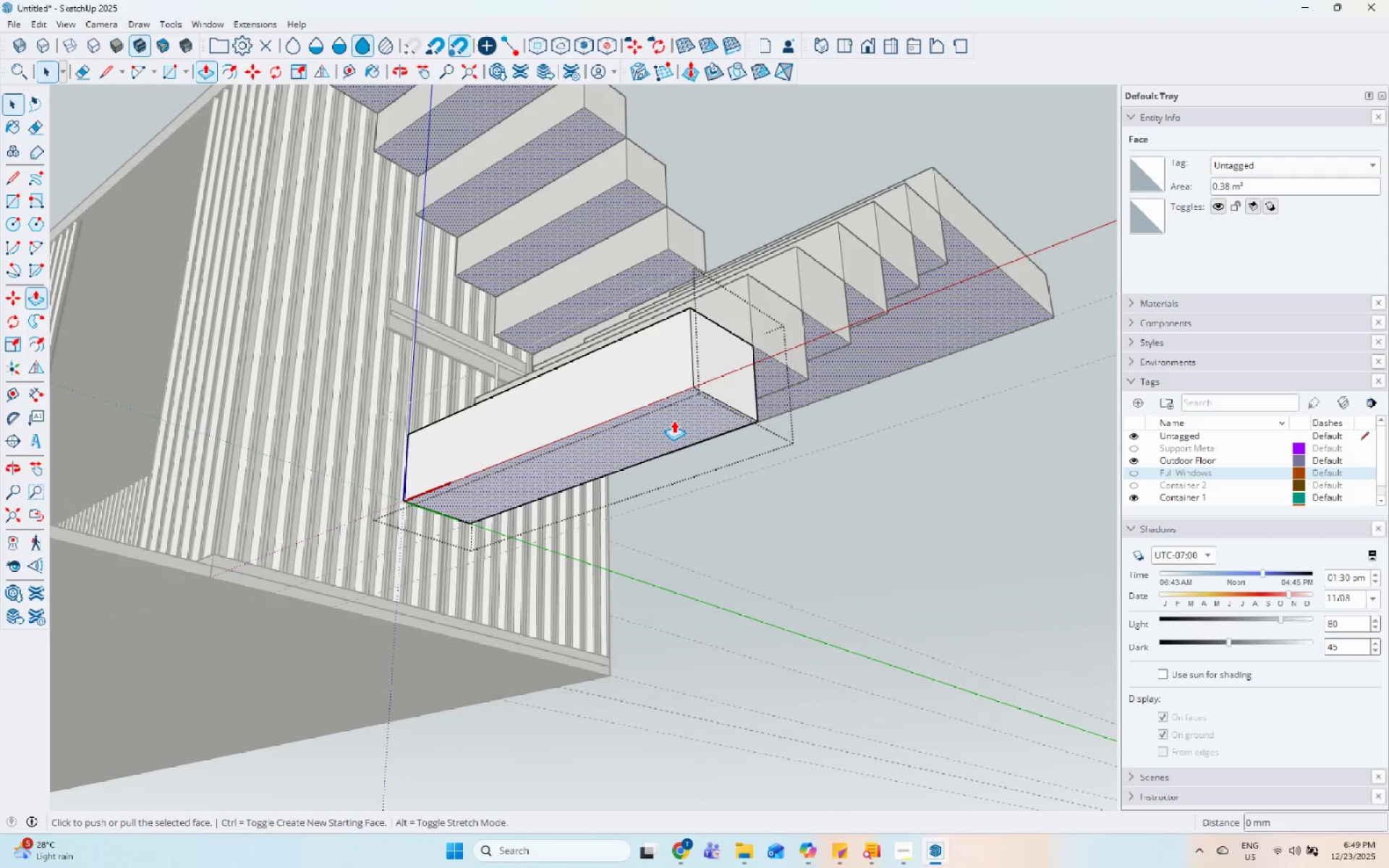 
left_click([674, 420])
 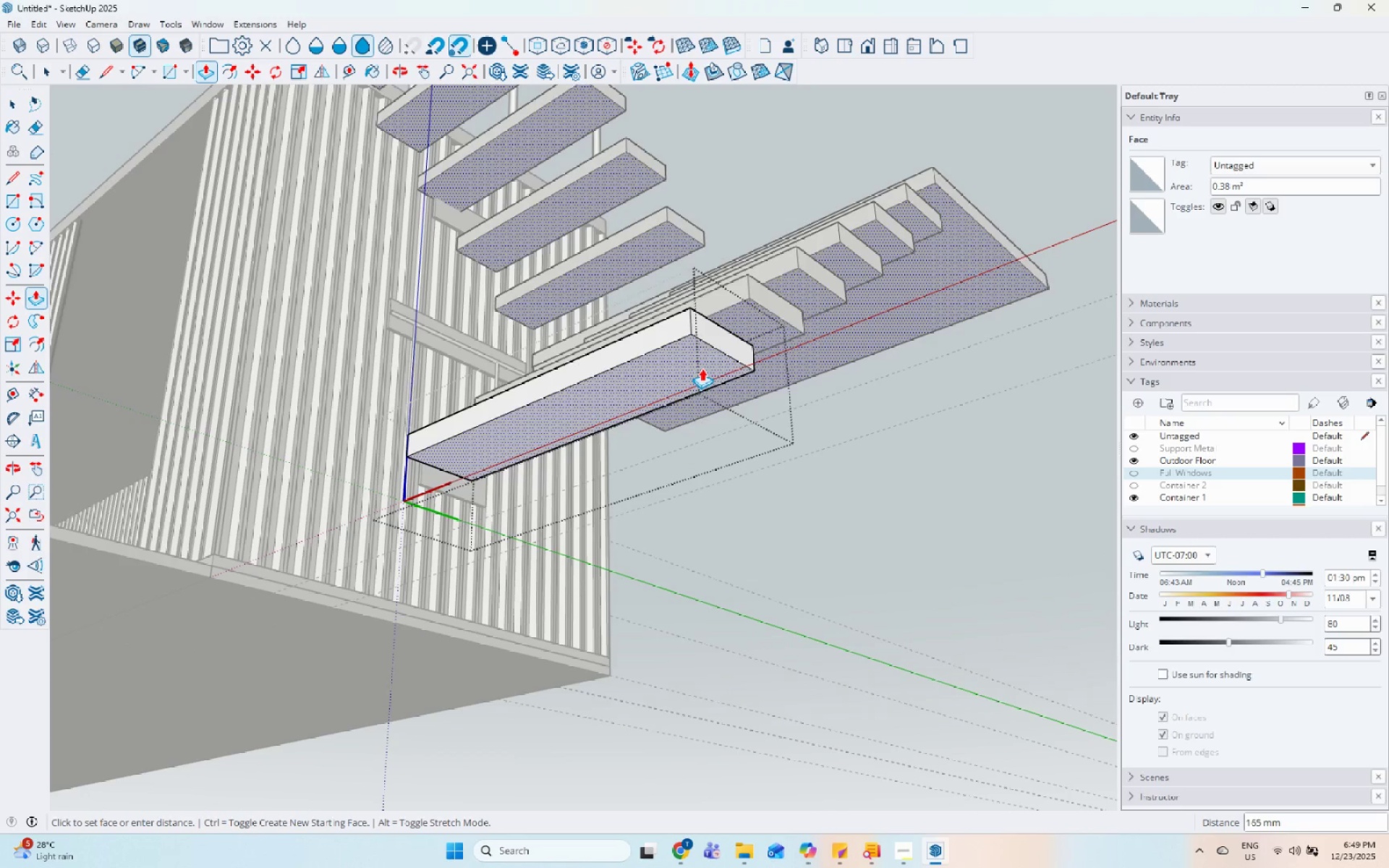 
left_click([702, 366])
 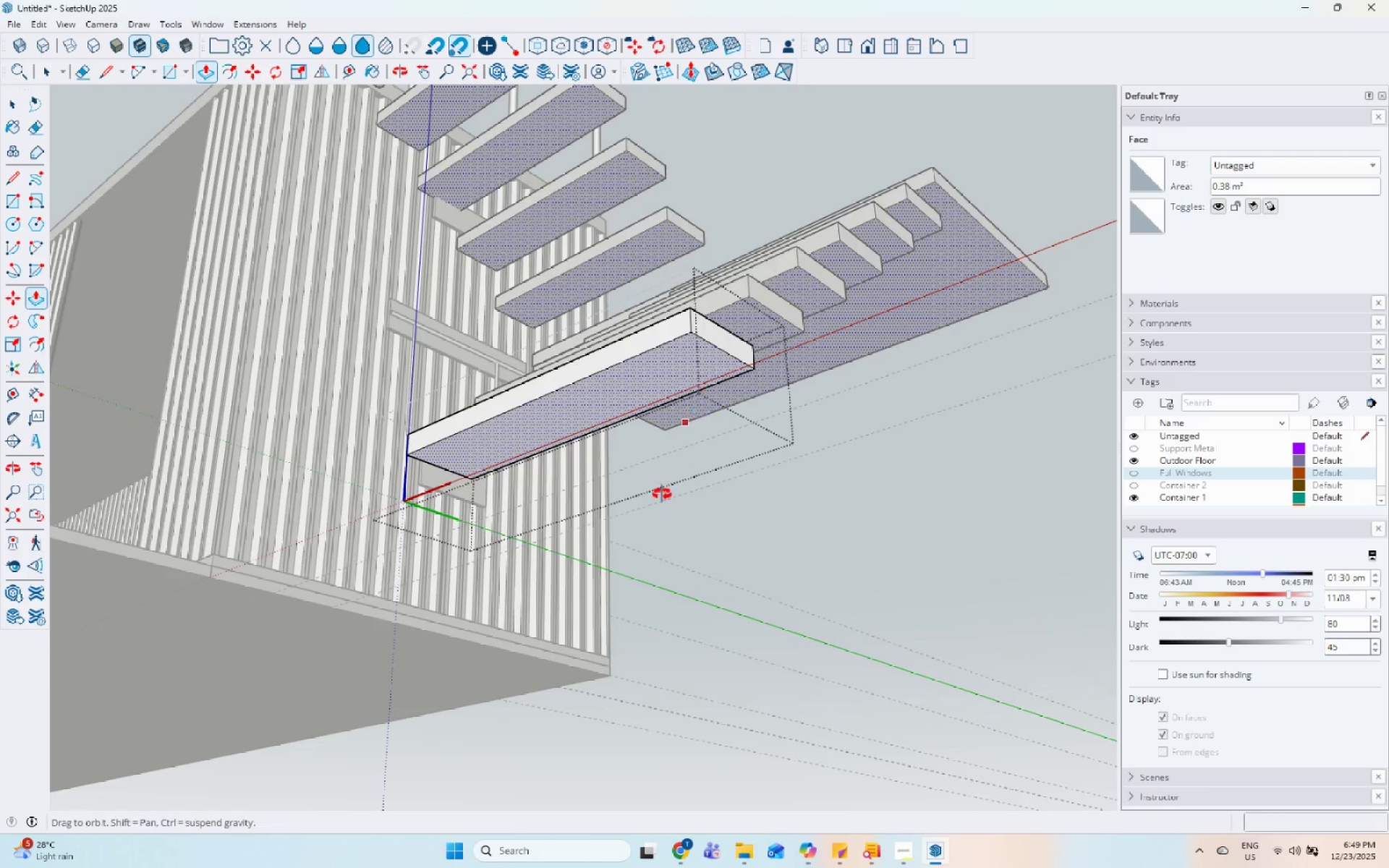 
key(Space)
 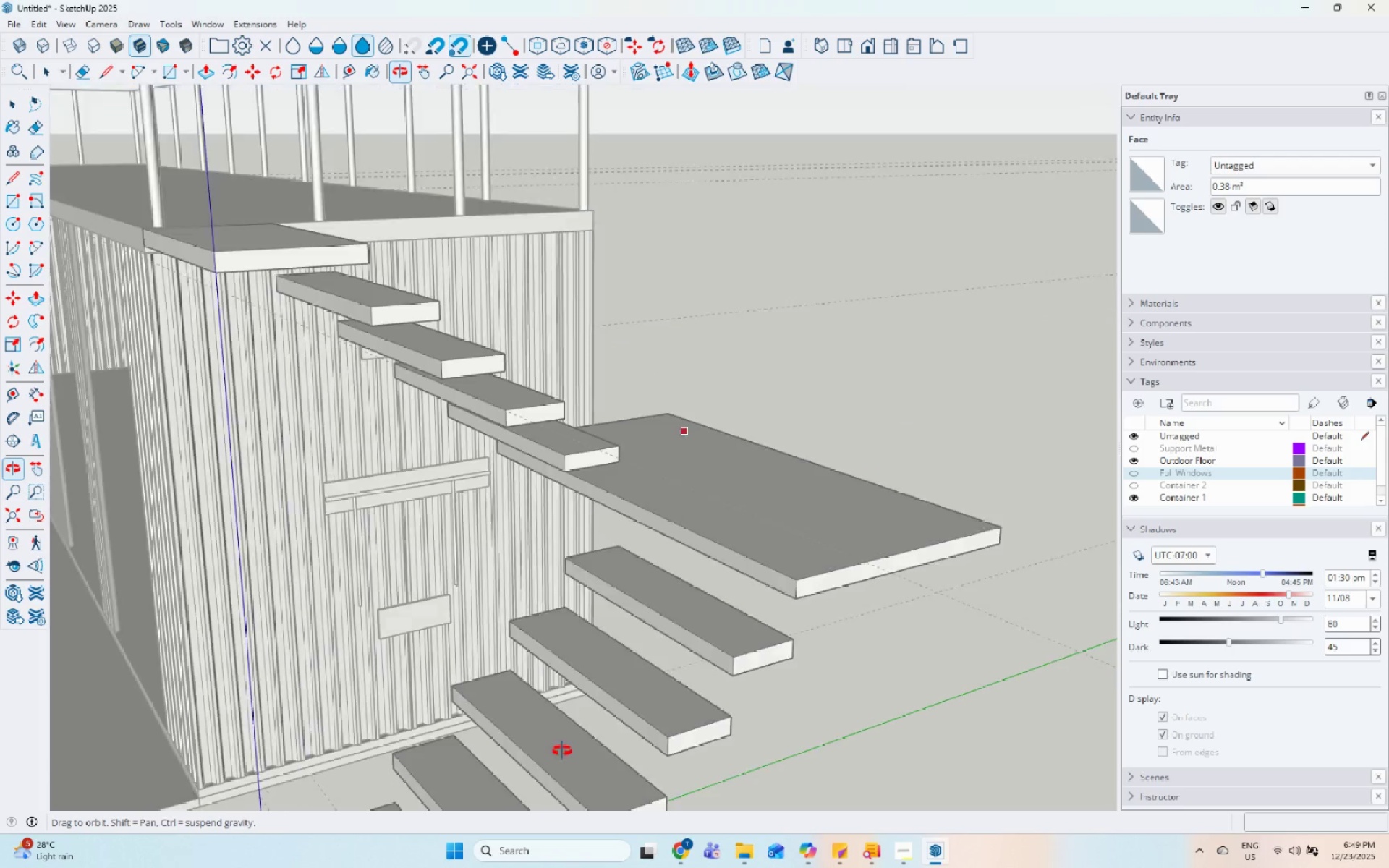 
scroll: coordinate [582, 346], scroll_direction: down, amount: 11.0
 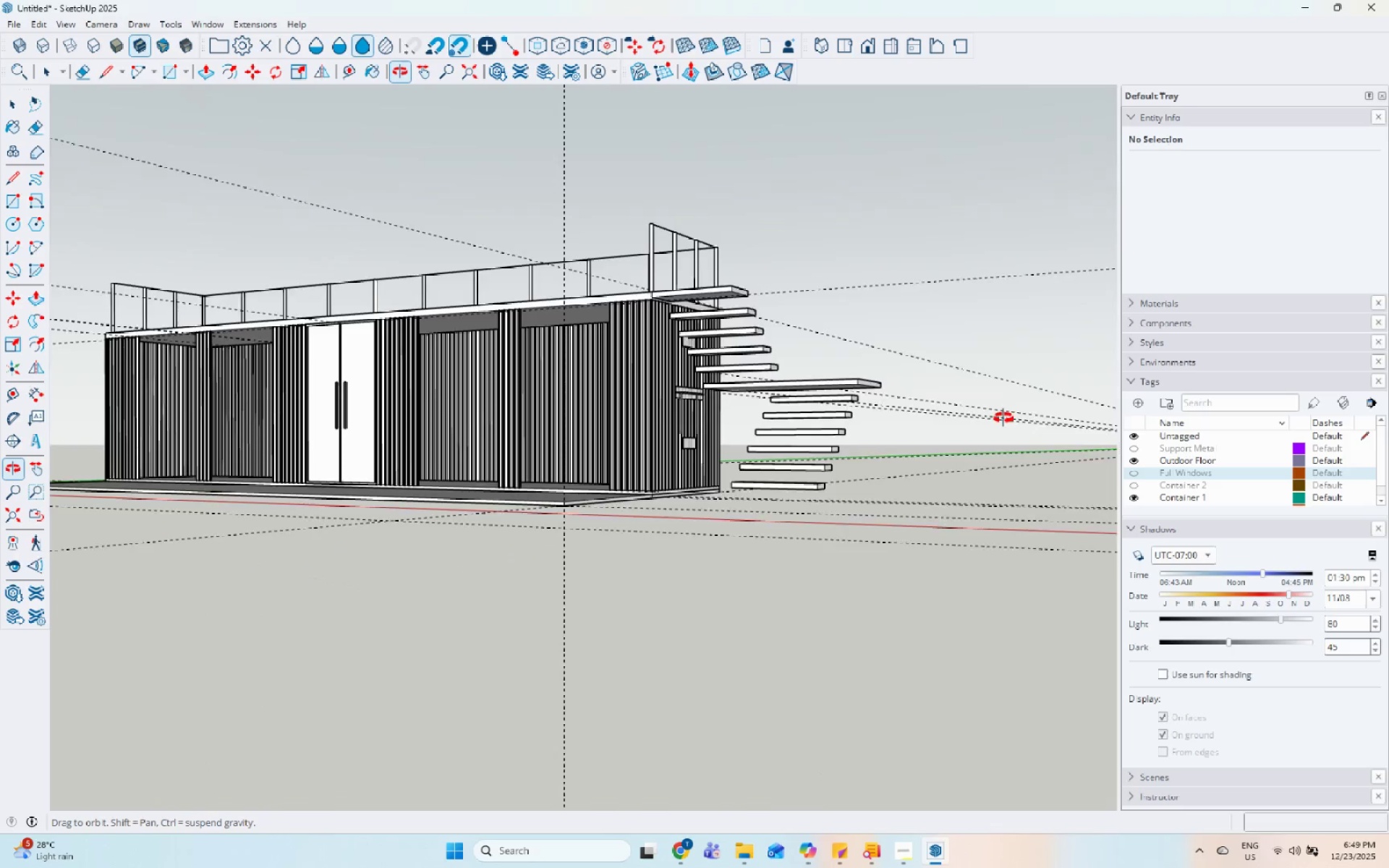 
scroll: coordinate [598, 459], scroll_direction: up, amount: 1.0
 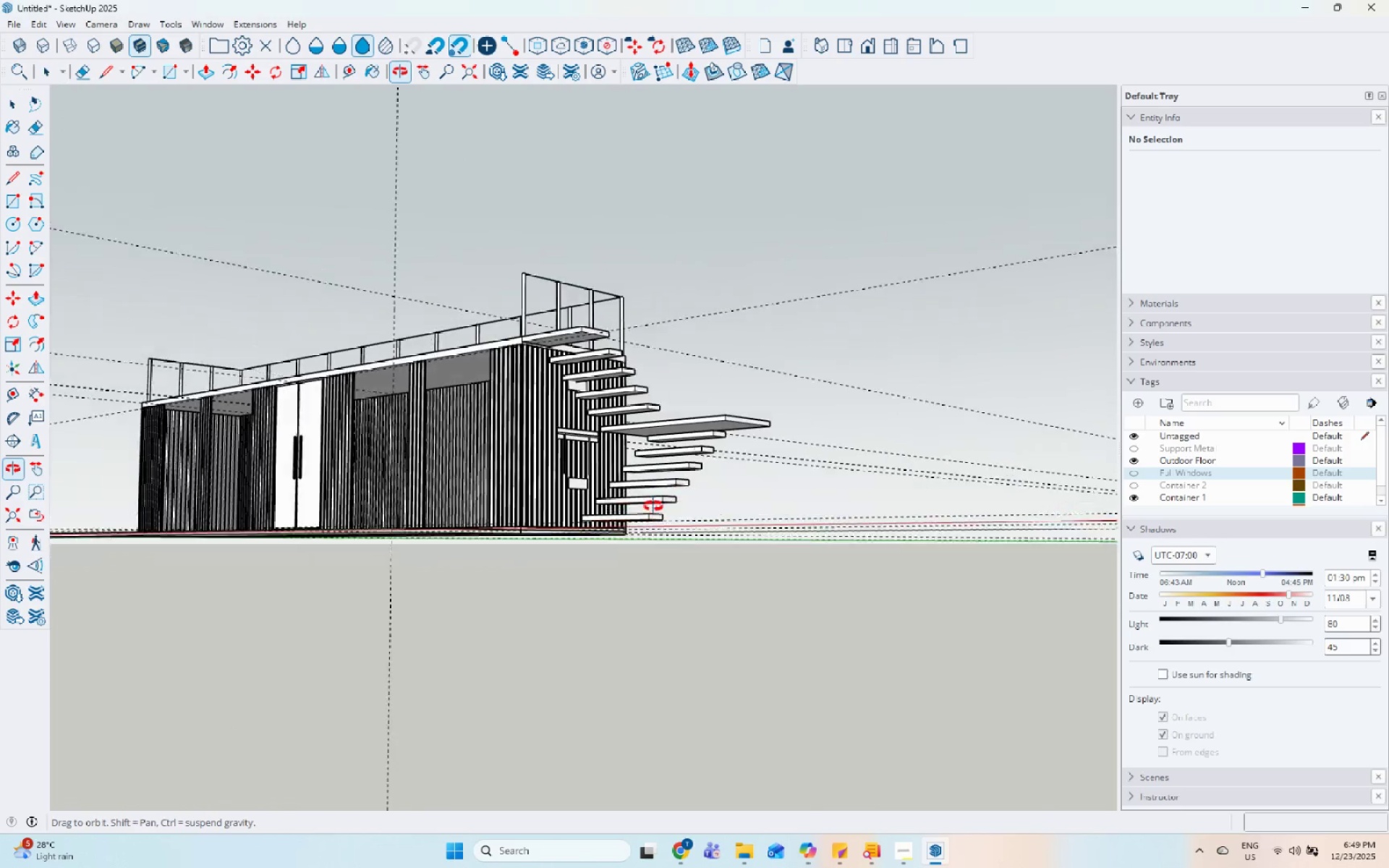 
left_click([687, 505])
 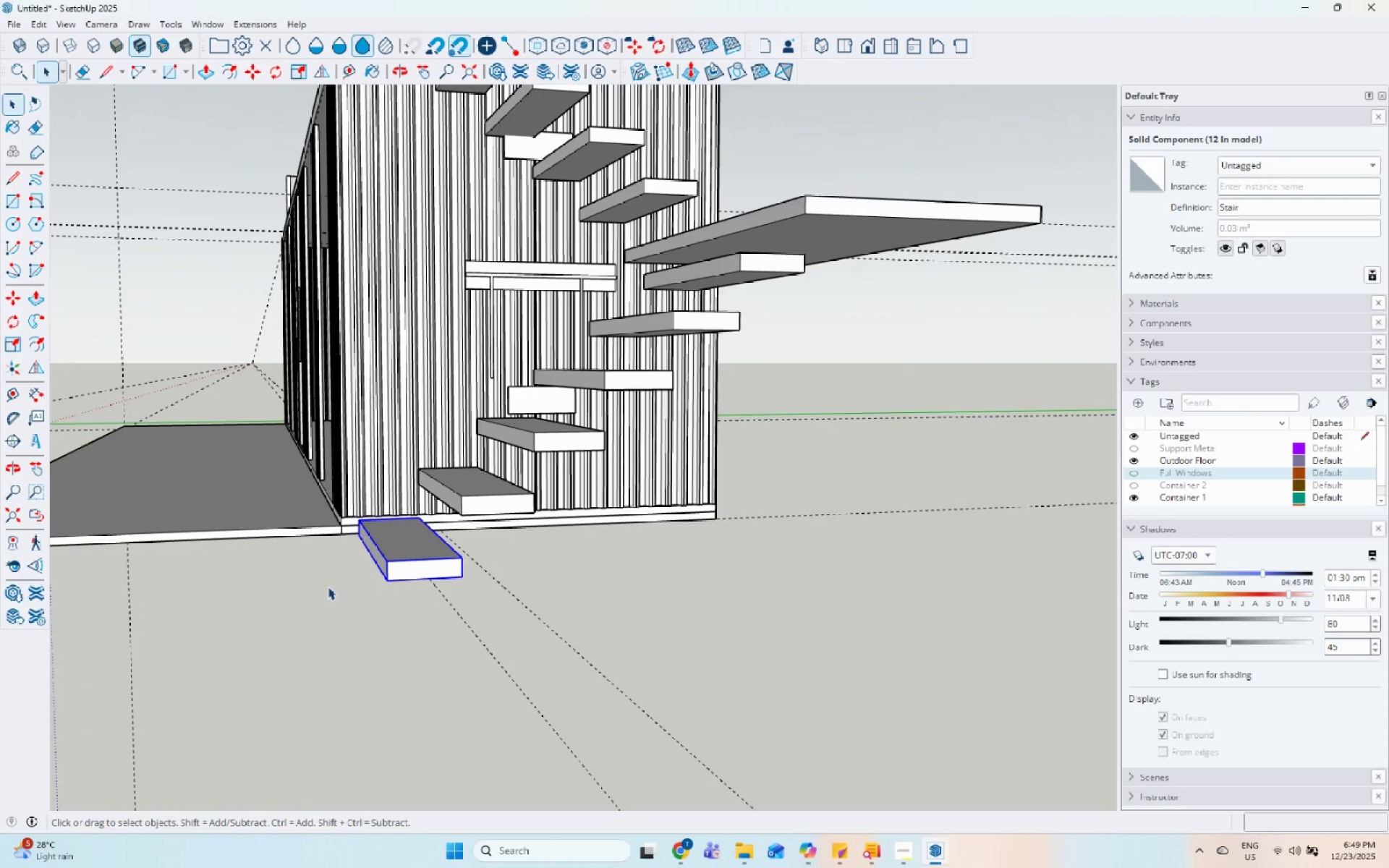 
scroll: coordinate [690, 480], scroll_direction: up, amount: 10.0
 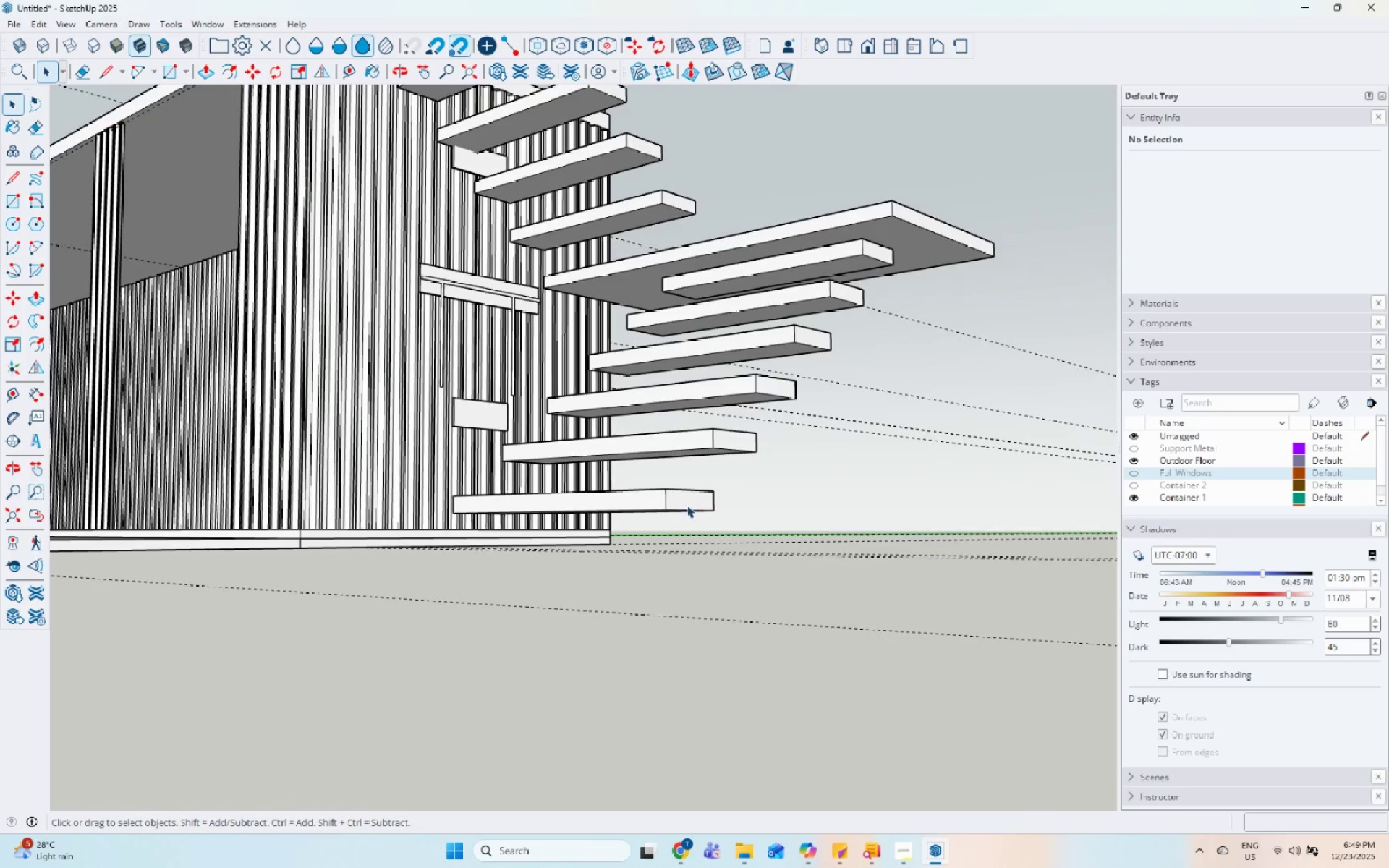 
wait(5.08)
 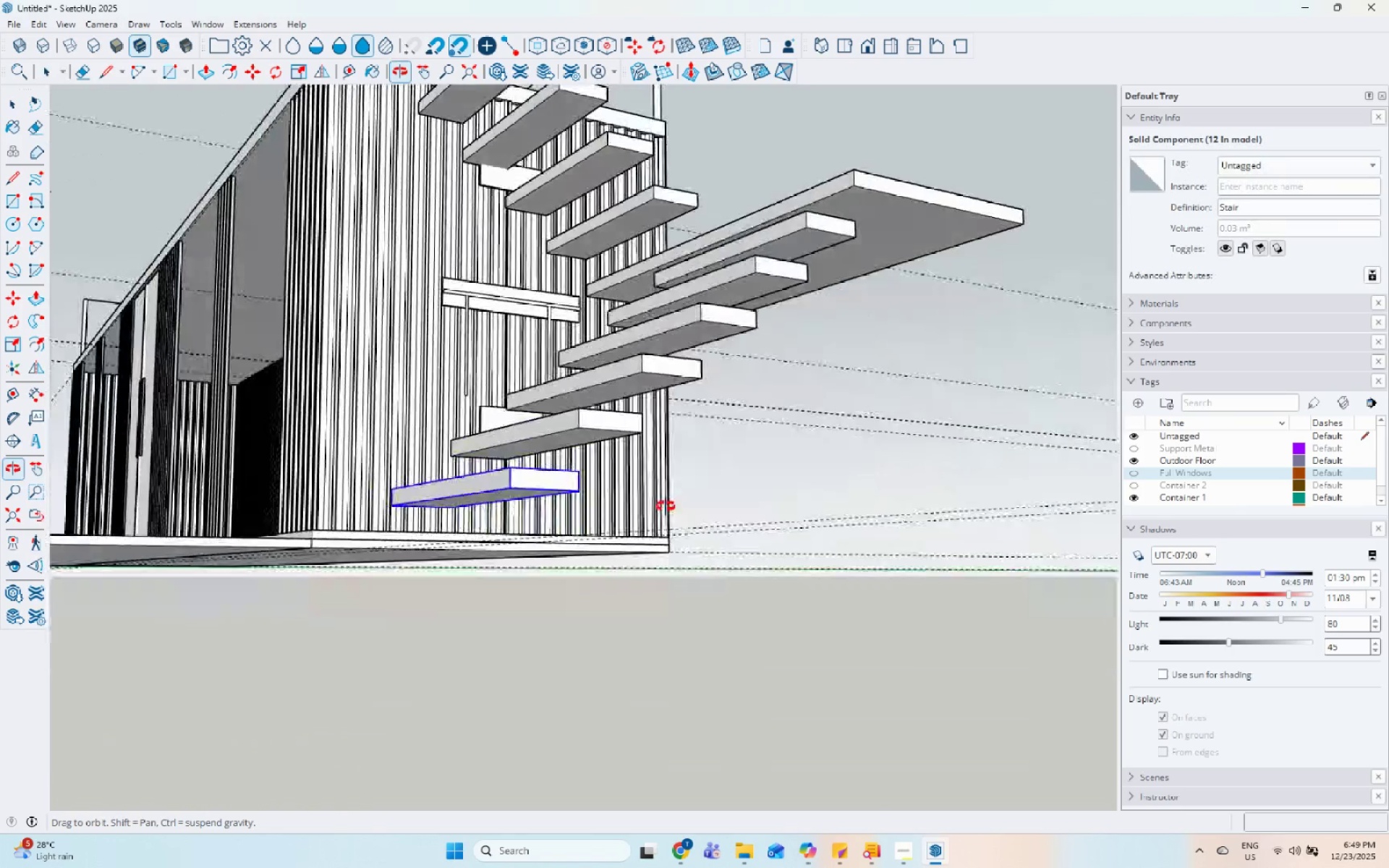 
scroll: coordinate [660, 280], scroll_direction: up, amount: 5.0
 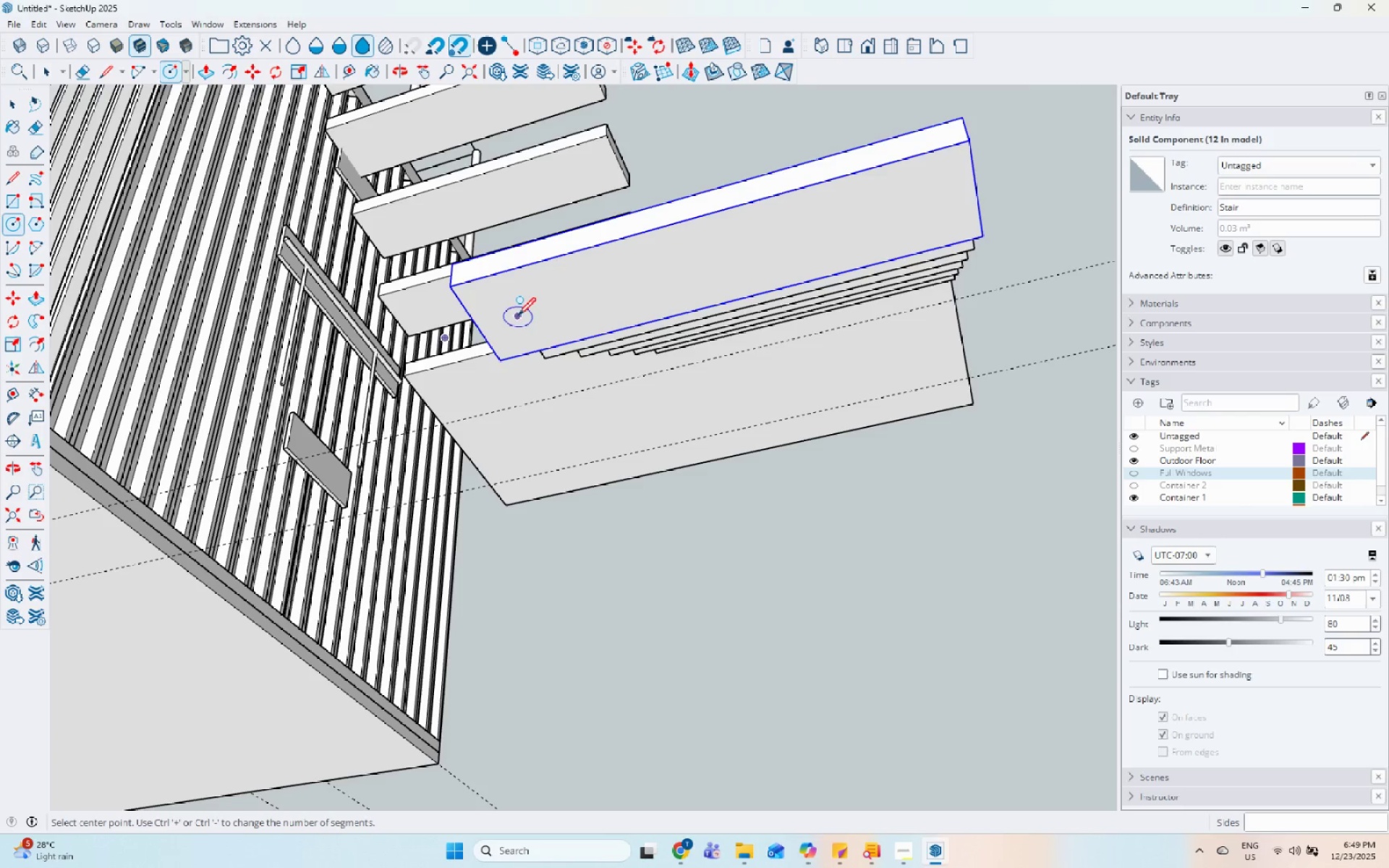 
left_click([518, 315])
 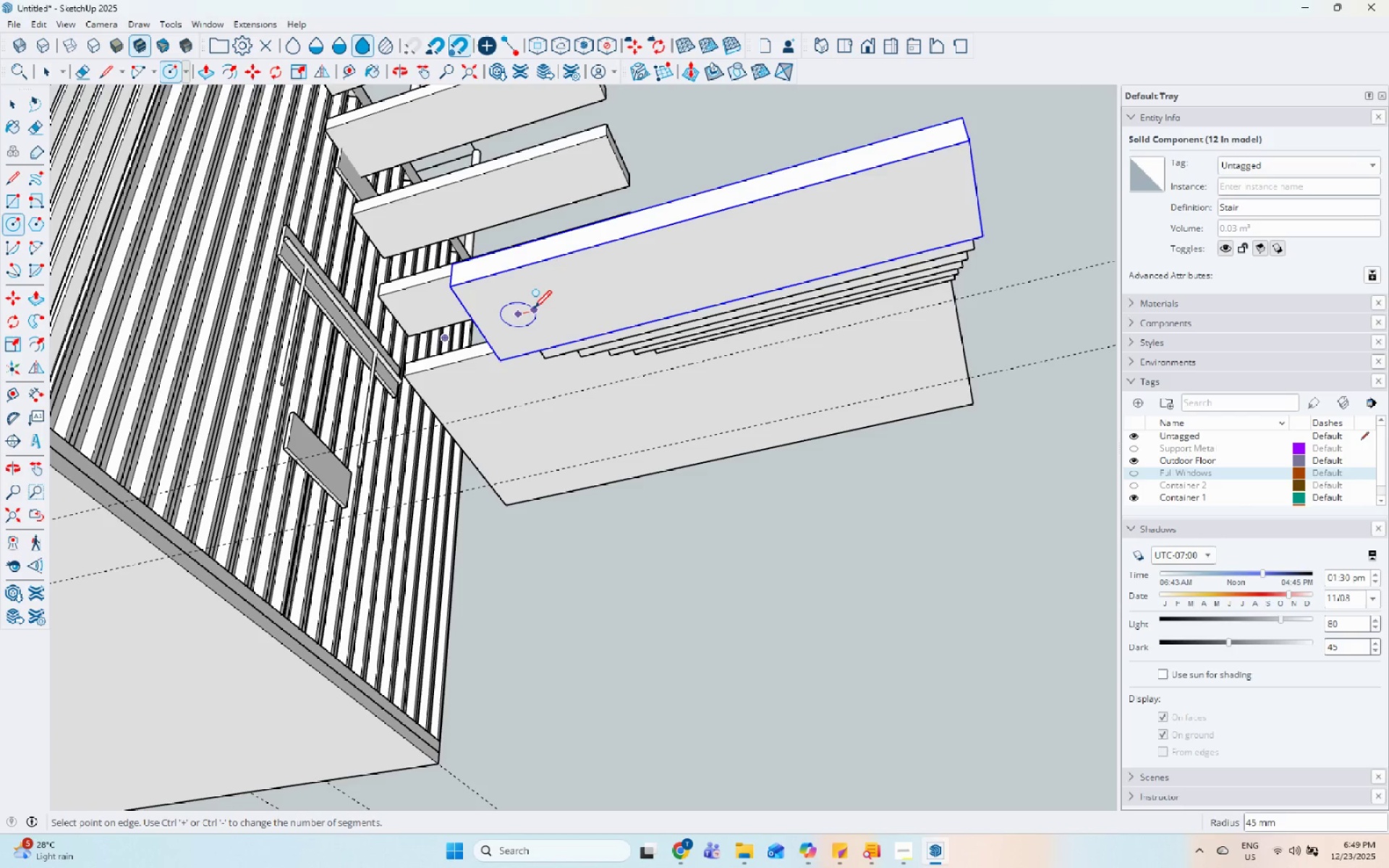 
left_click([534, 310])
 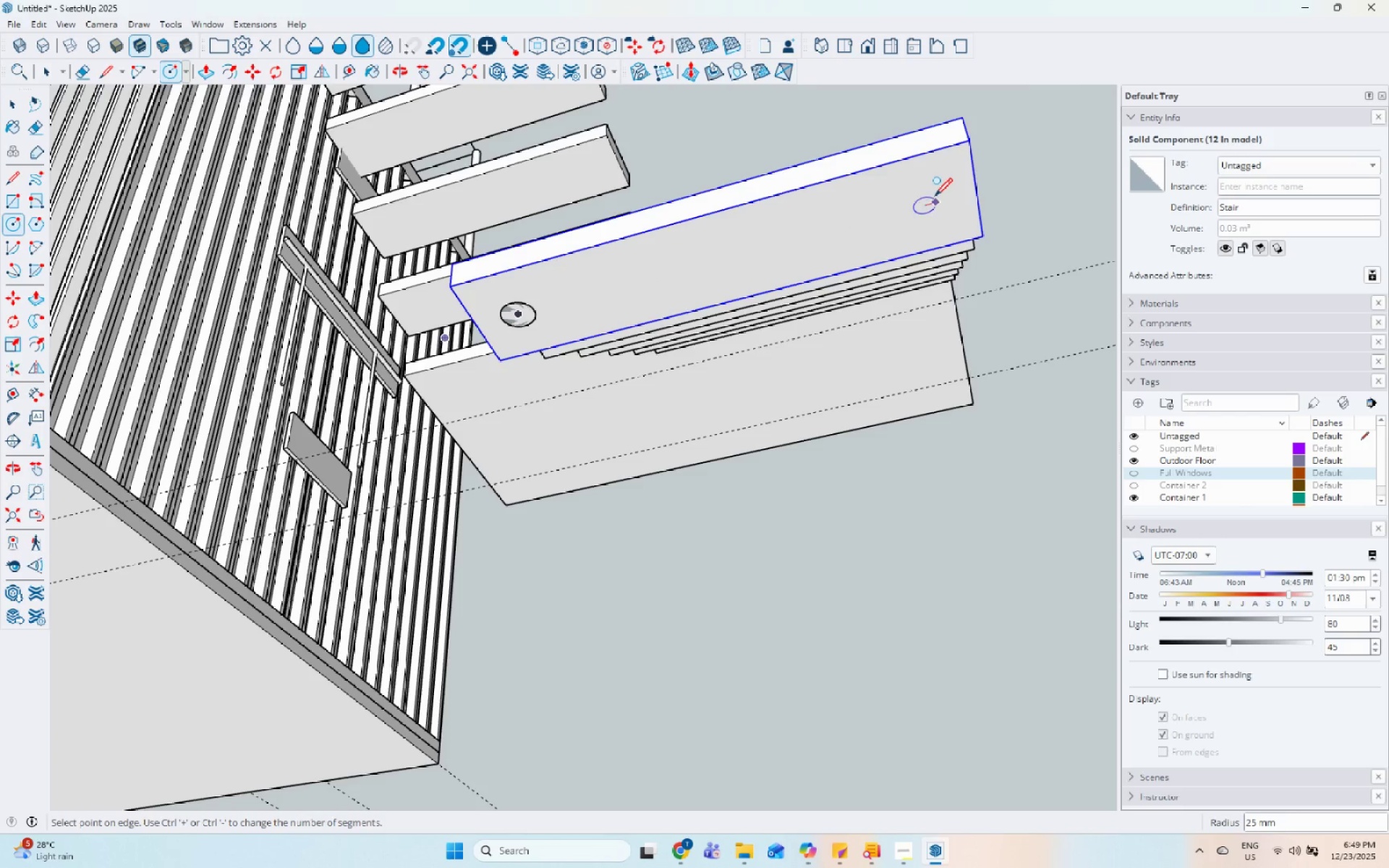 
left_click([942, 195])
 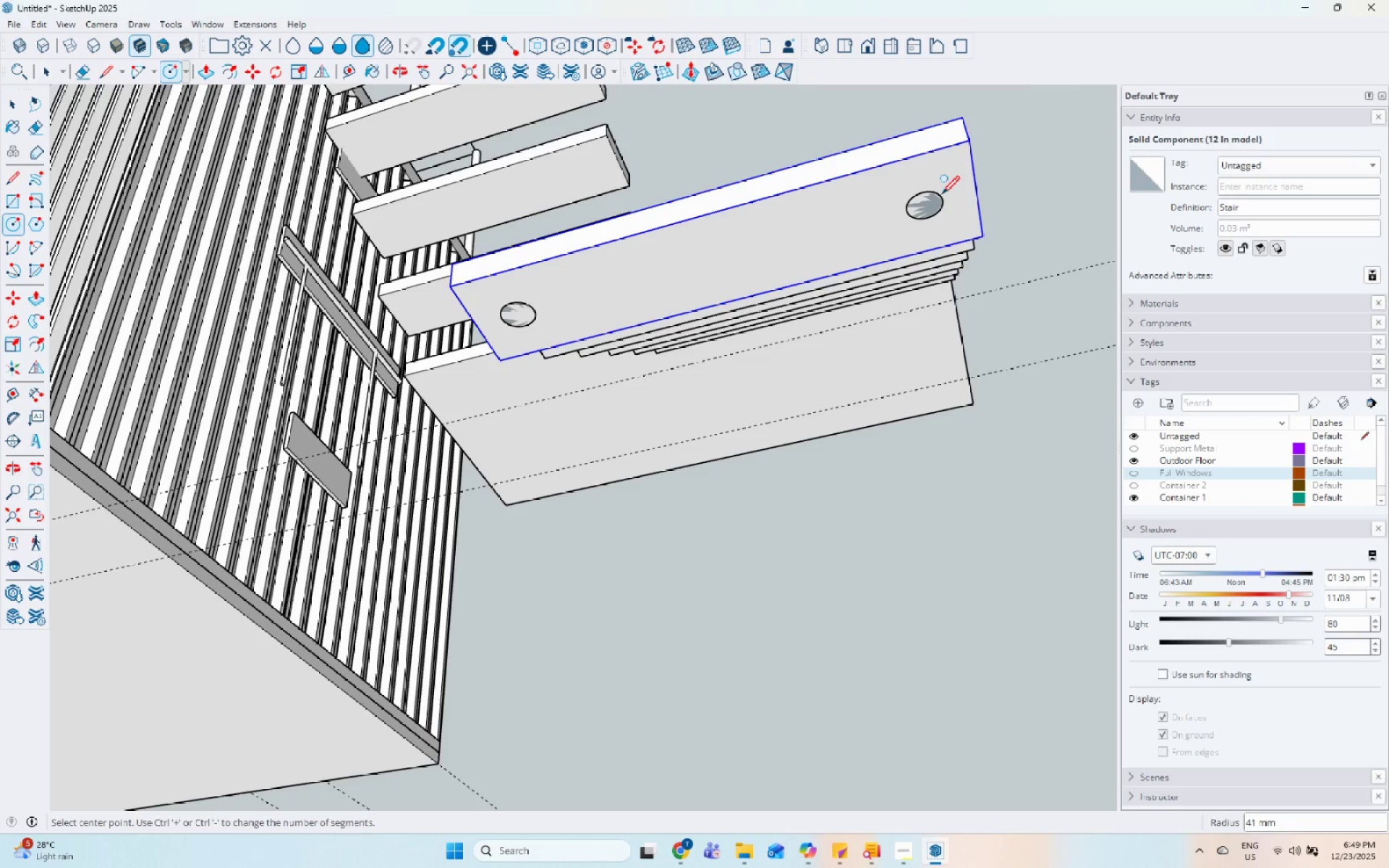 
key(Space)
 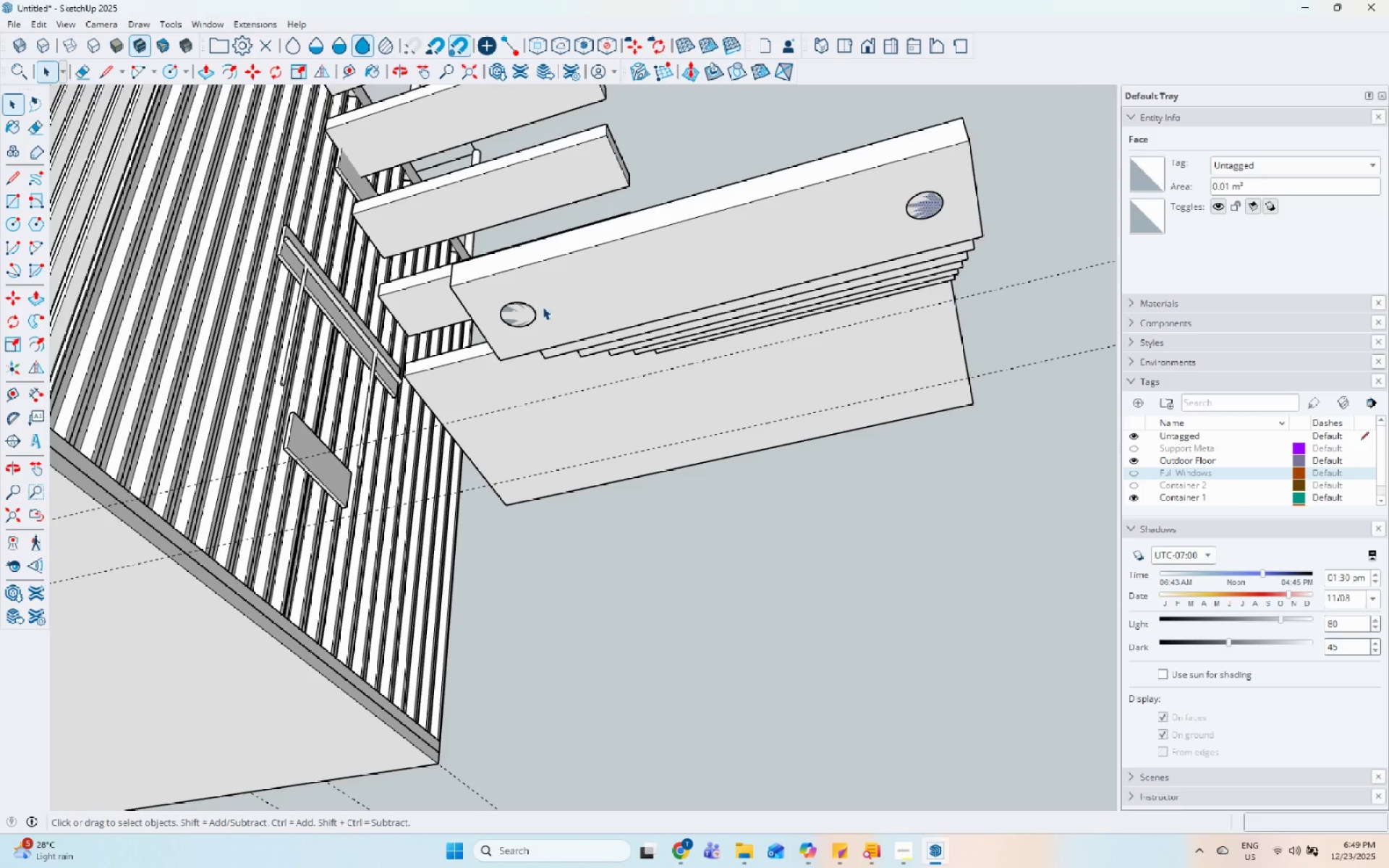 
hold_key(key=ControlLeft, duration=0.47)
left_click([528, 315])
 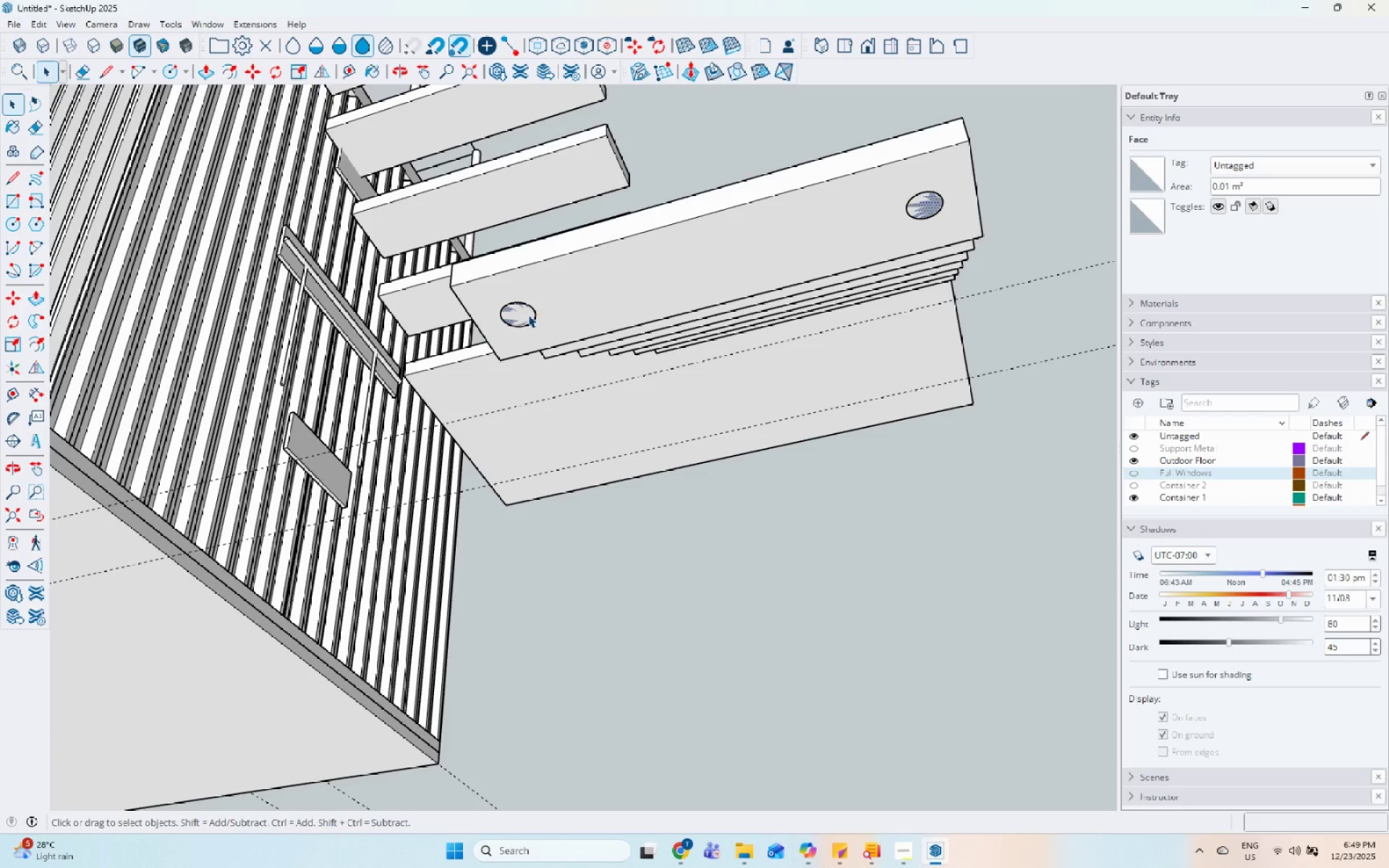 
right_click([528, 315])
 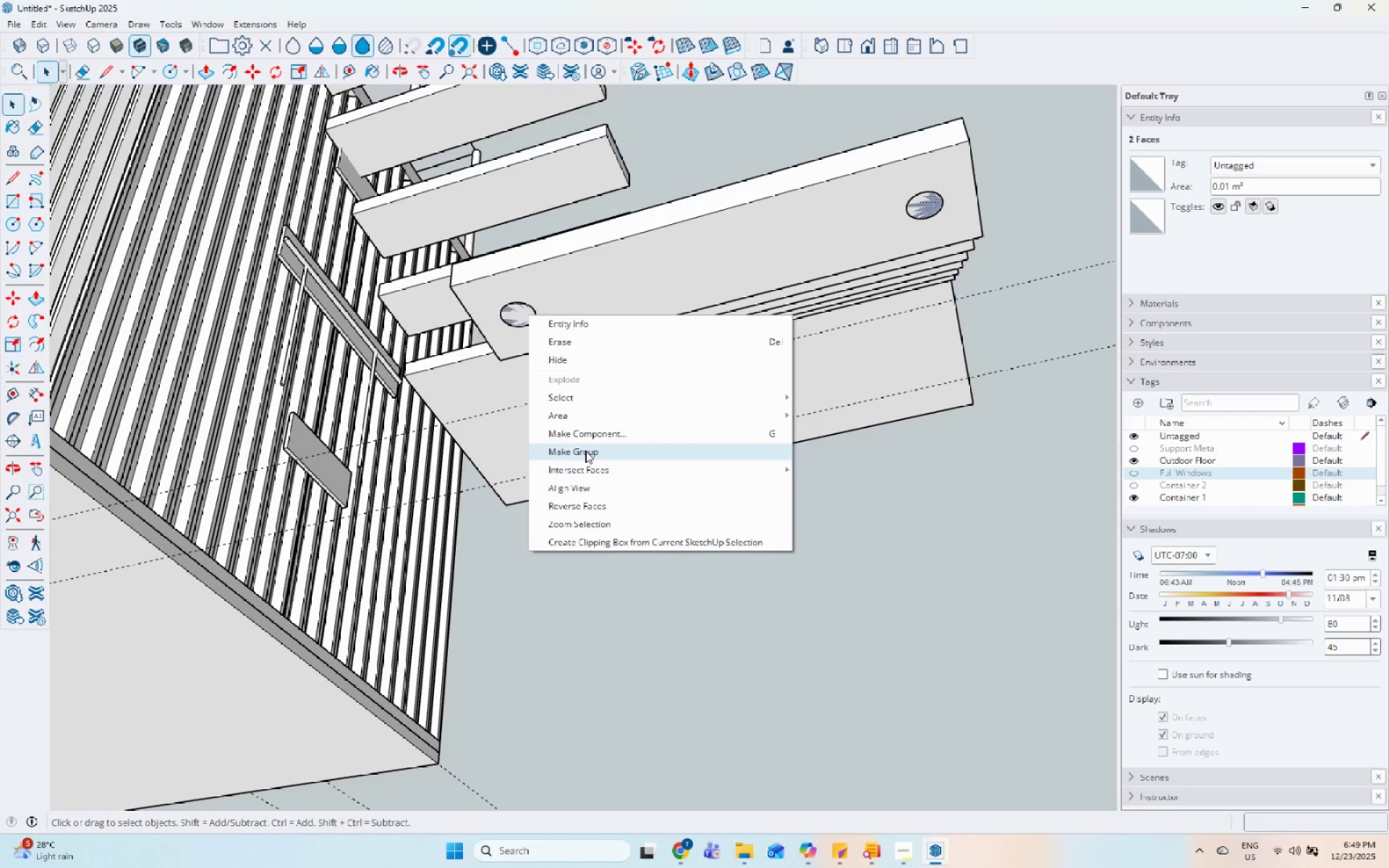 
double_click([514, 314])
 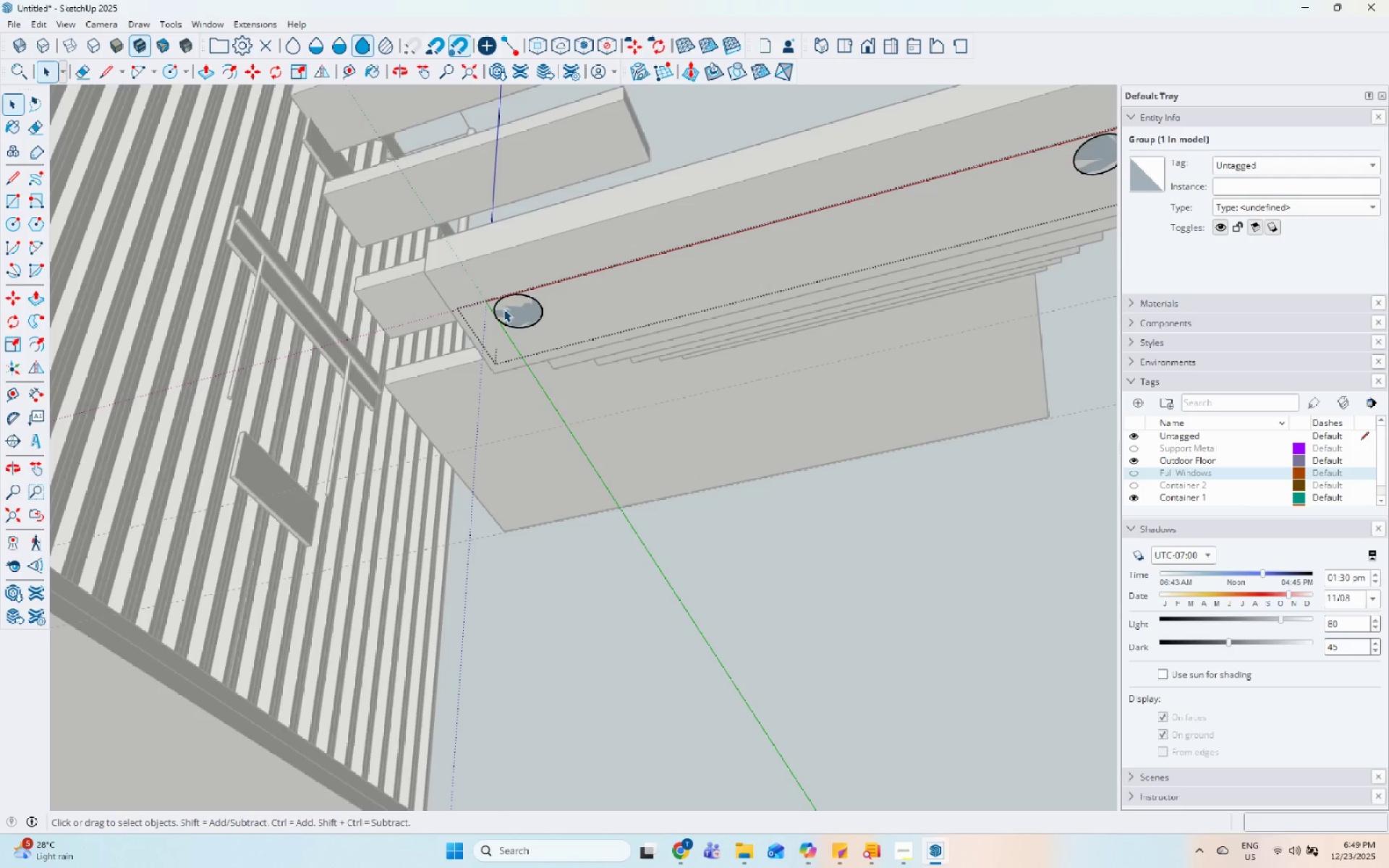 
scroll: coordinate [512, 316], scroll_direction: up, amount: 3.0
 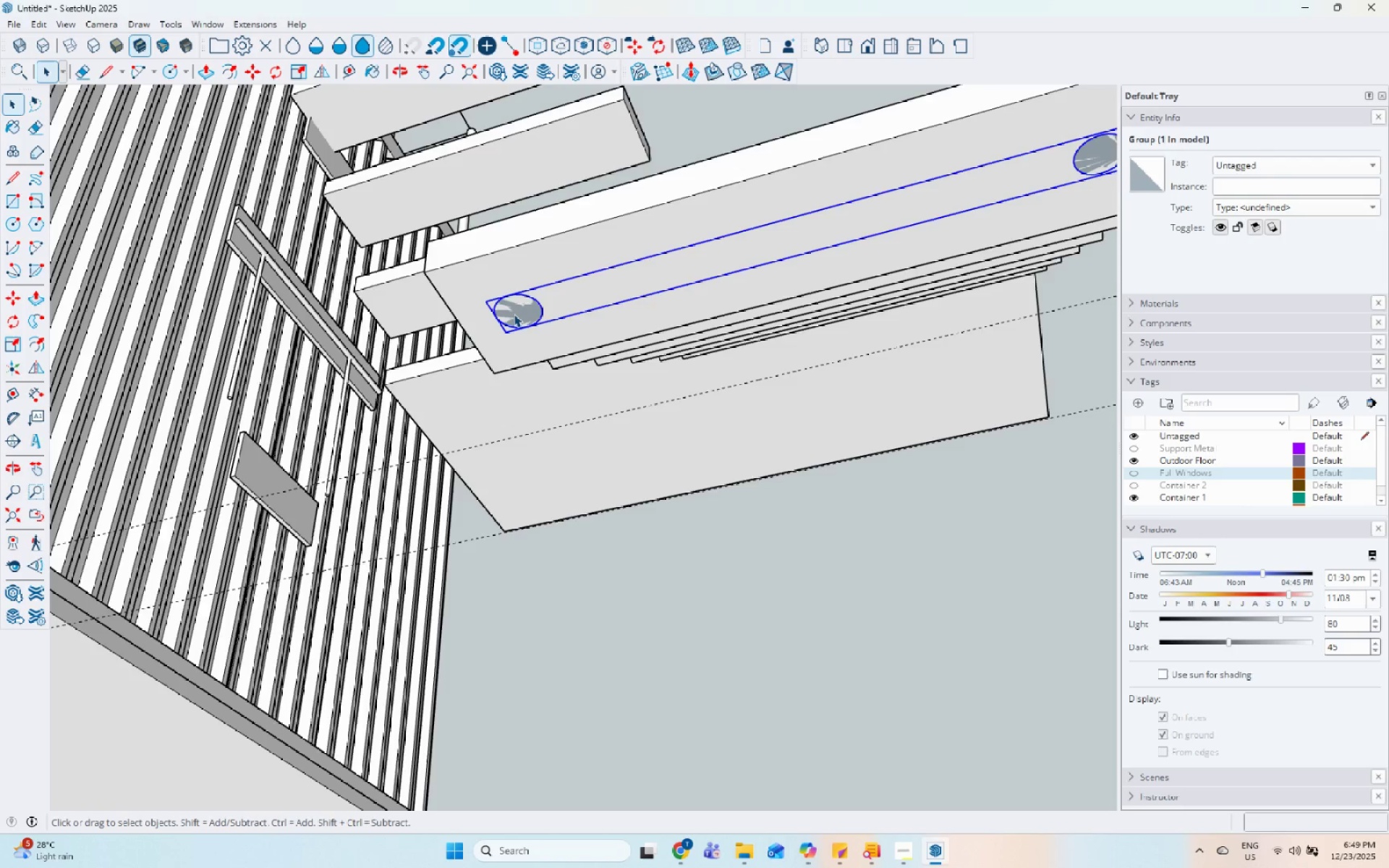 
left_click([498, 312])
 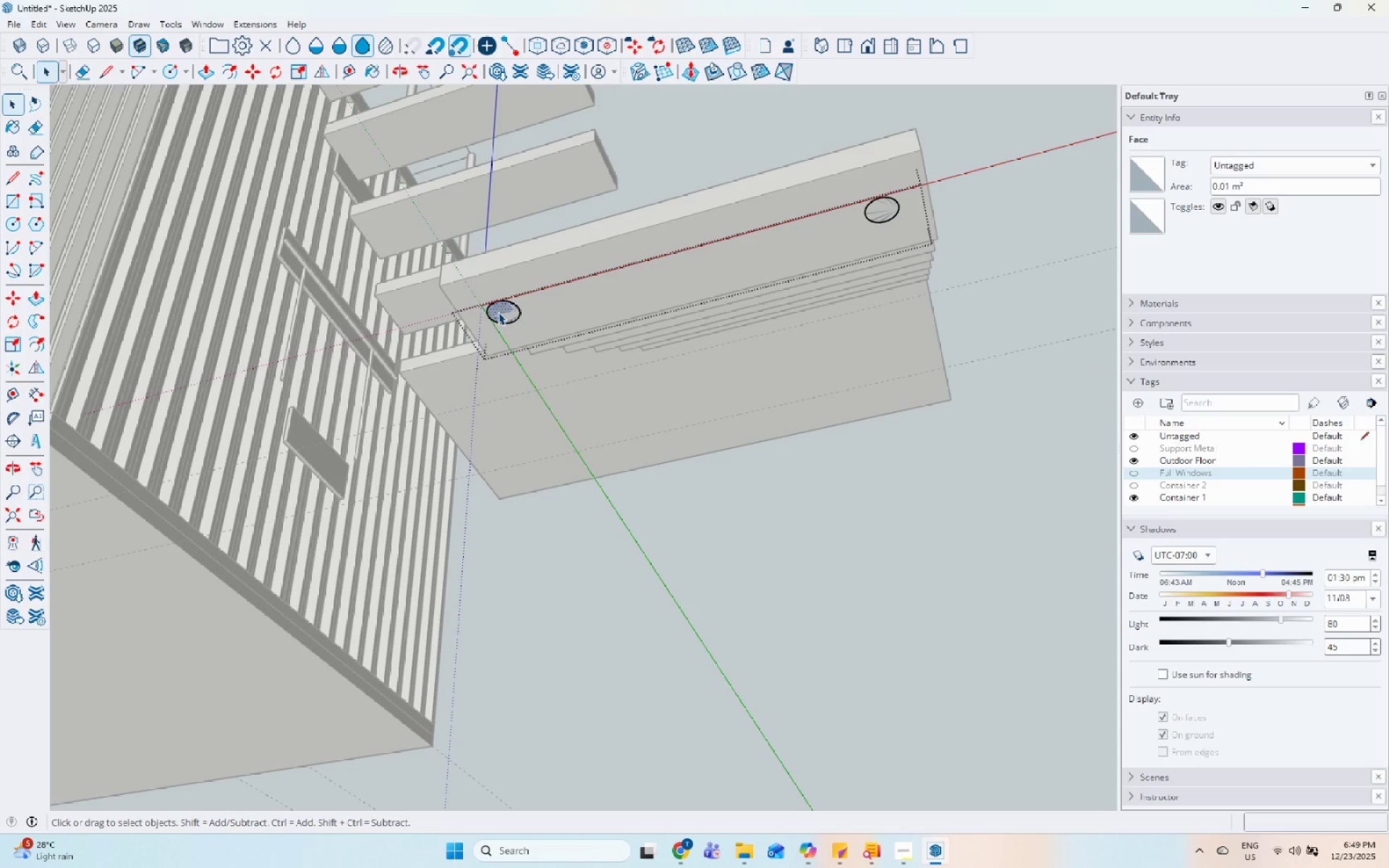 
scroll: coordinate [462, 315], scroll_direction: down, amount: 4.0
 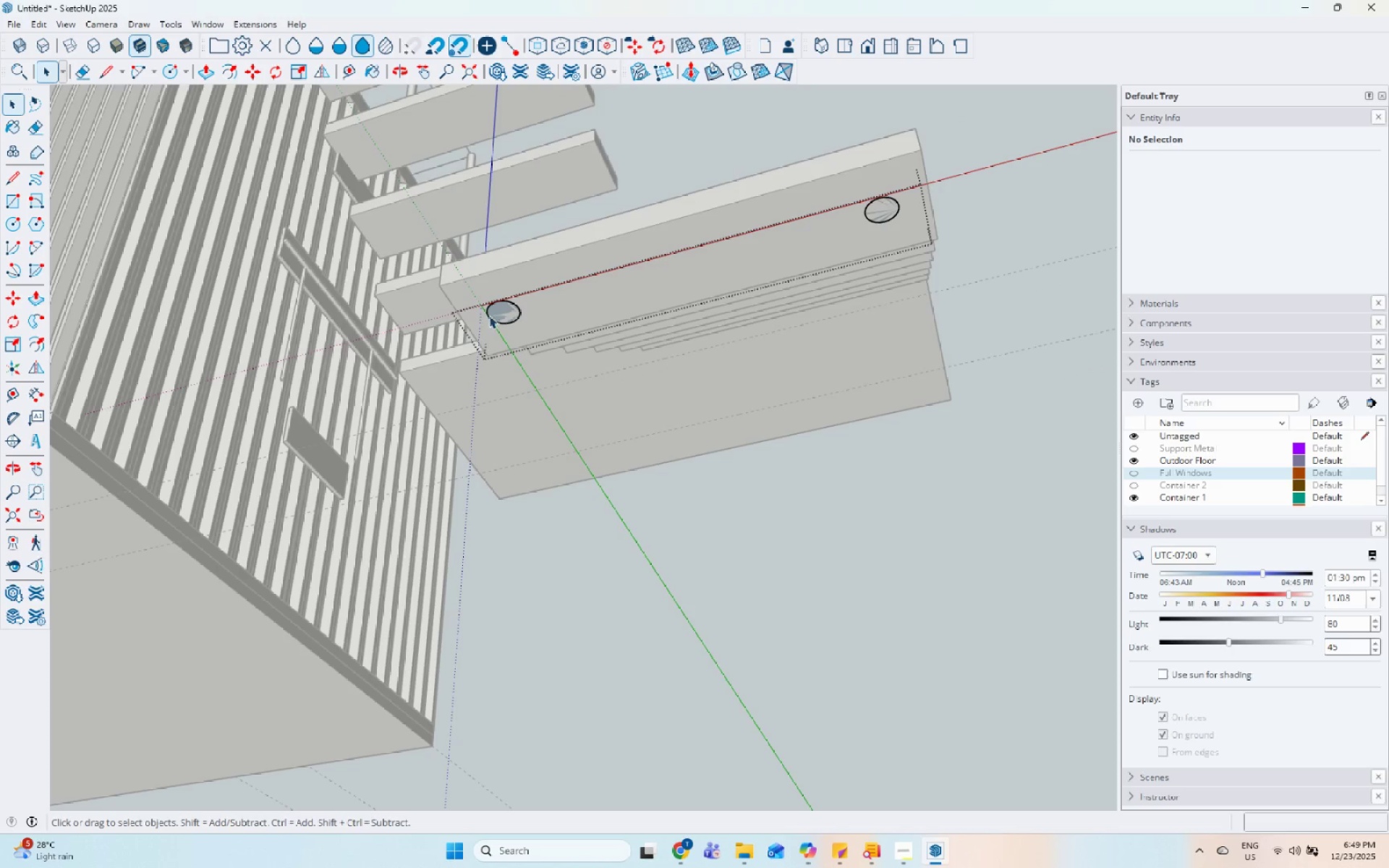 
key(P)
 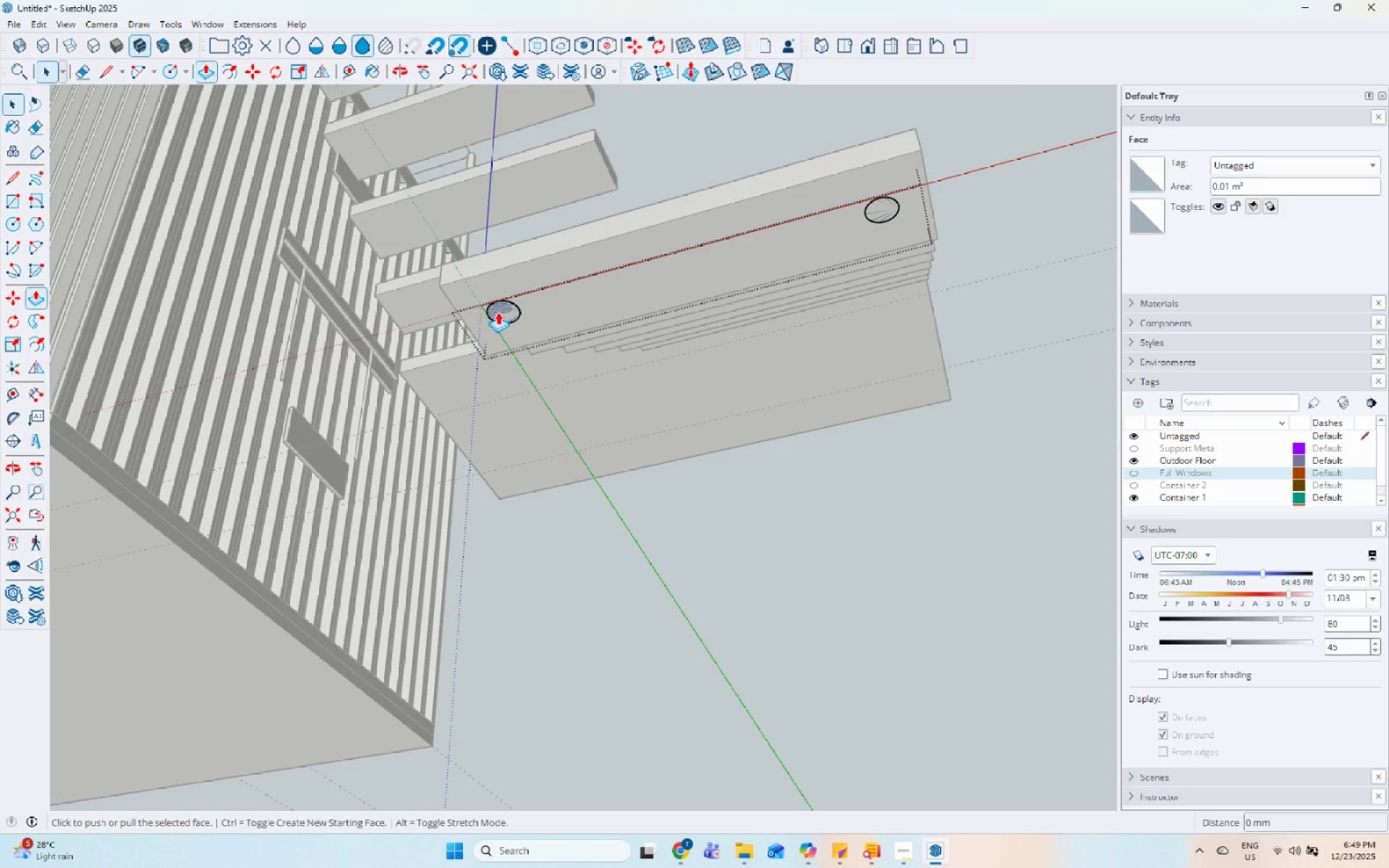 
left_click([498, 312])
 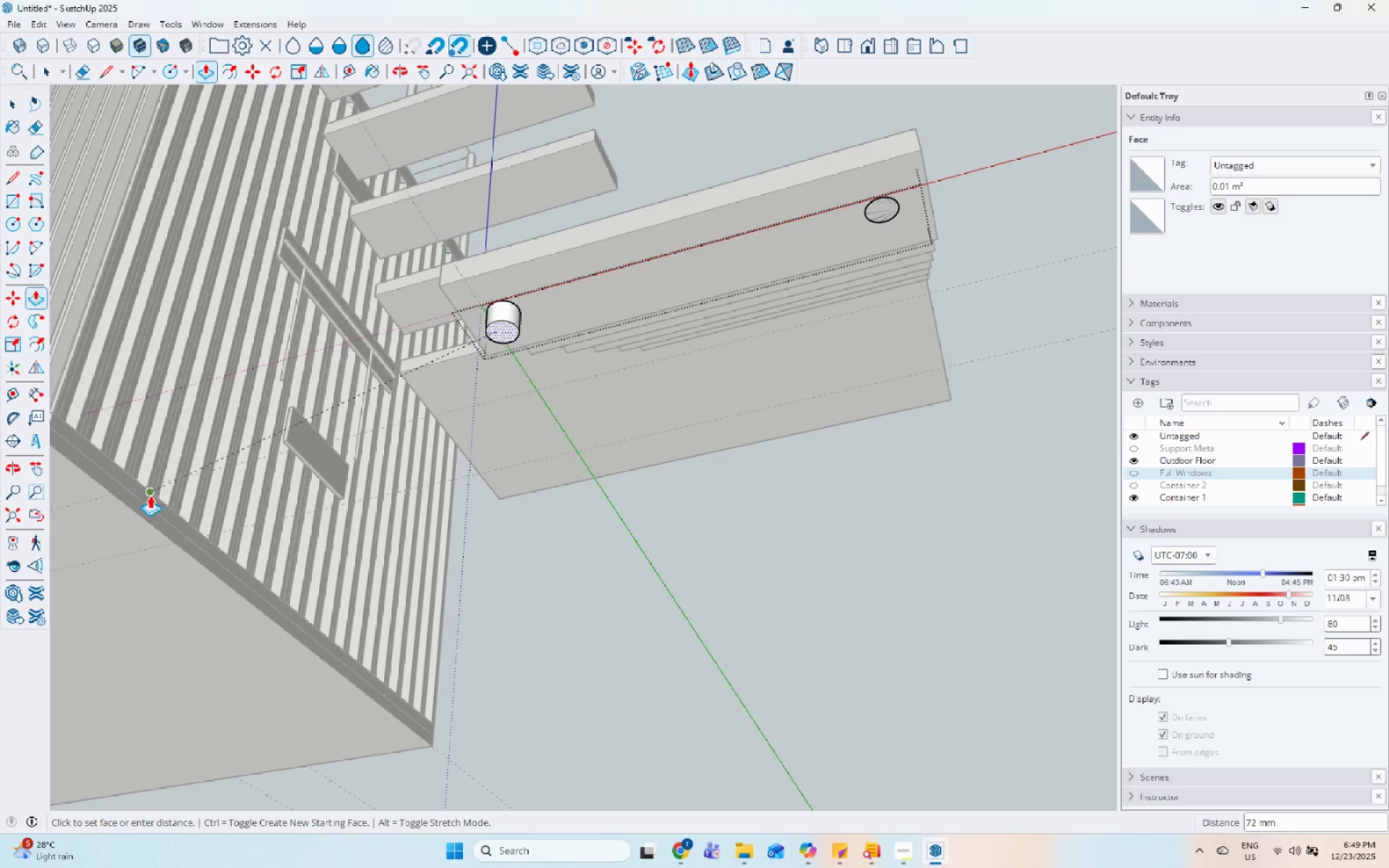 
left_click([147, 501])
 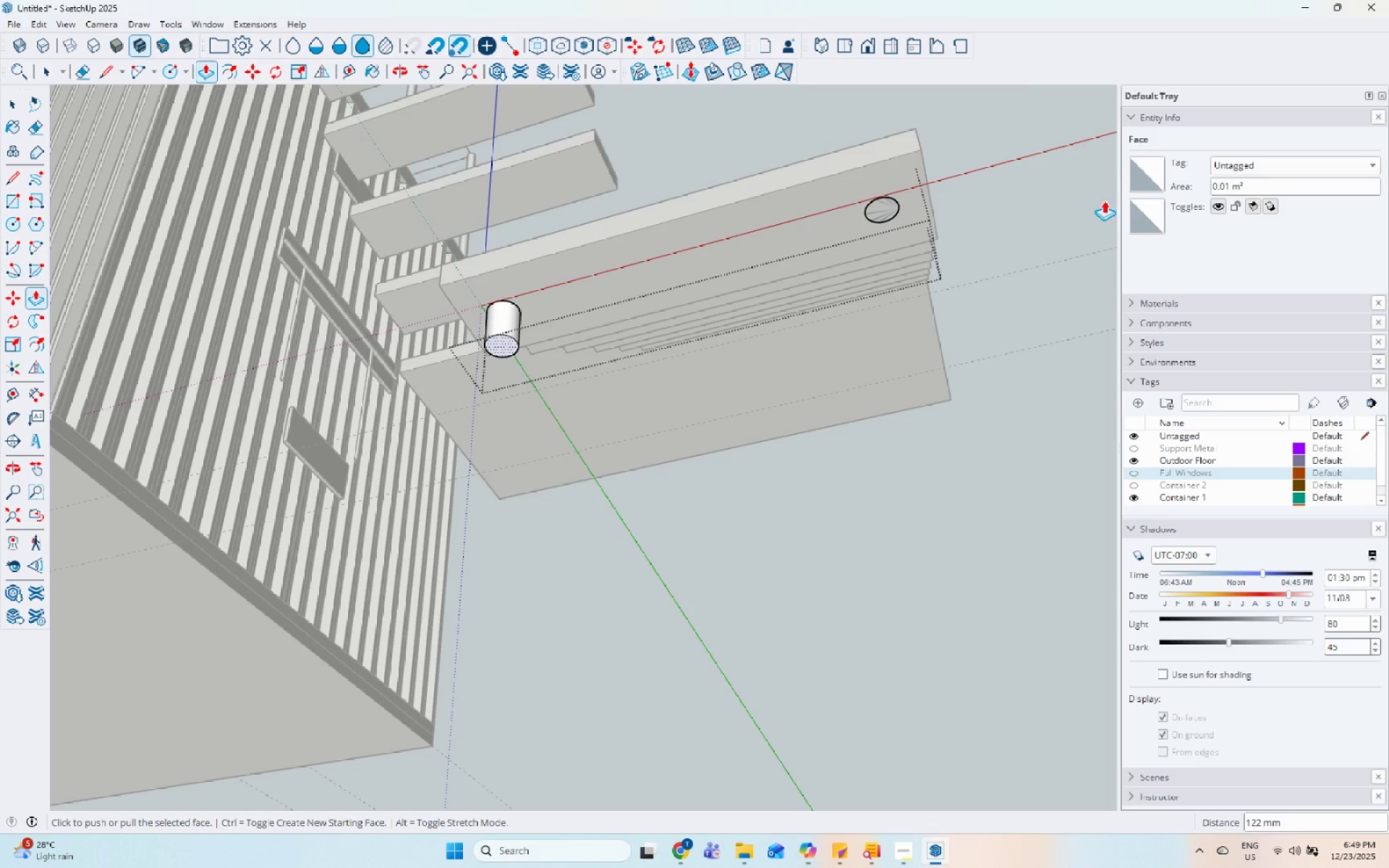 
key(Space)
 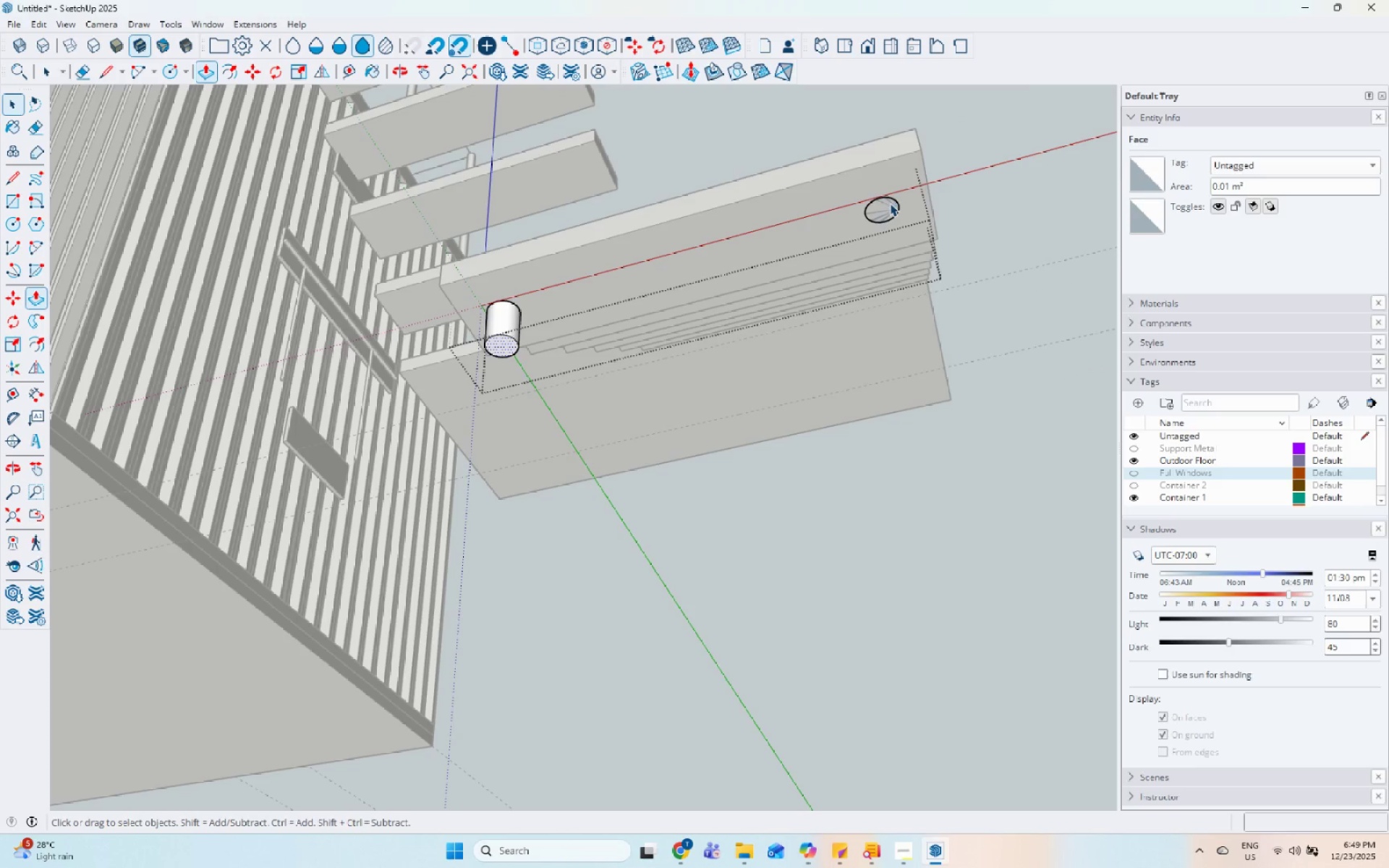 
left_click([890, 203])
 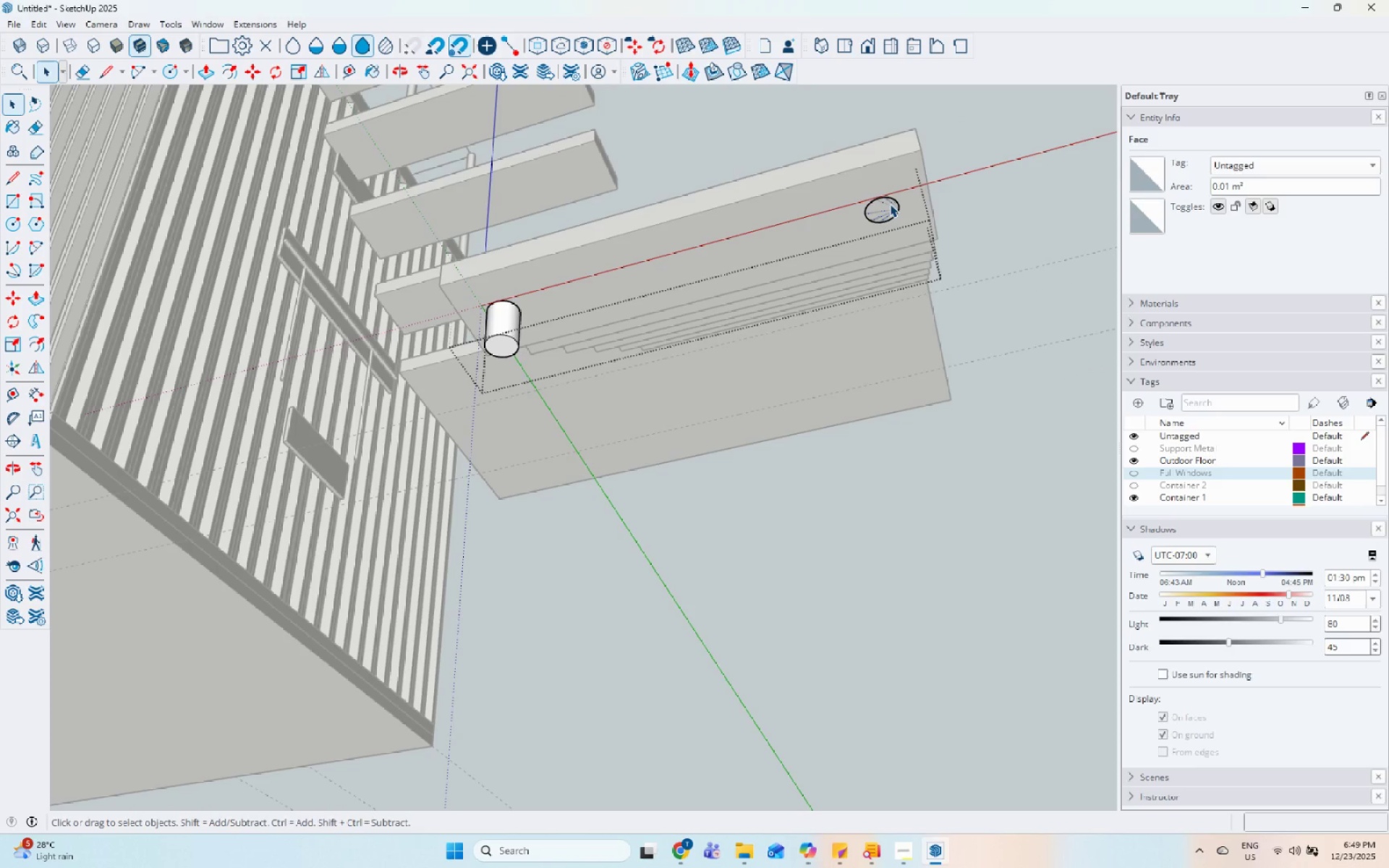 
key(P)
 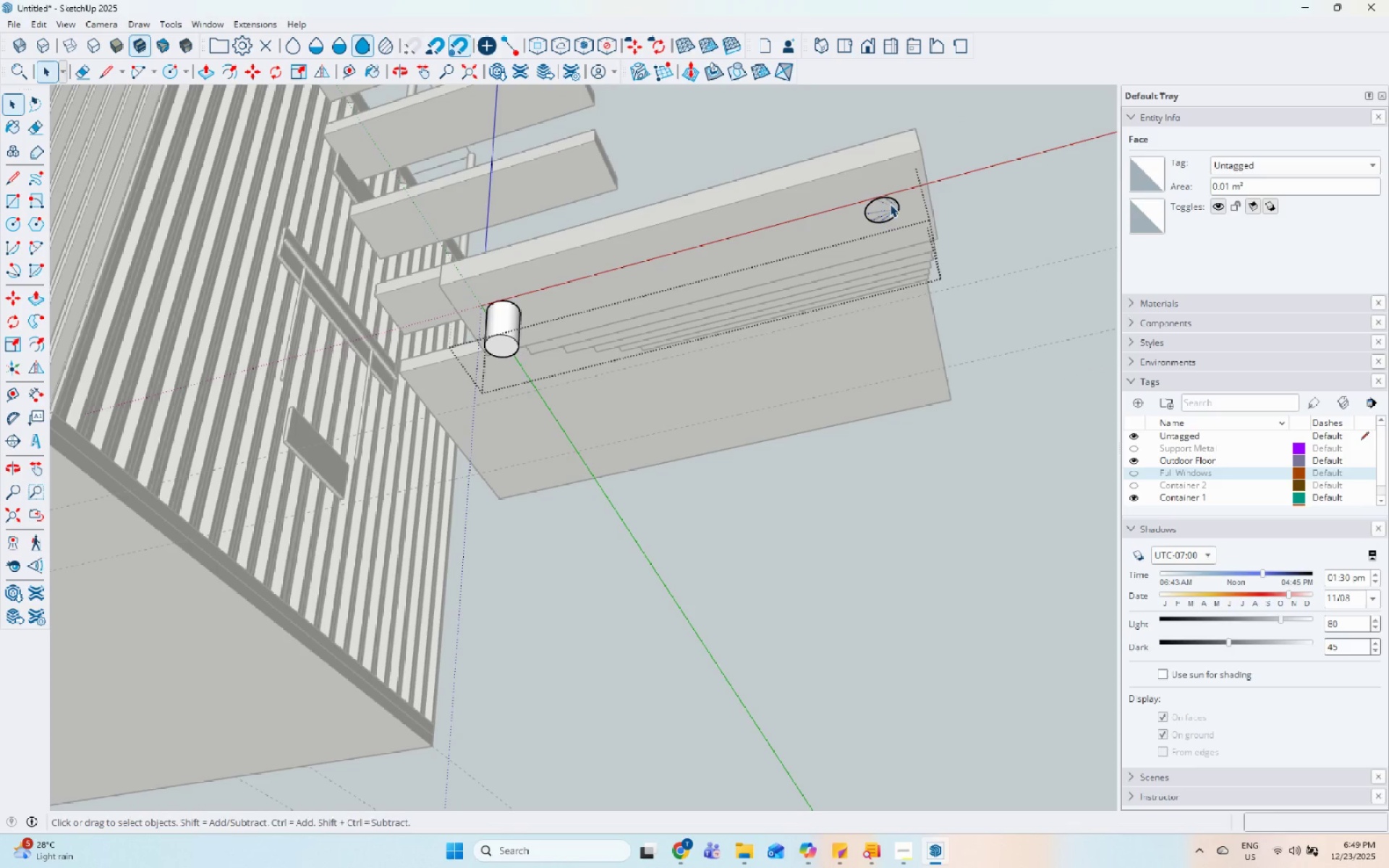 
left_click_drag(start_coordinate=[890, 204], to_coordinate=[884, 206])
 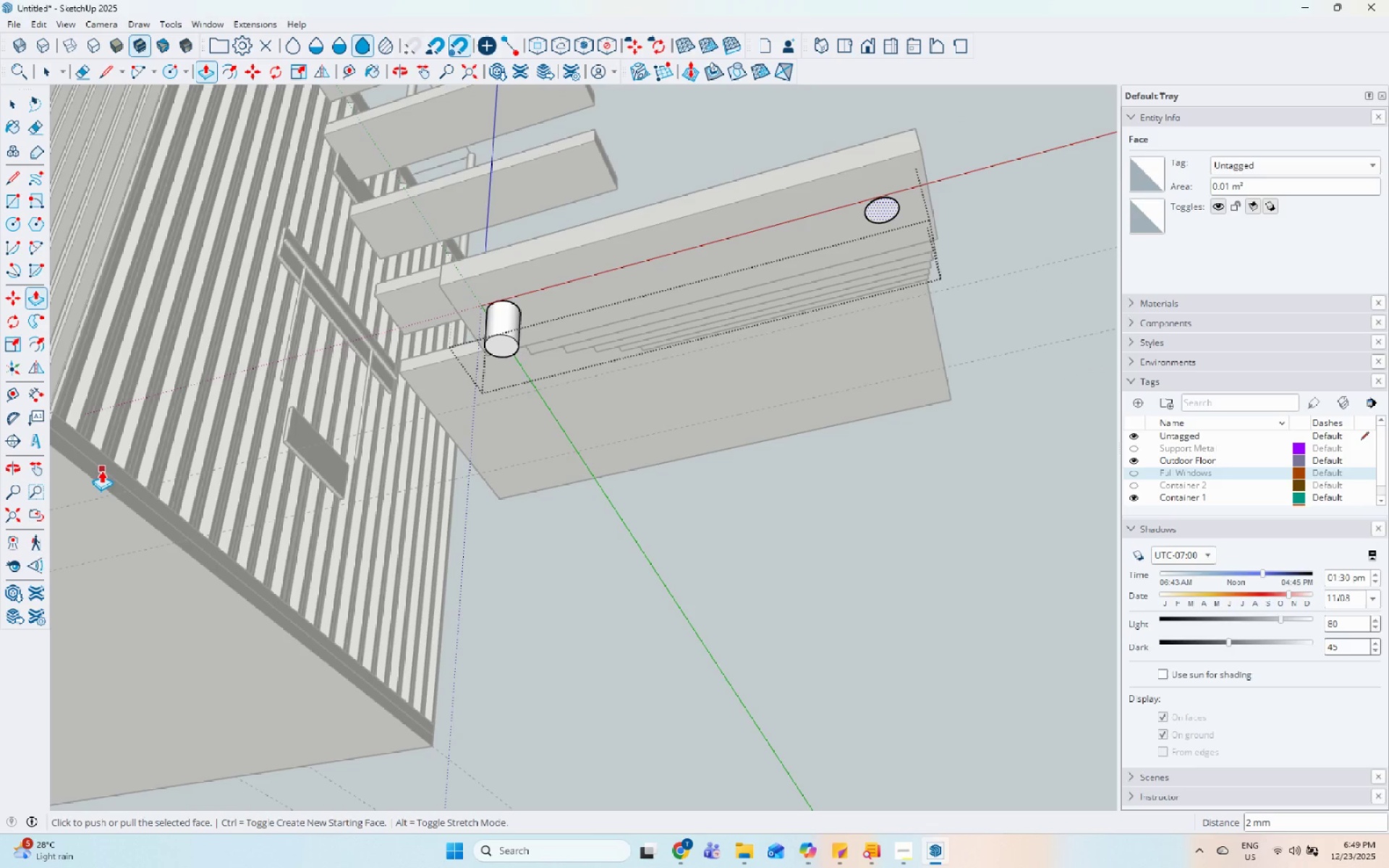 
scroll: coordinate [663, 350], scroll_direction: down, amount: 8.0
 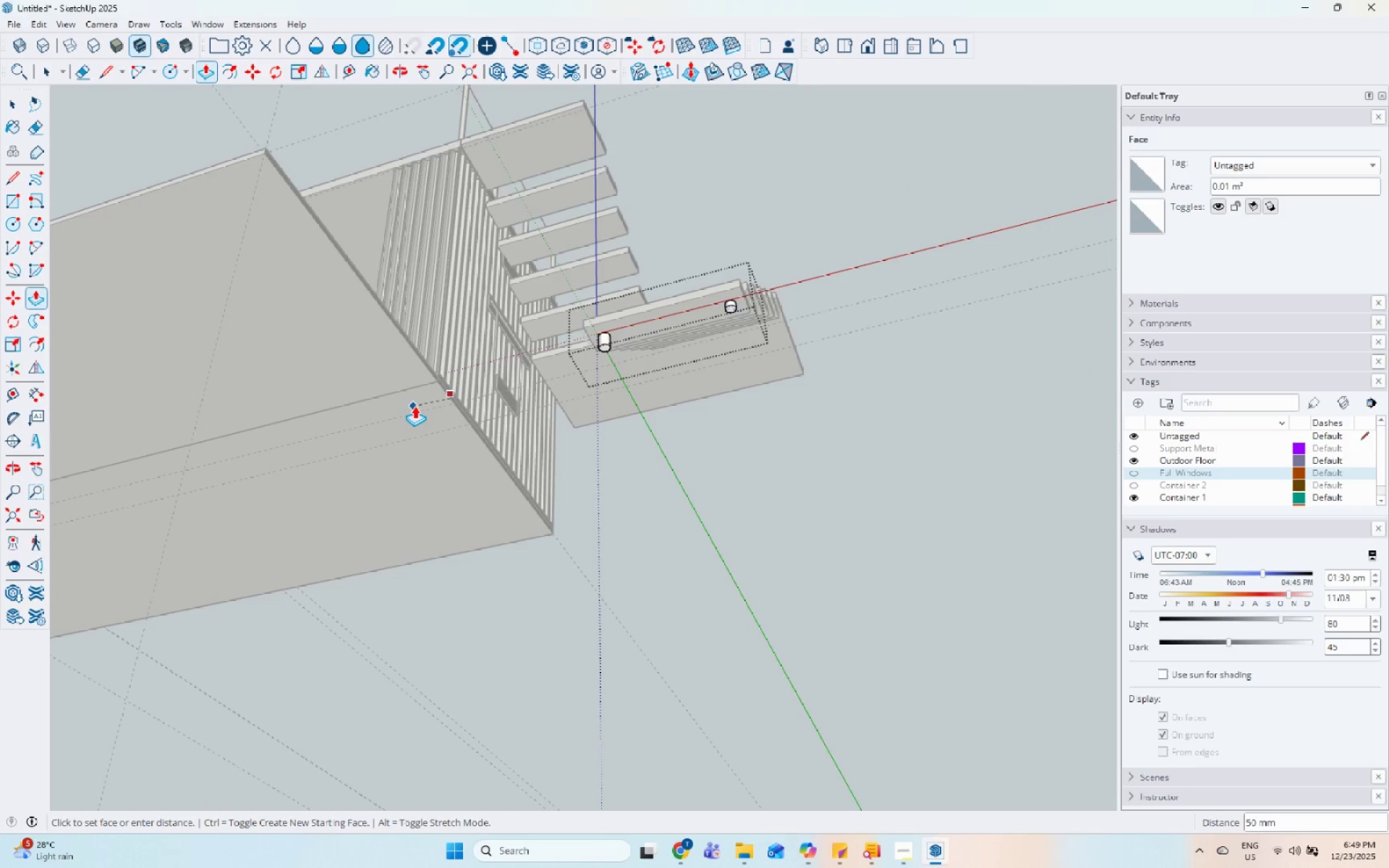 
scroll: coordinate [628, 344], scroll_direction: up, amount: 10.0
 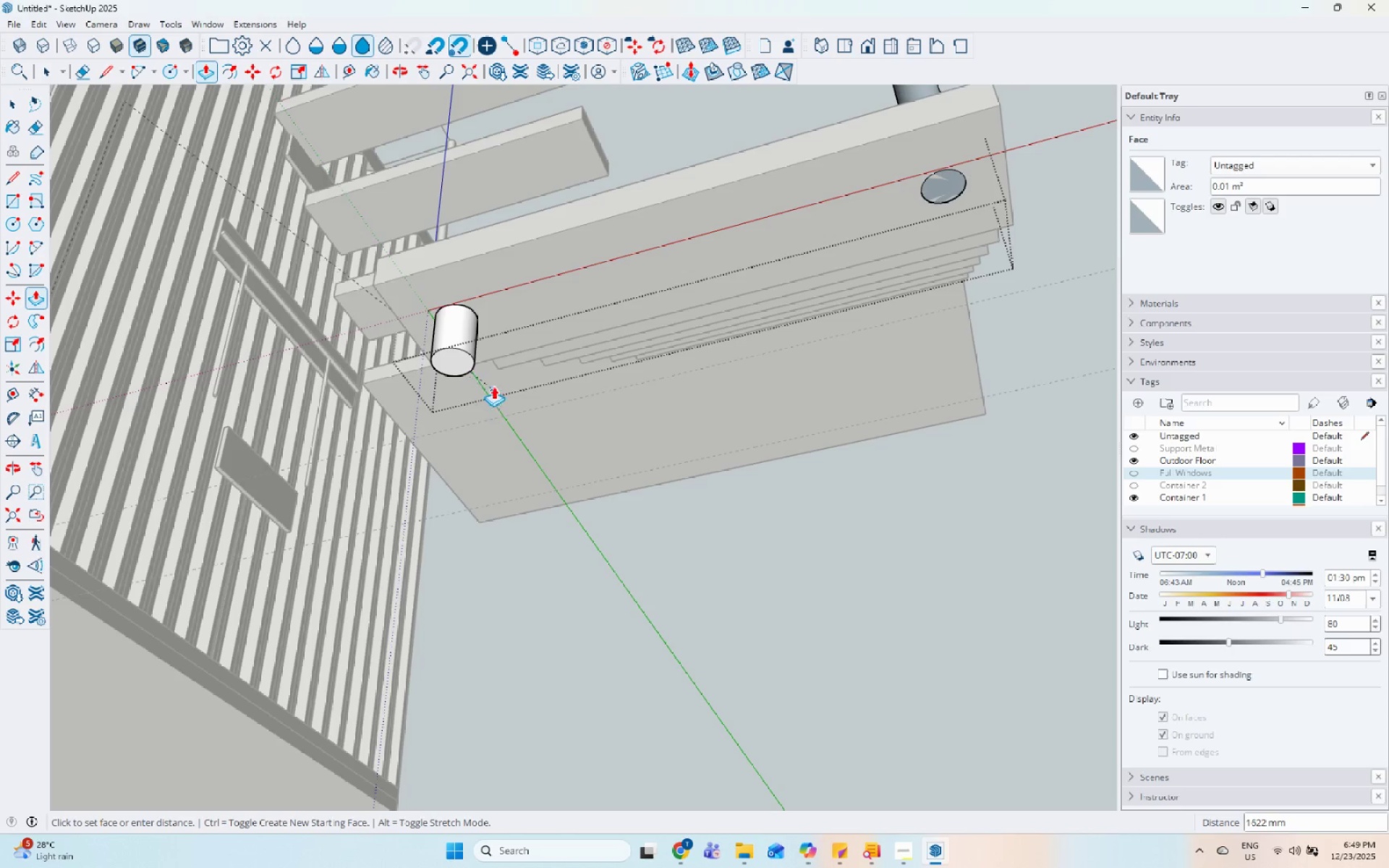 
left_click([450, 349])
 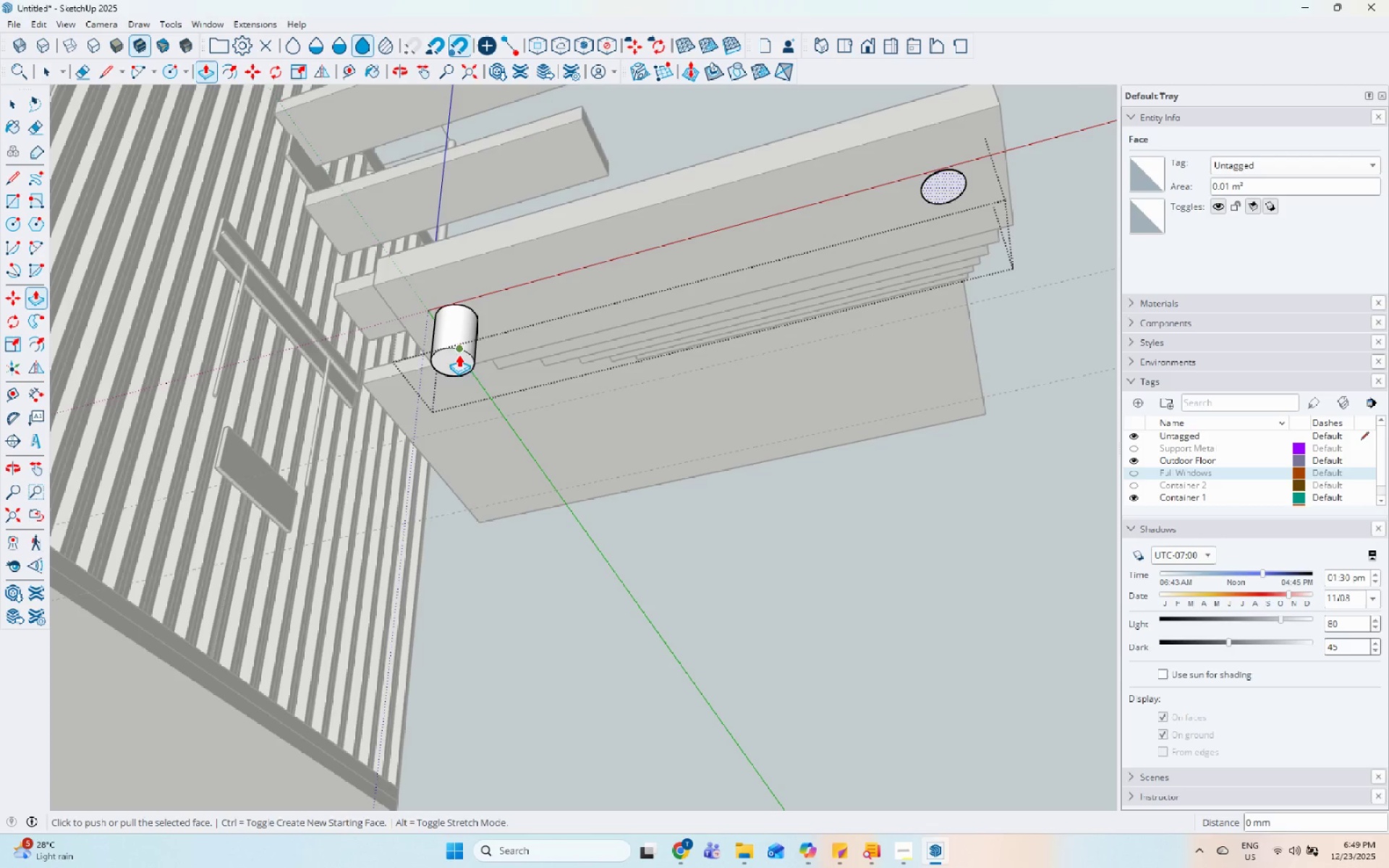 
left_click([739, 265])
 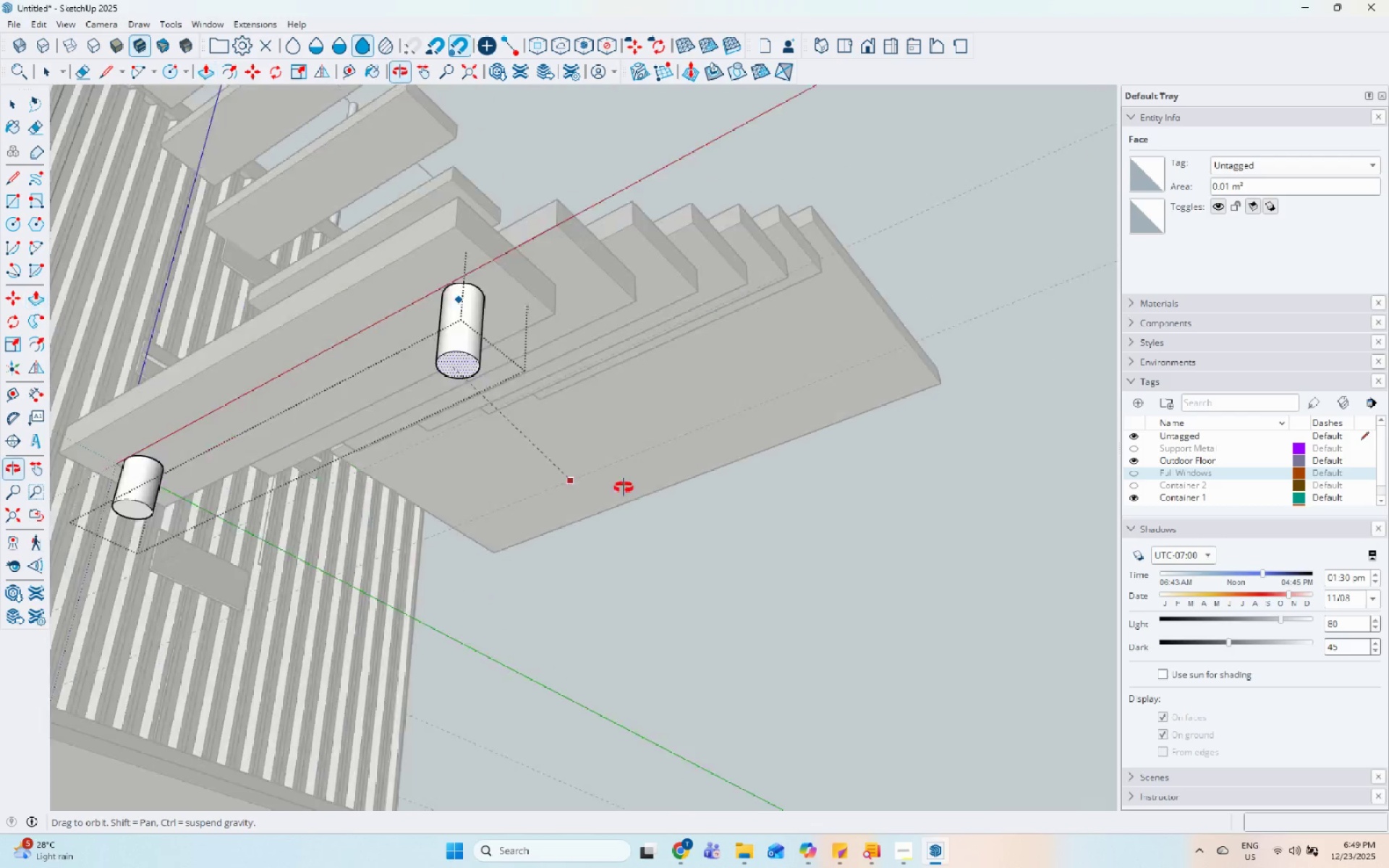 
scroll: coordinate [731, 268], scroll_direction: none, amount: 0.0
 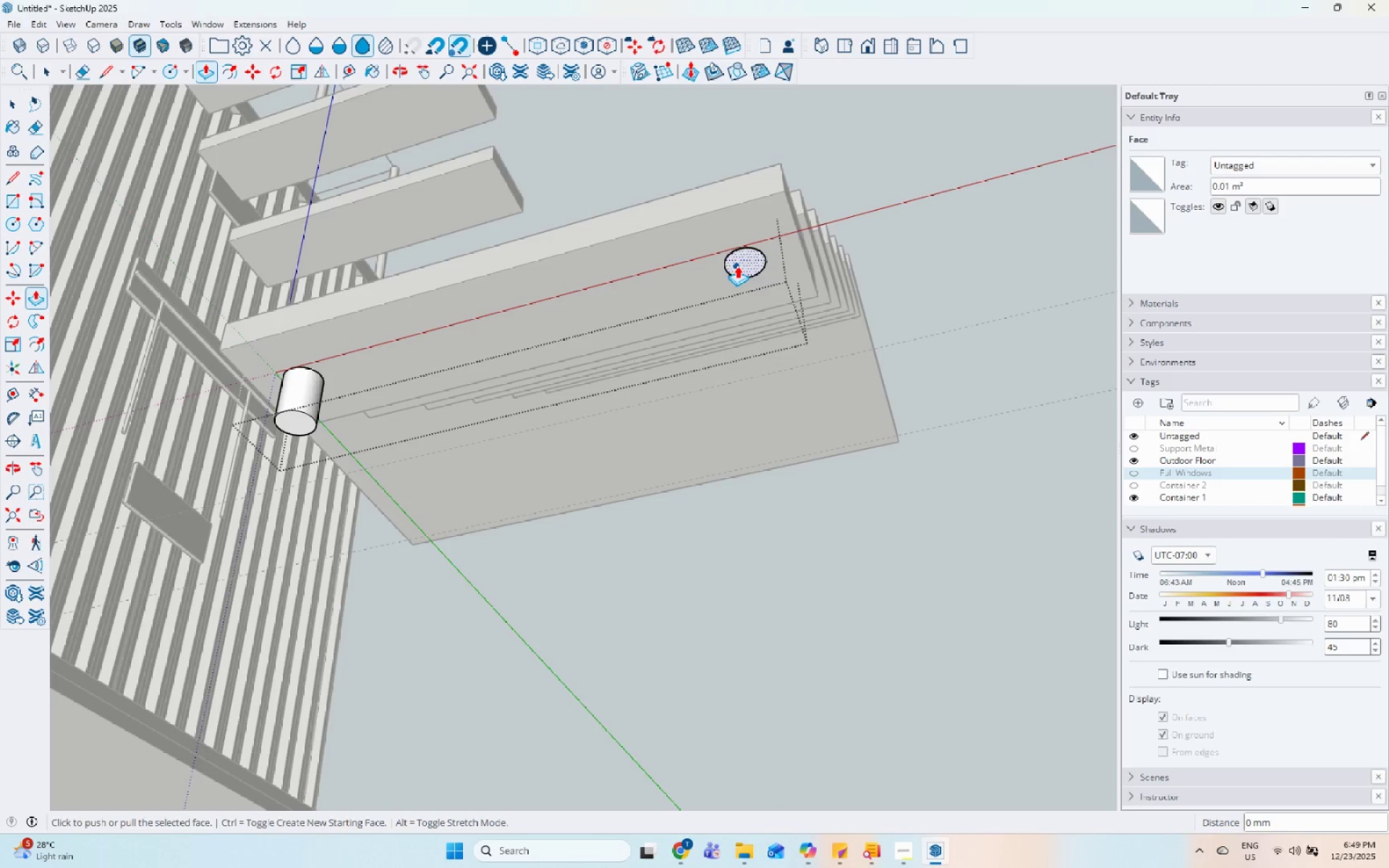 
wait(6.3)
 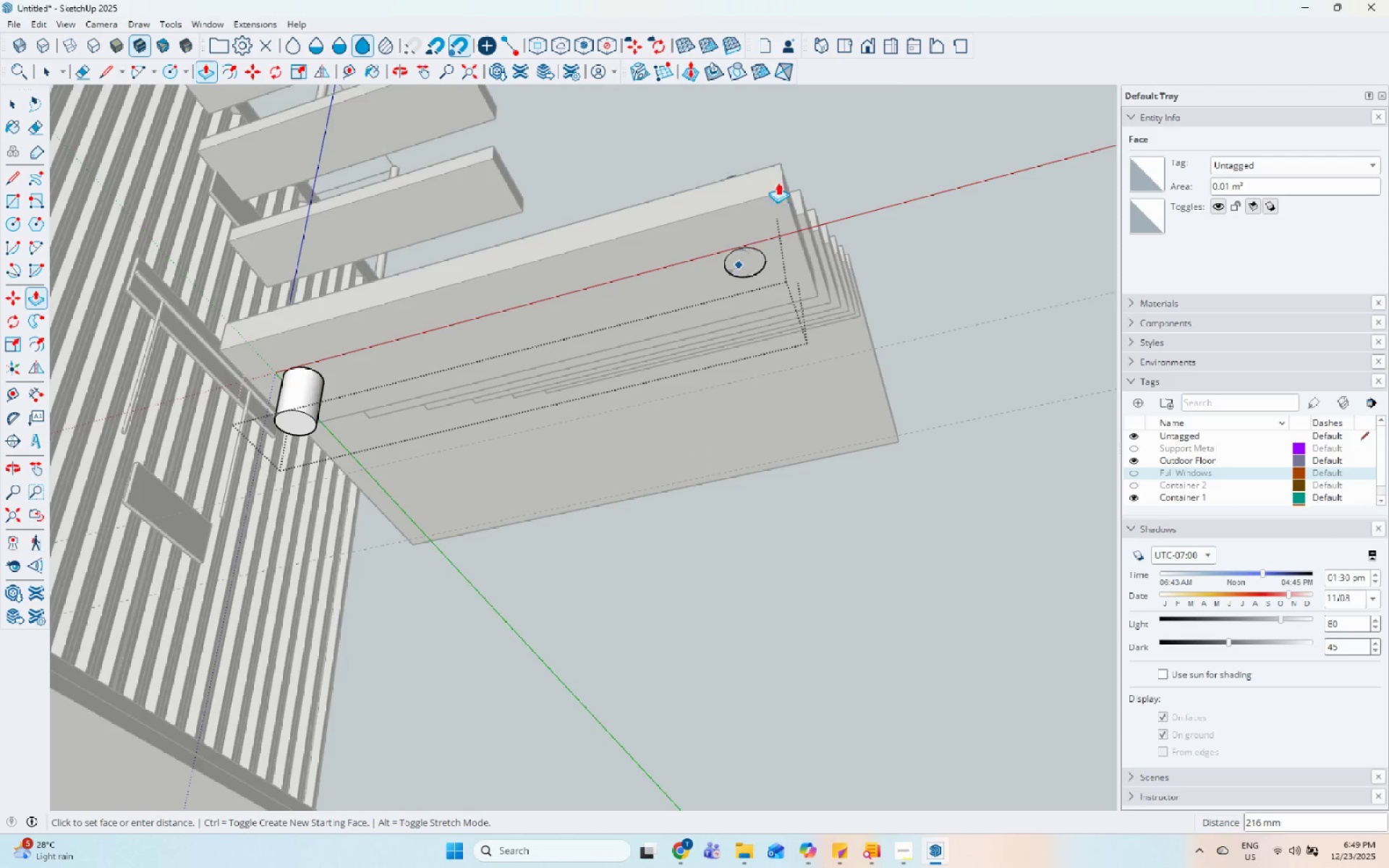 
scroll: coordinate [530, 535], scroll_direction: down, amount: 5.0
 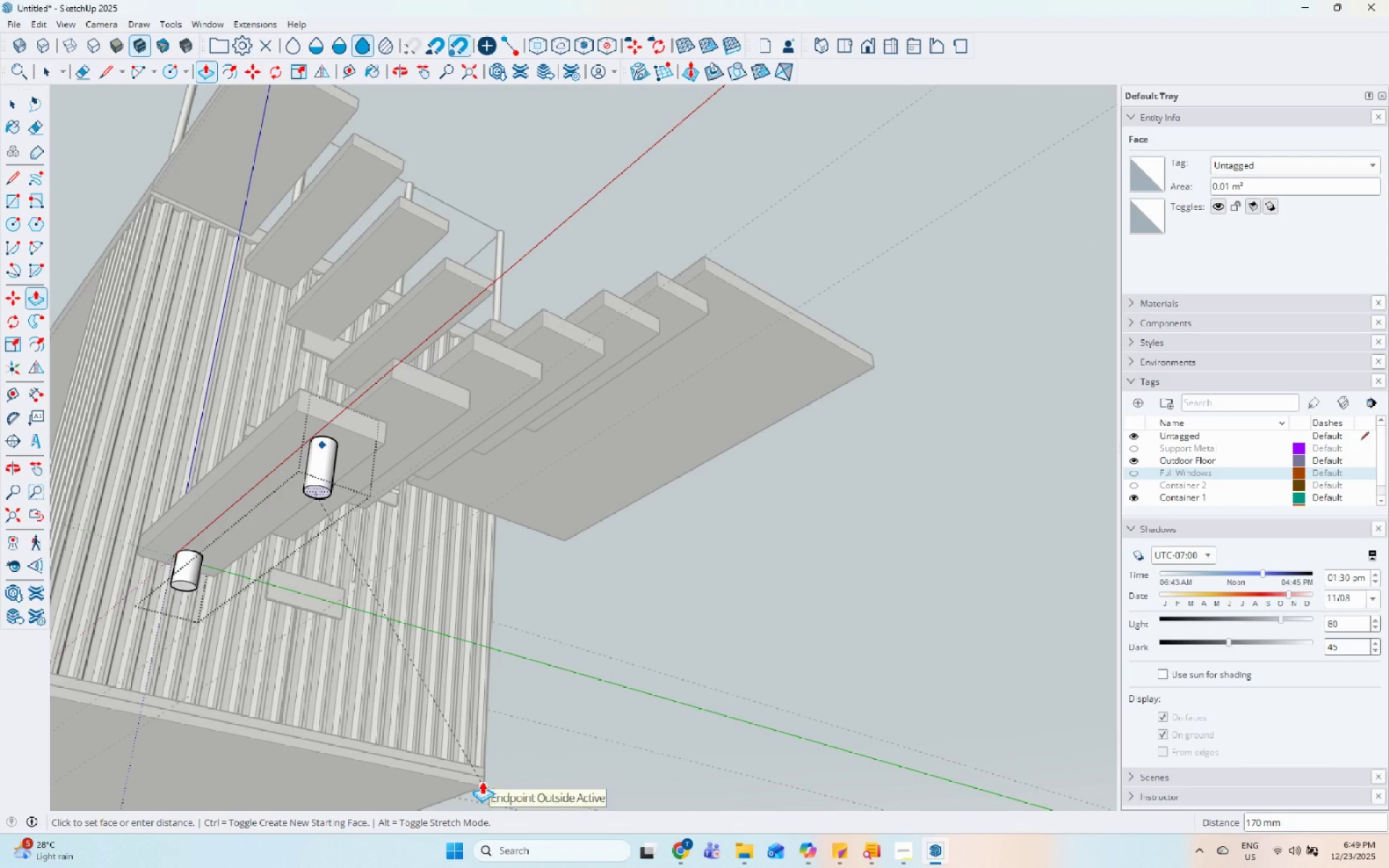 
left_click([482, 781])
 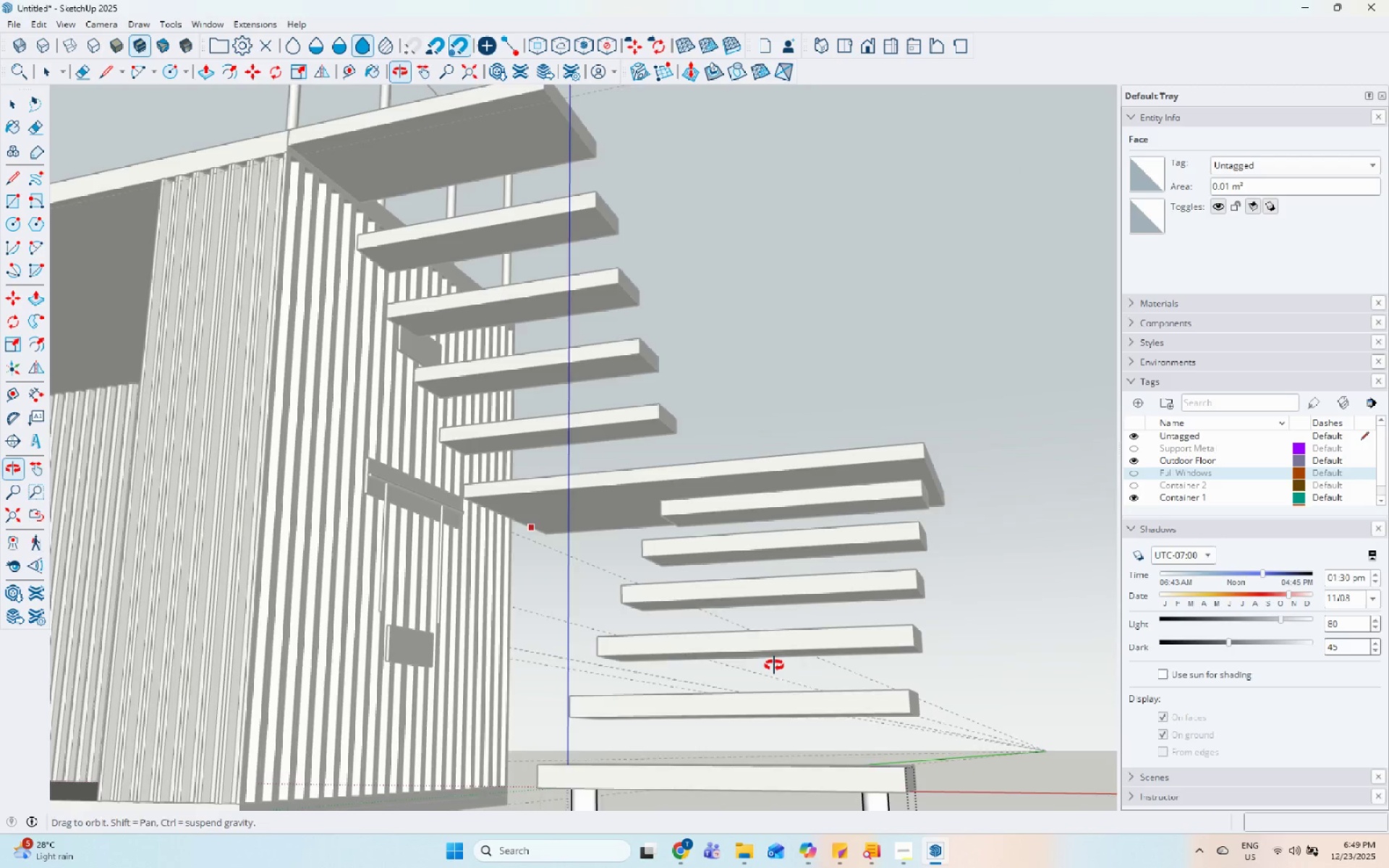 
scroll: coordinate [681, 491], scroll_direction: down, amount: 6.0
 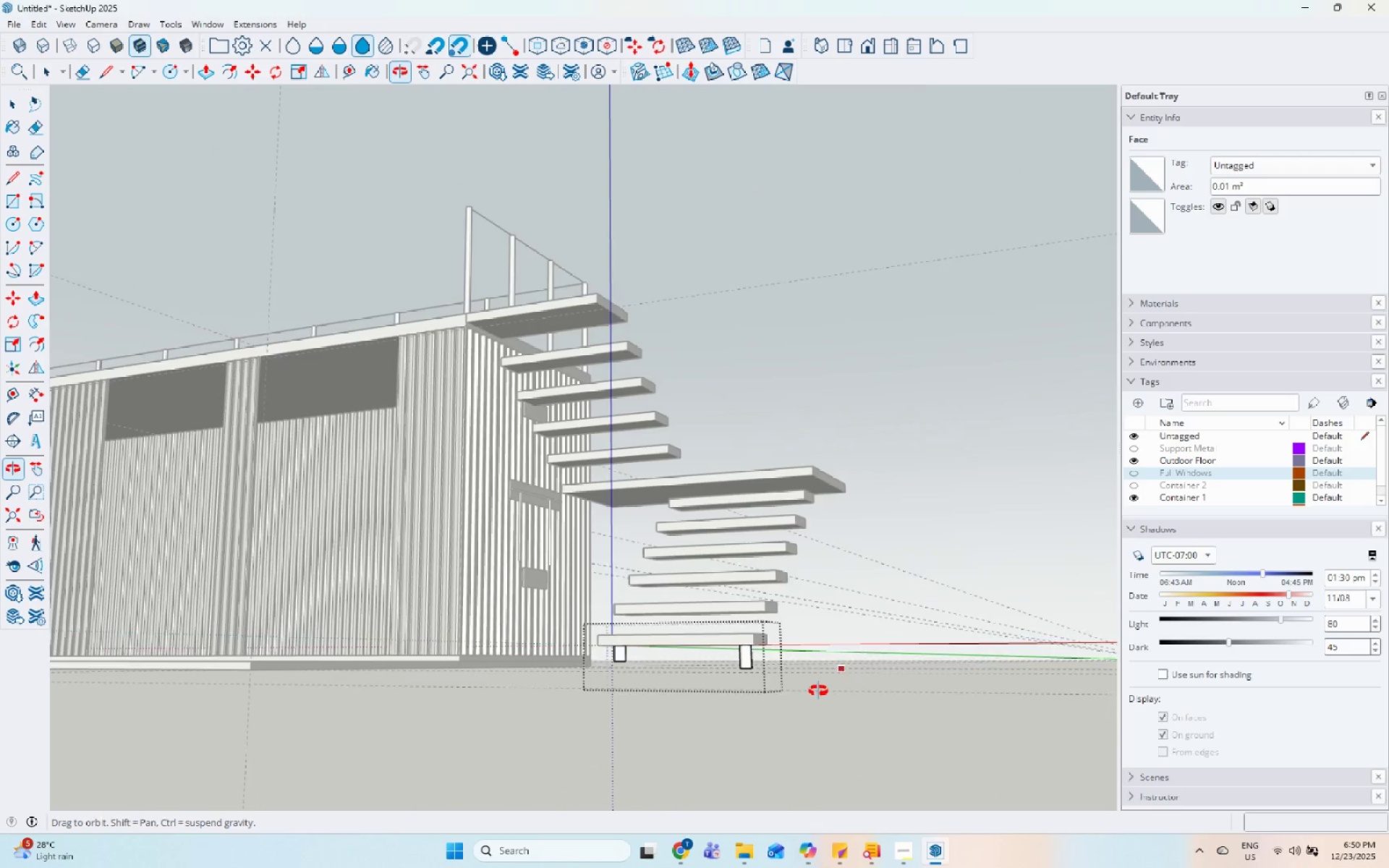 
key(Space)
 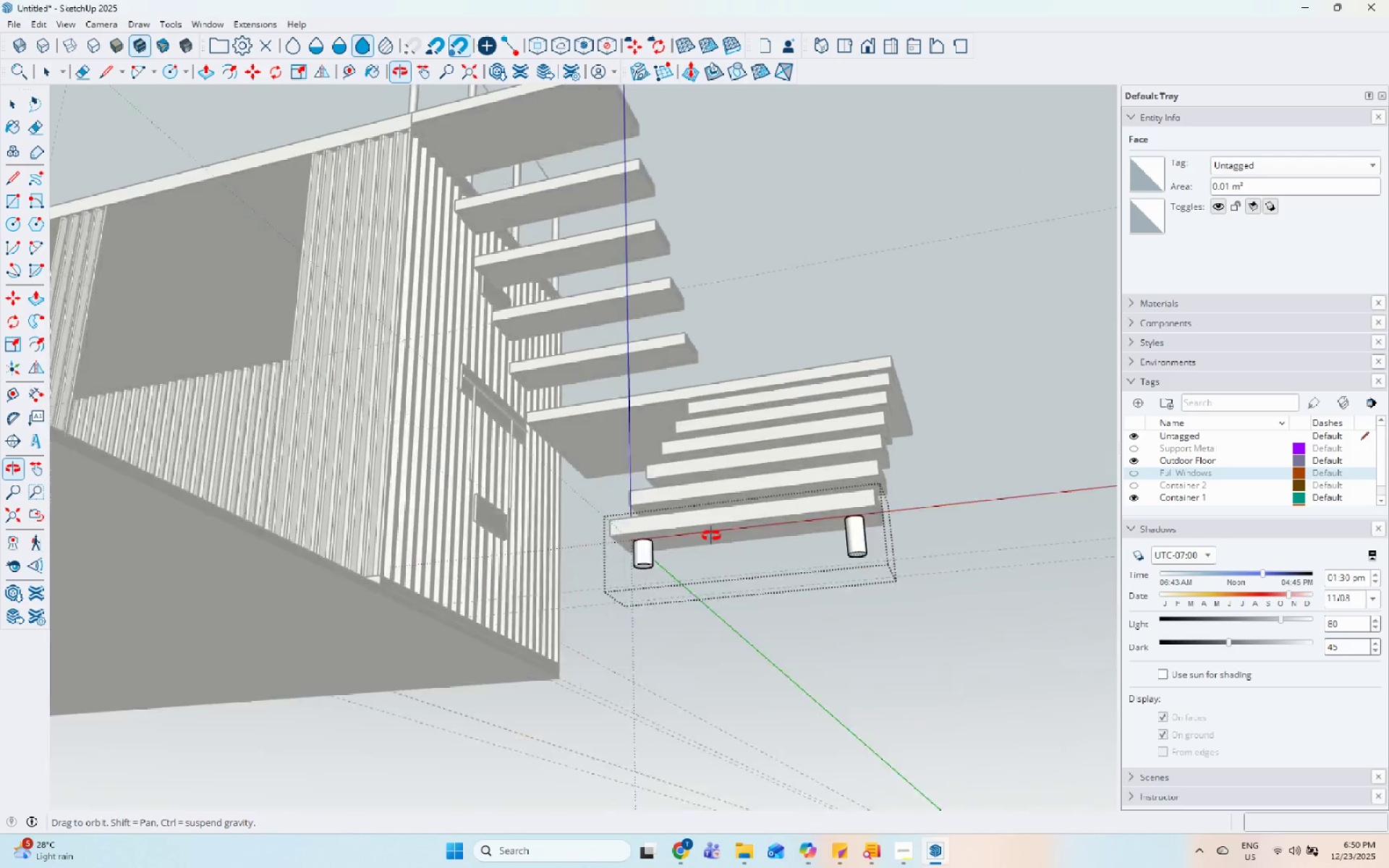 
scroll: coordinate [637, 694], scroll_direction: up, amount: 6.0
 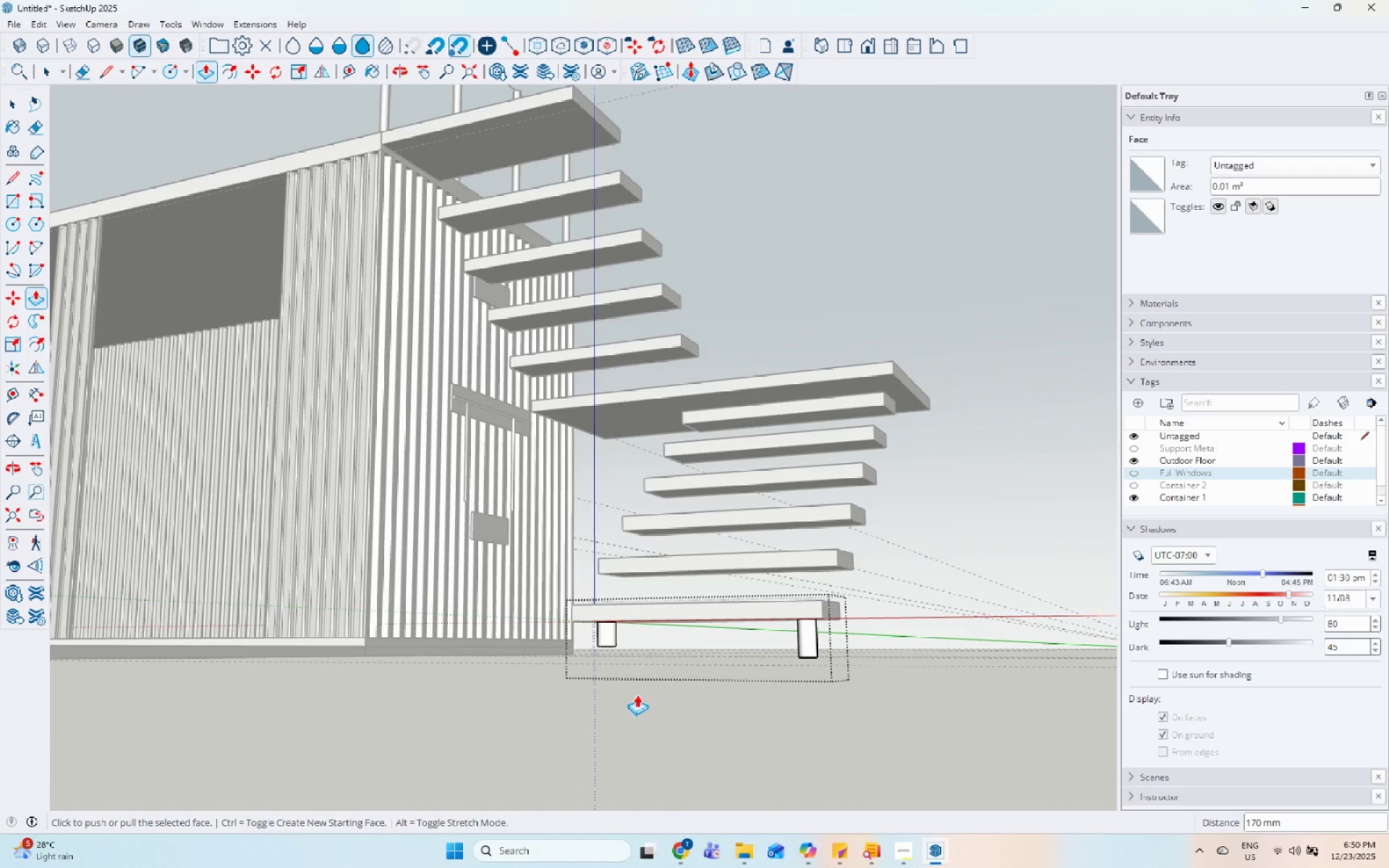 
key(Space)
 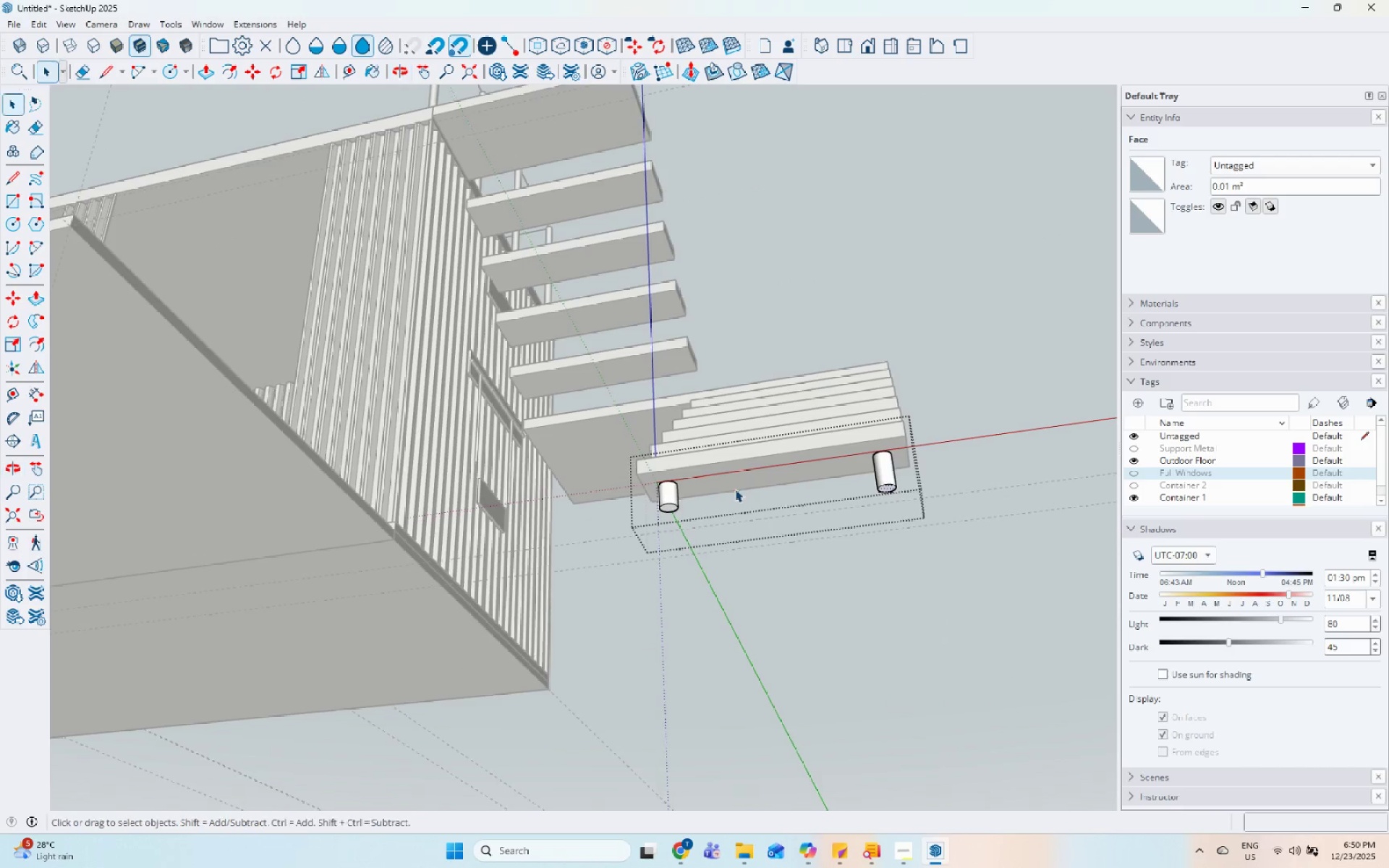 
scroll: coordinate [692, 505], scroll_direction: up, amount: 5.0
 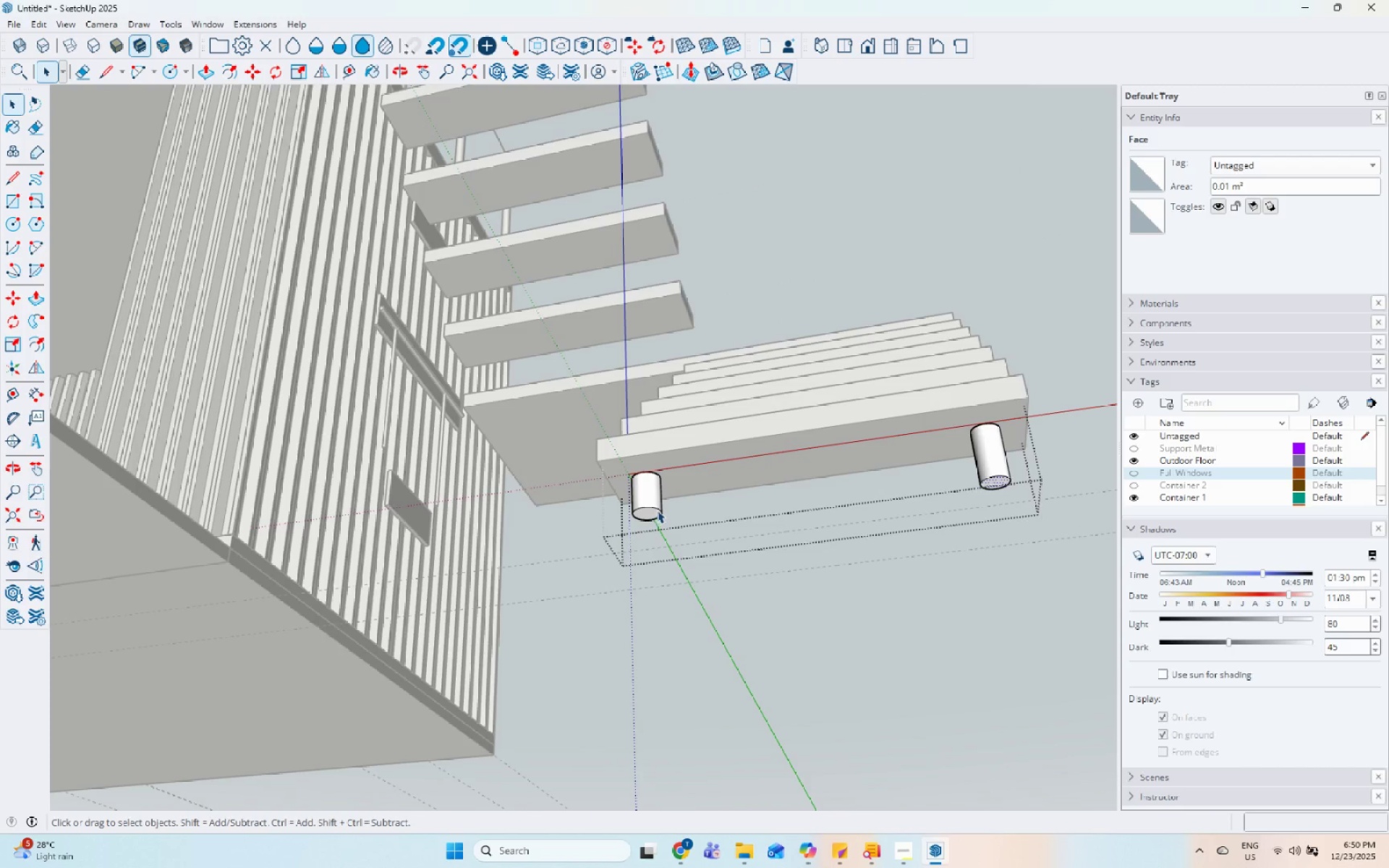 
left_click([649, 516])
 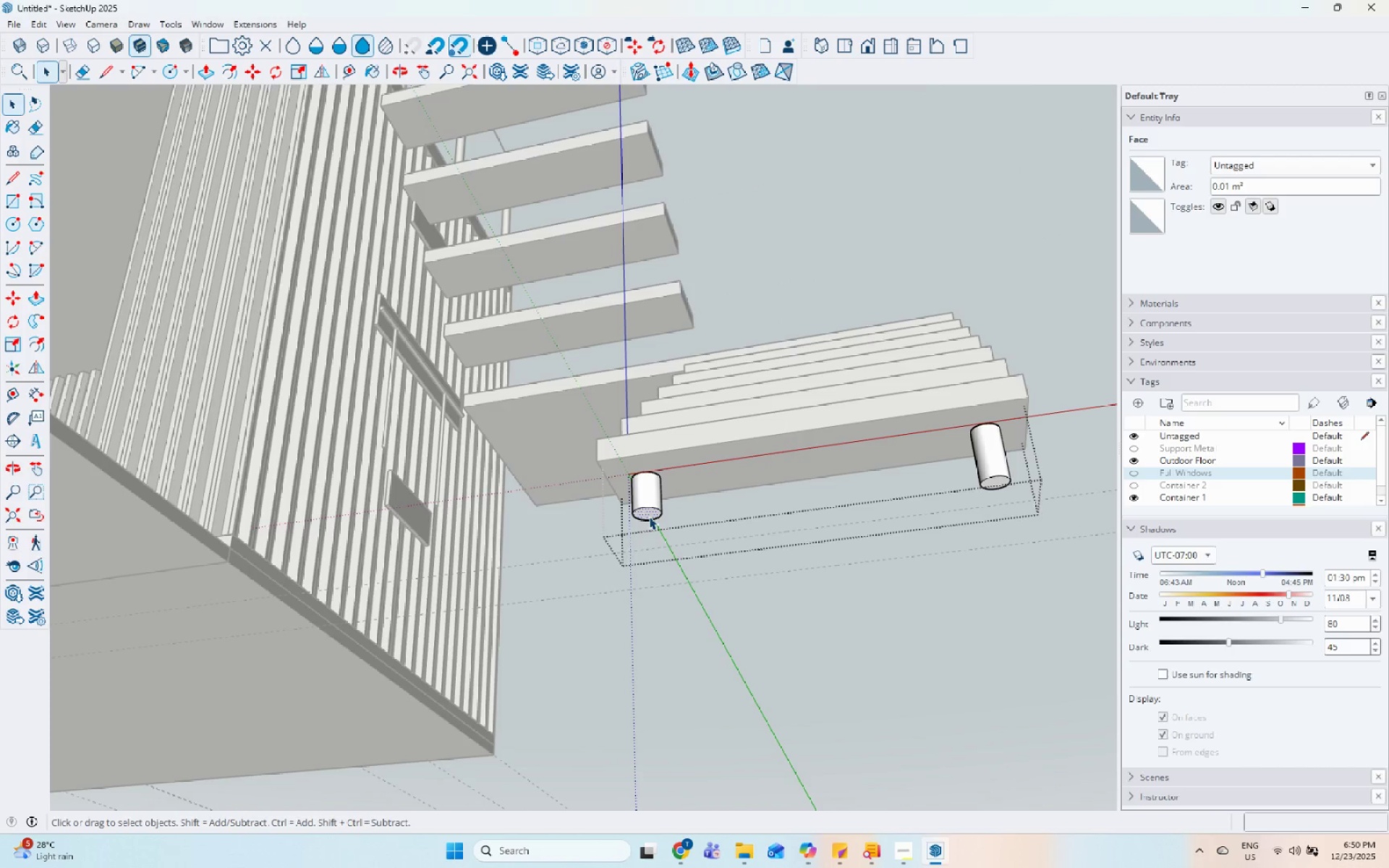 
key(P)
 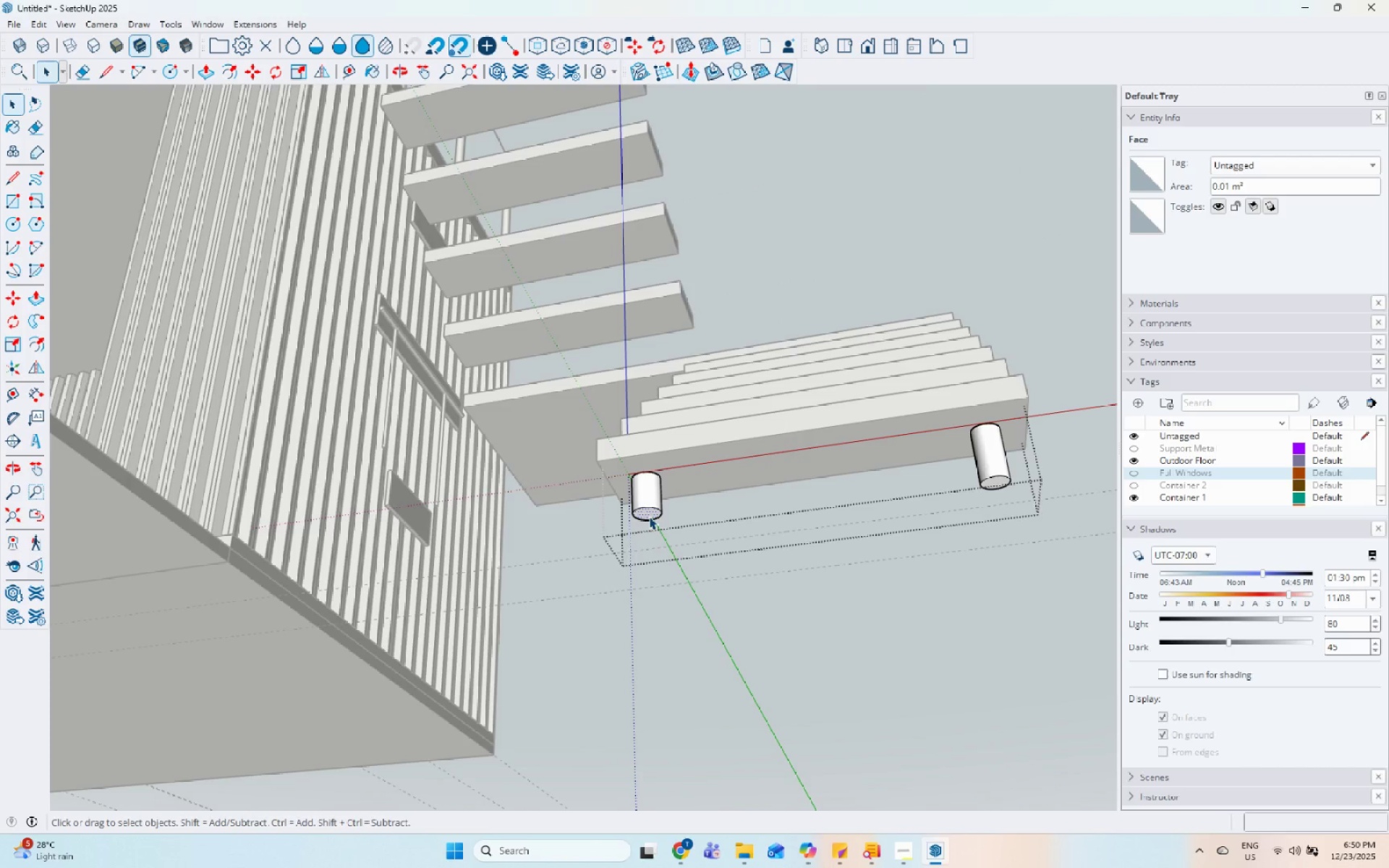 
left_click([649, 516])
 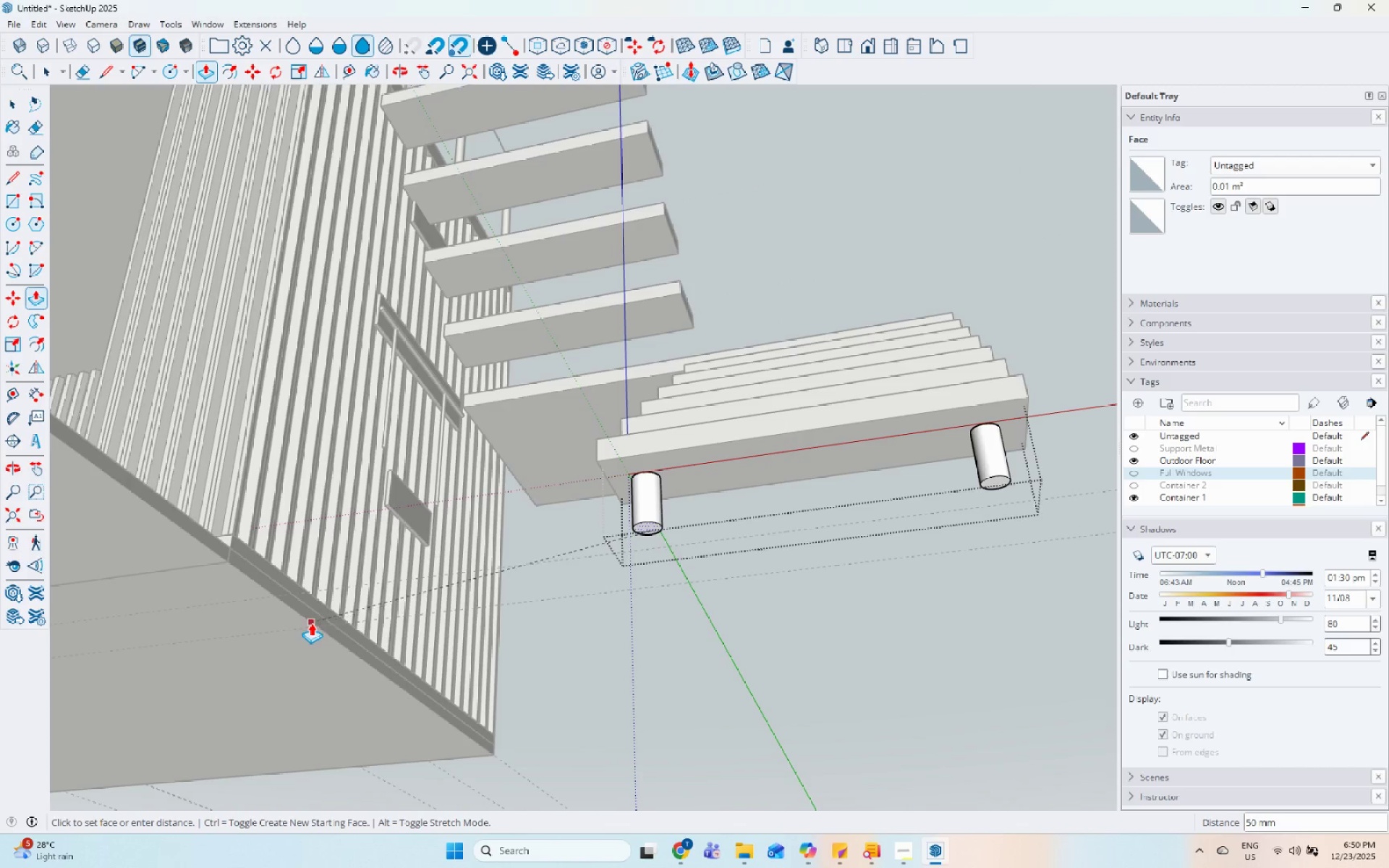 
left_click([313, 623])
 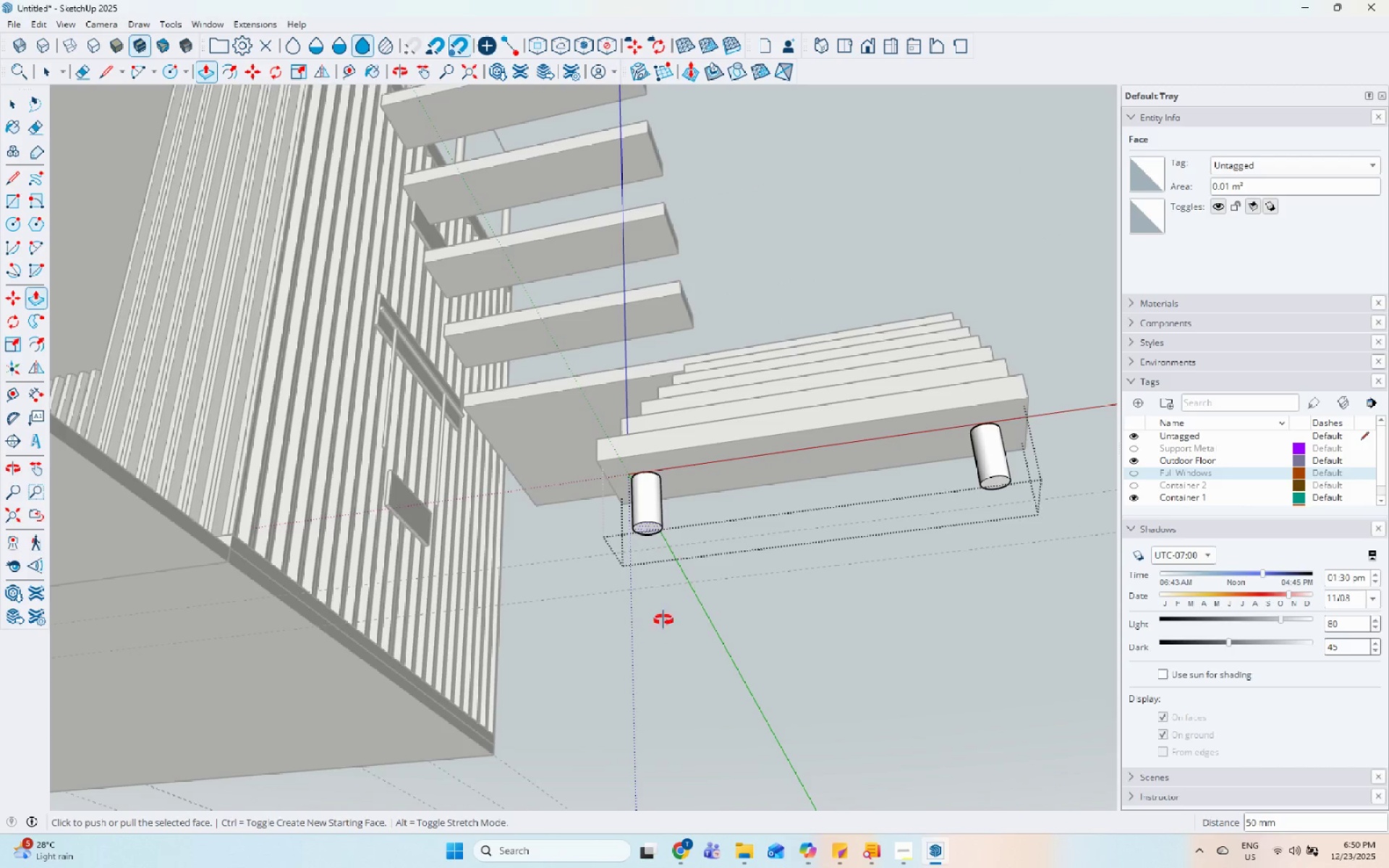 
key(Space)
 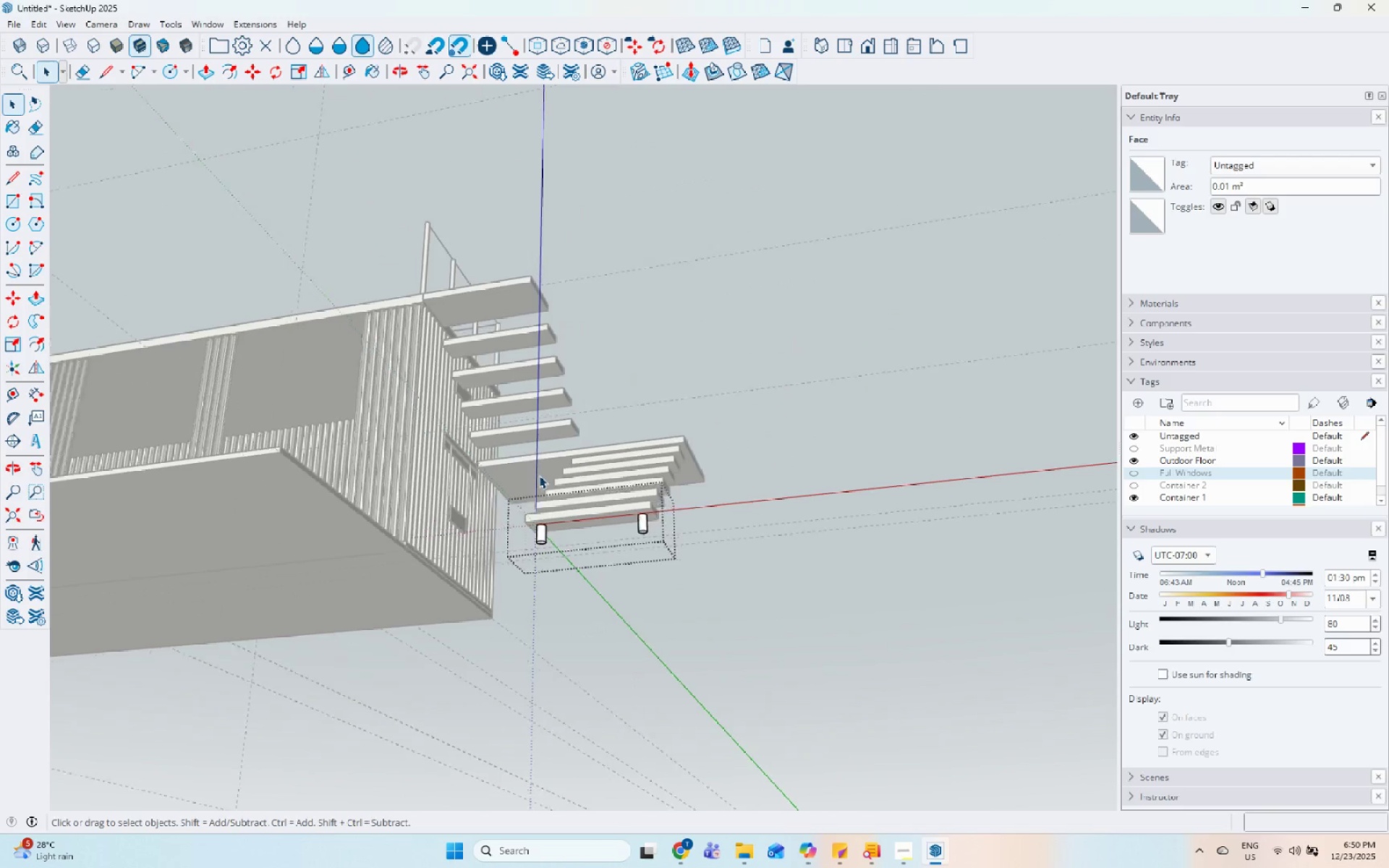 
key(Escape)
 